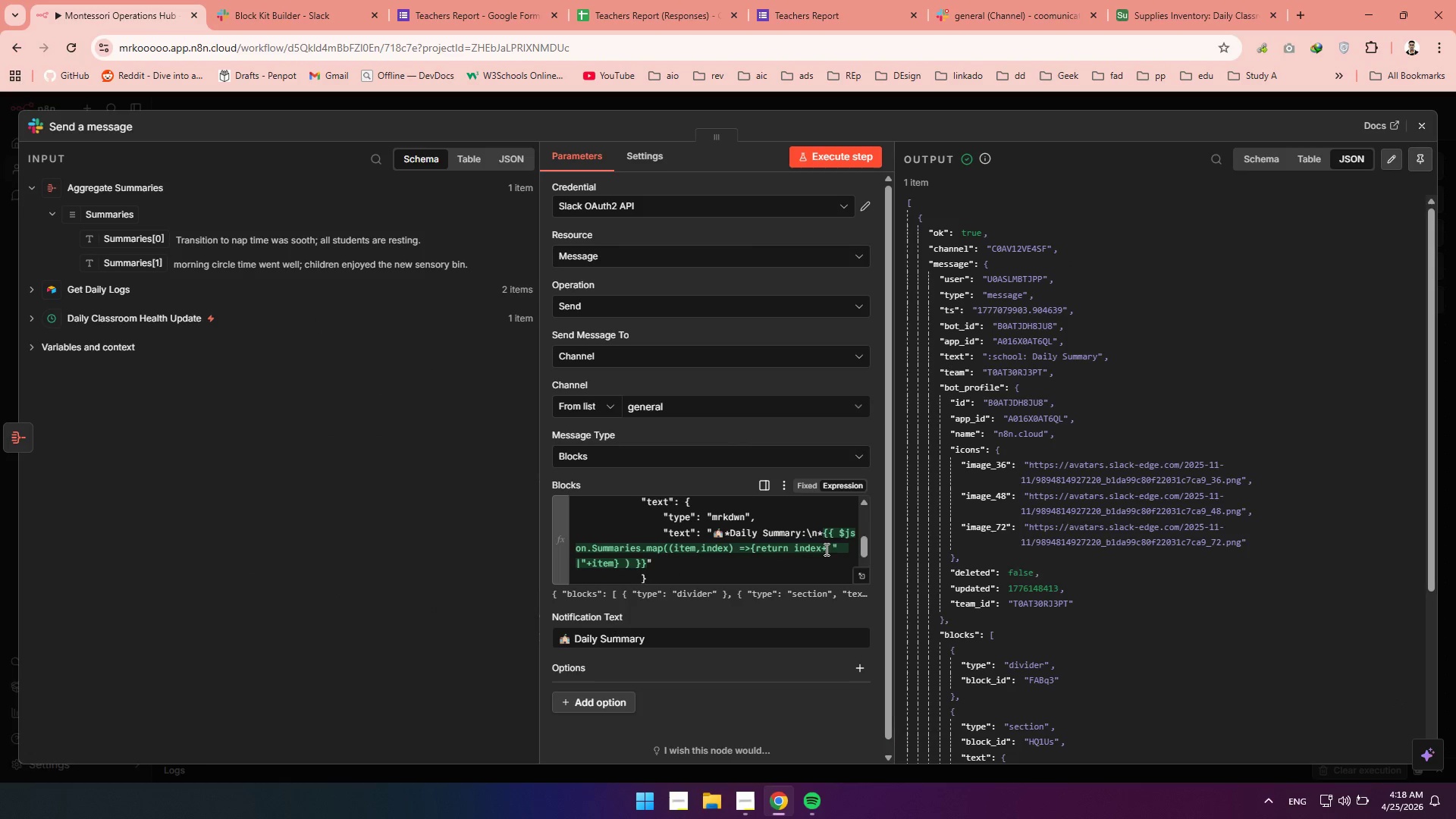 
left_click([825, 551])
 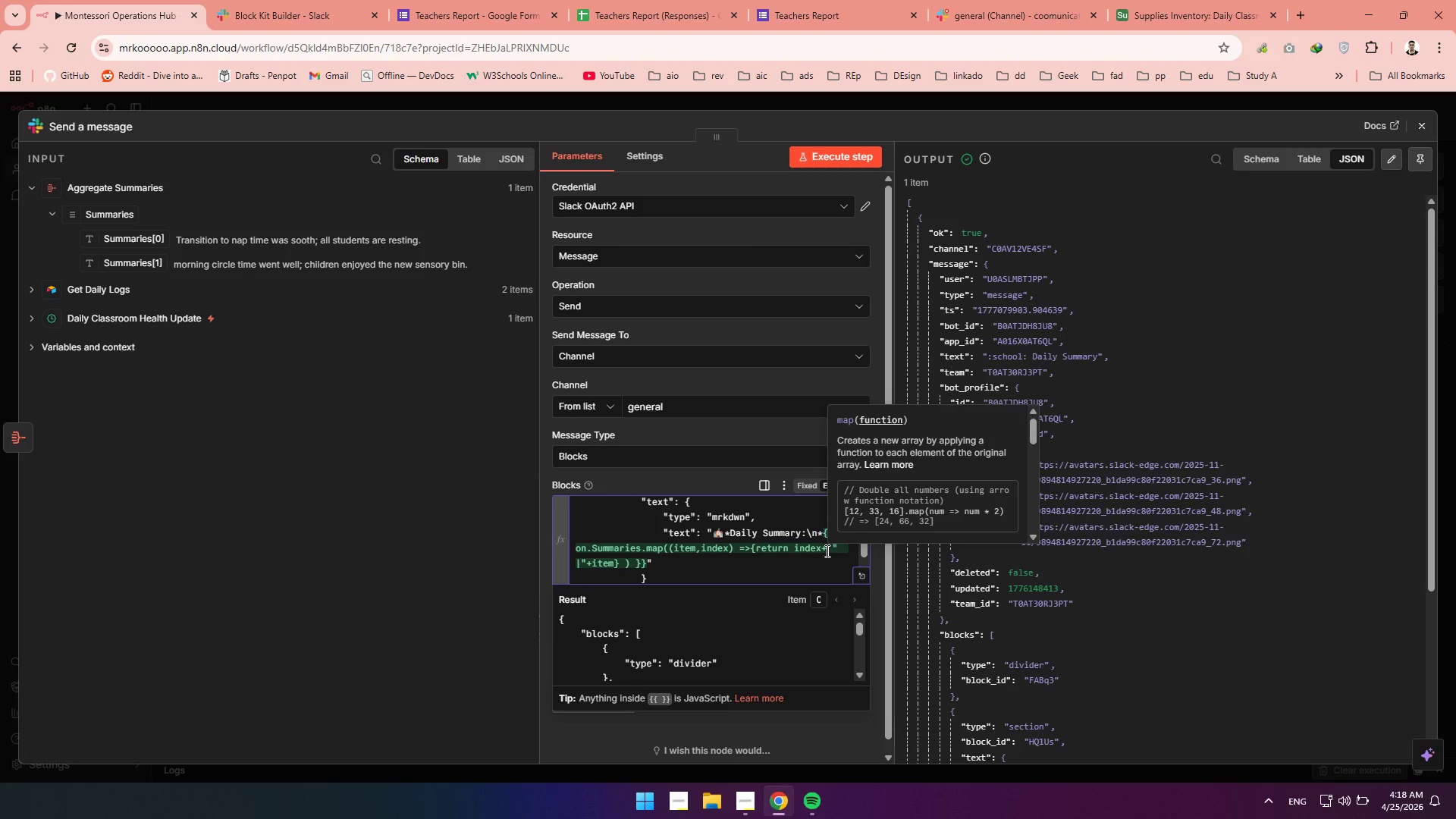 
key(1)
 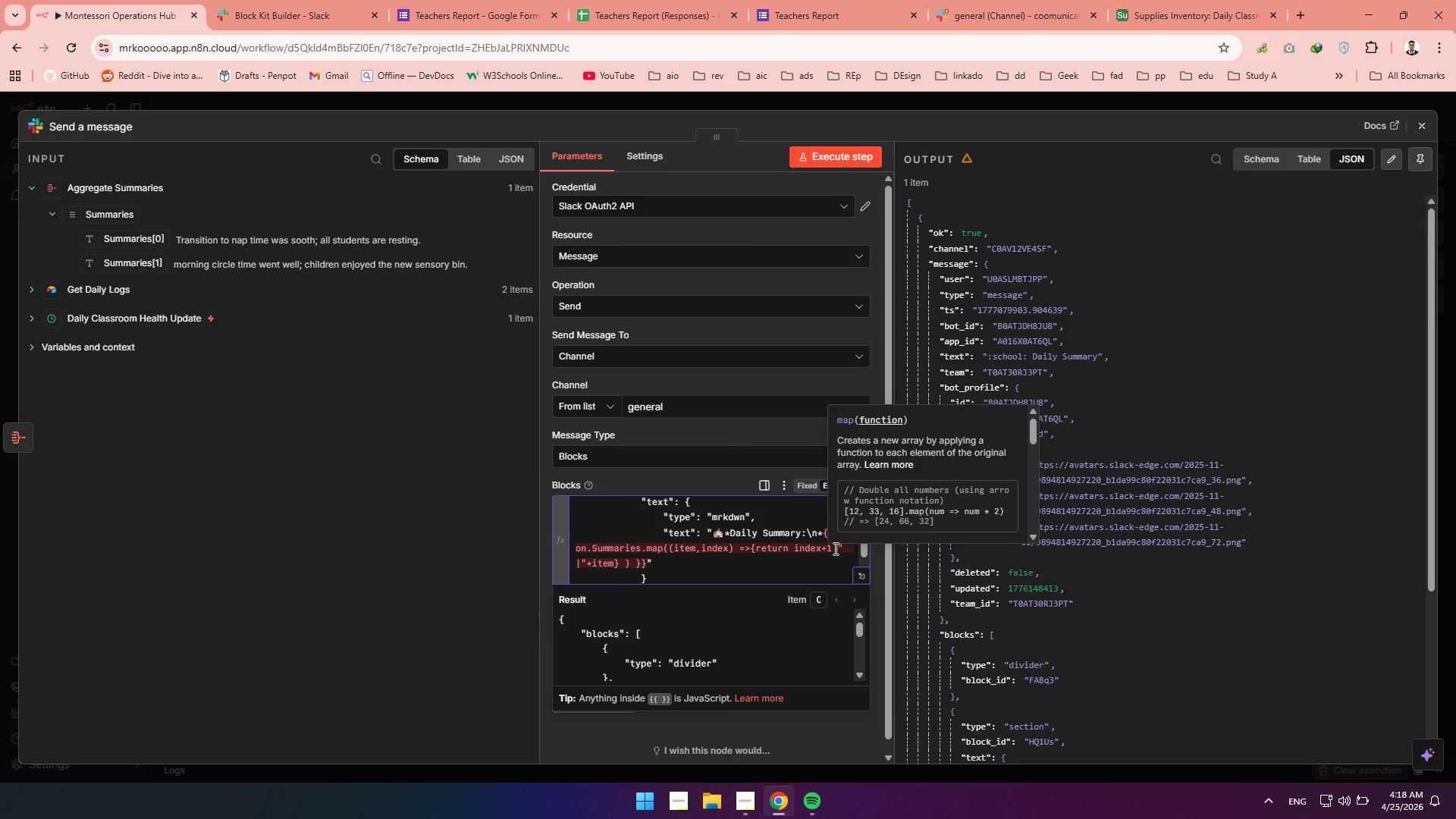 
key(Space)
 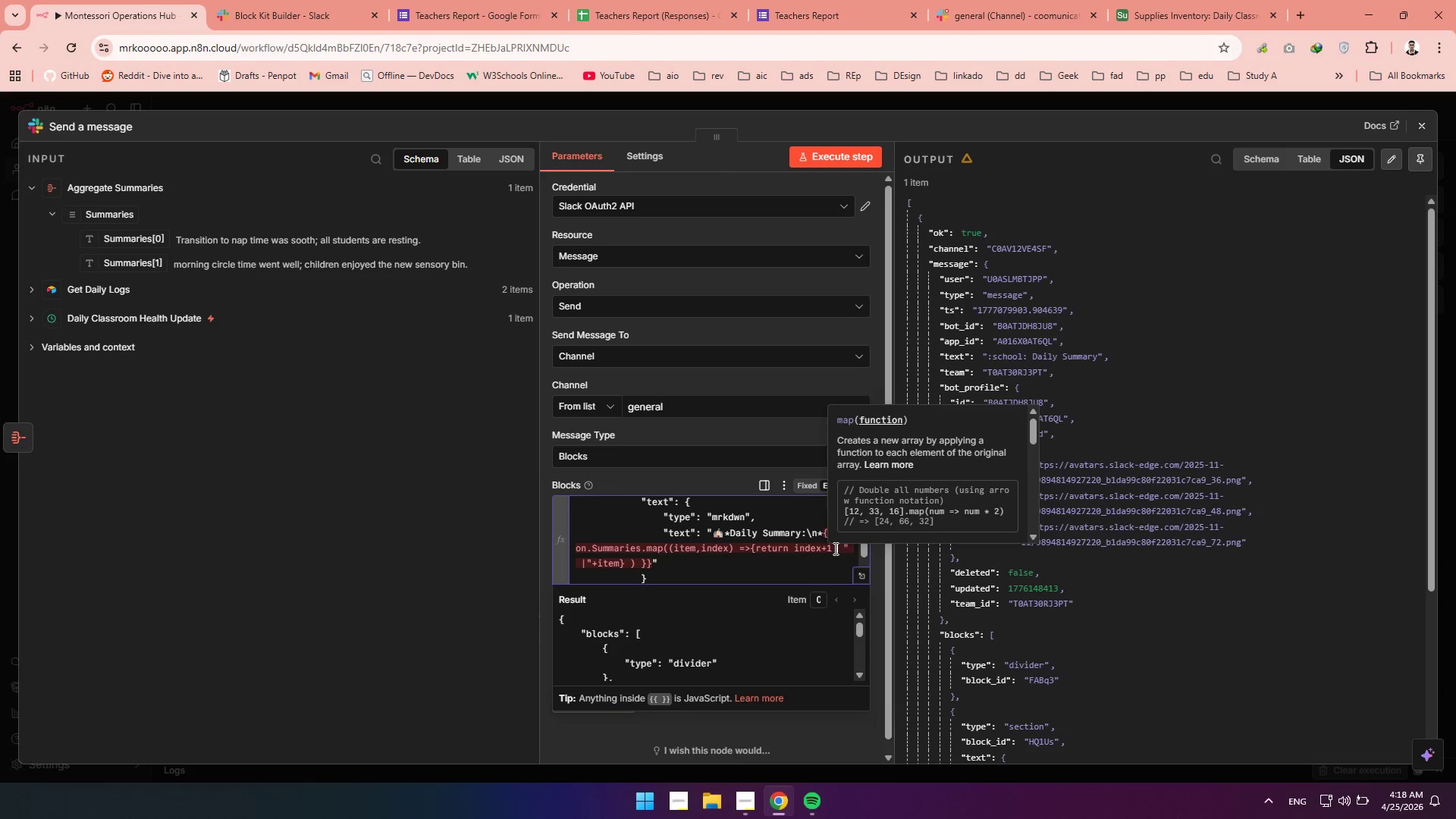 
key(Shift+Equal)
 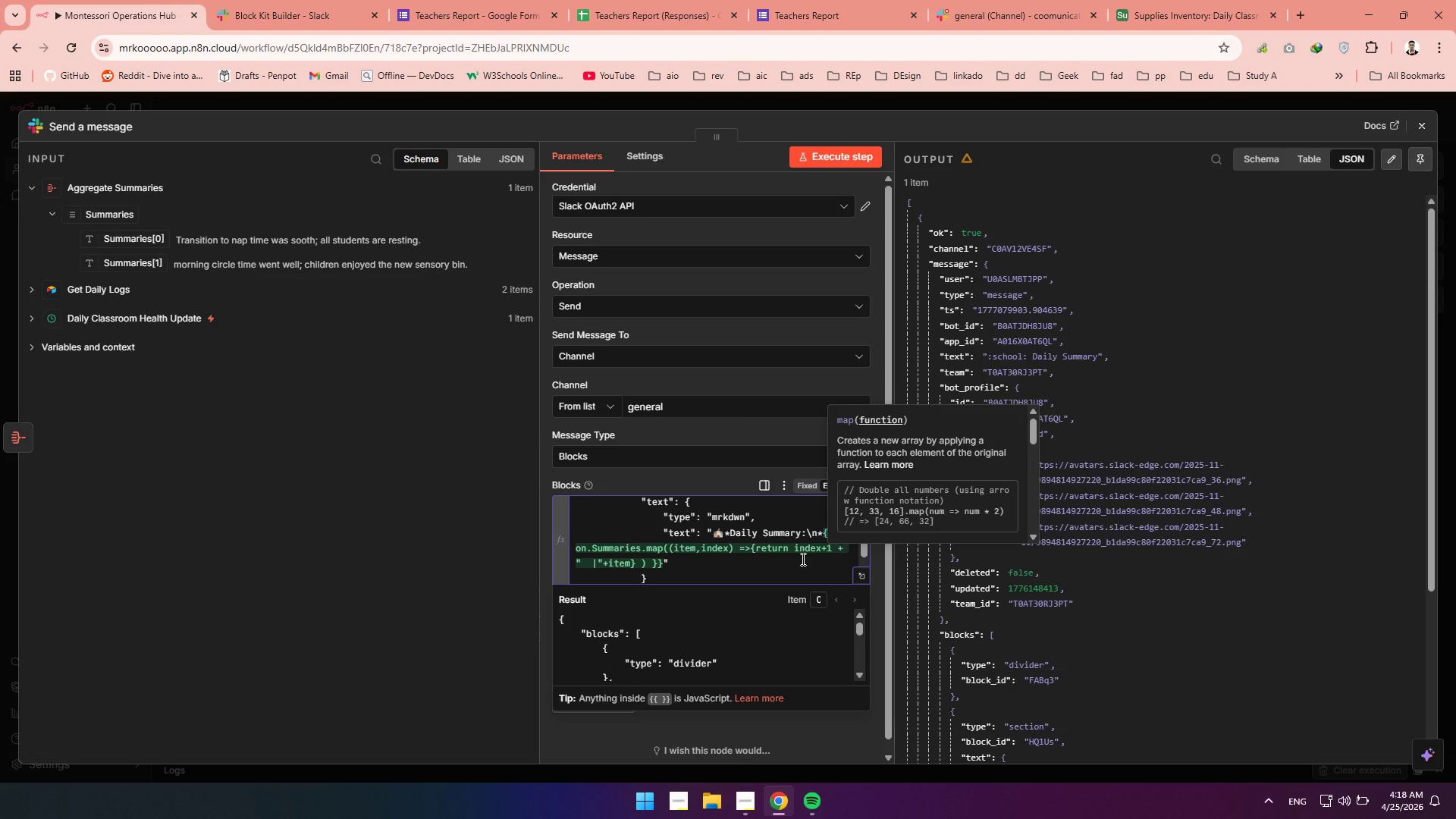 
left_click([816, 559])
 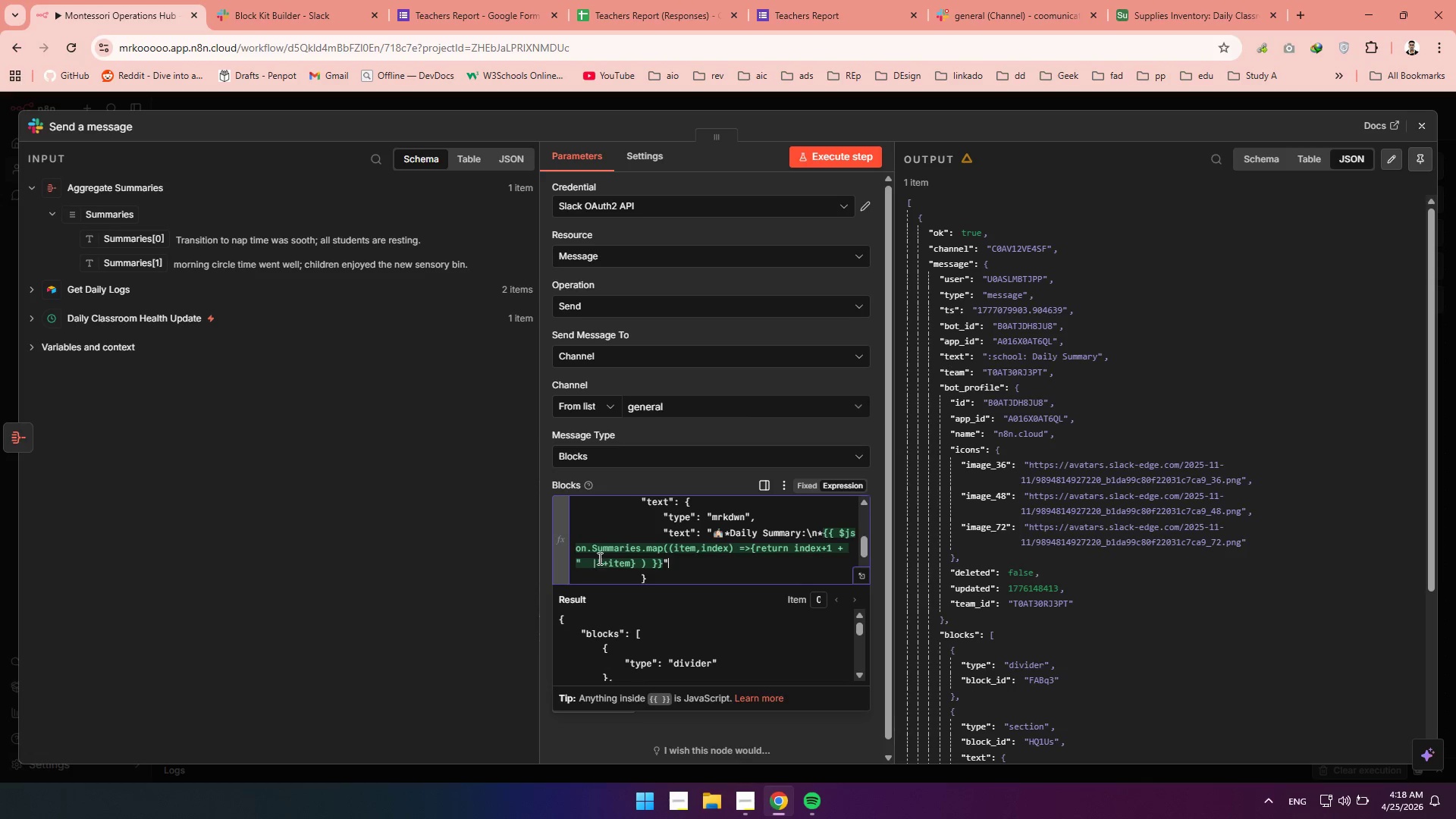 
left_click([598, 560])
 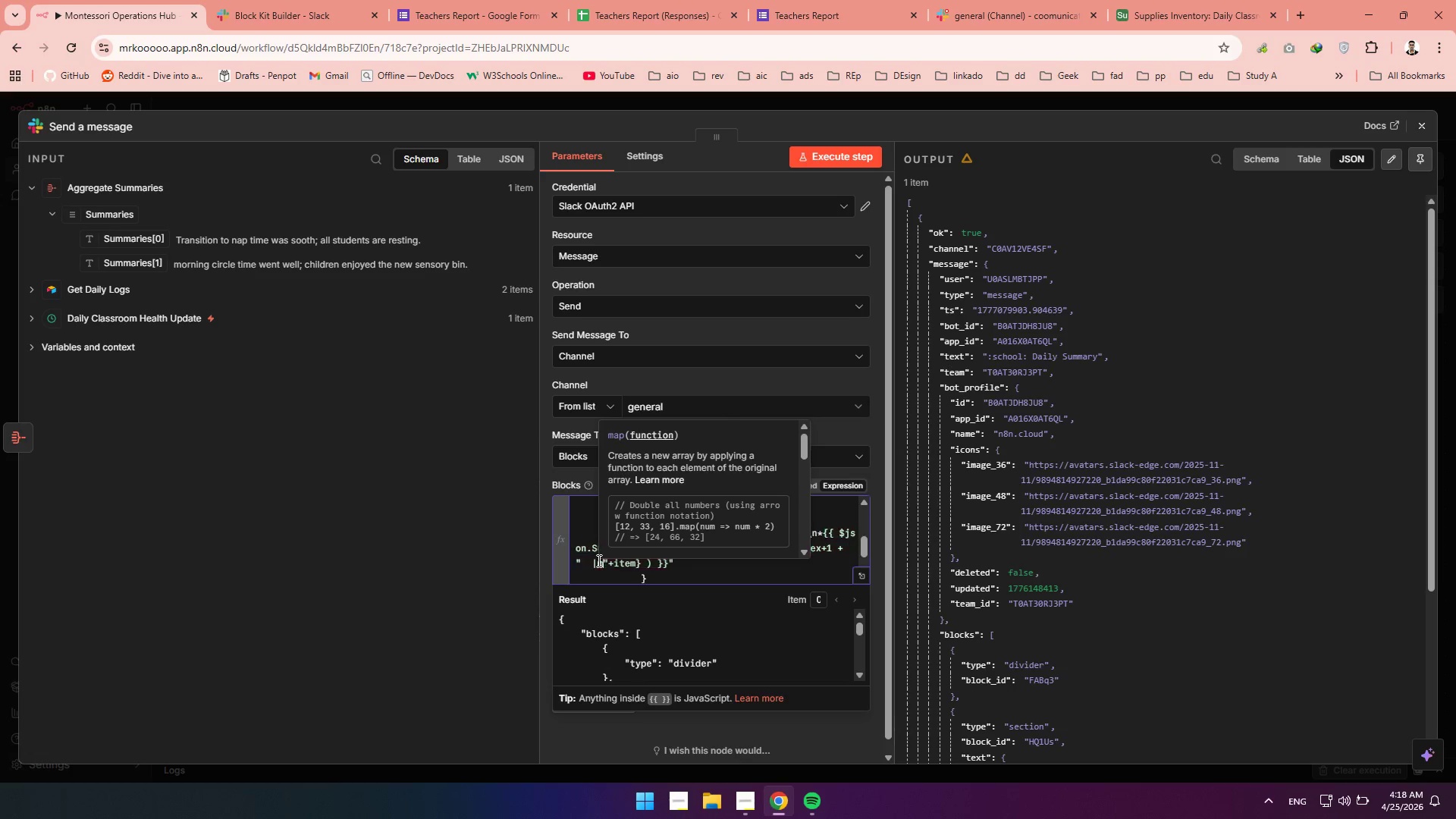 
key(M)
 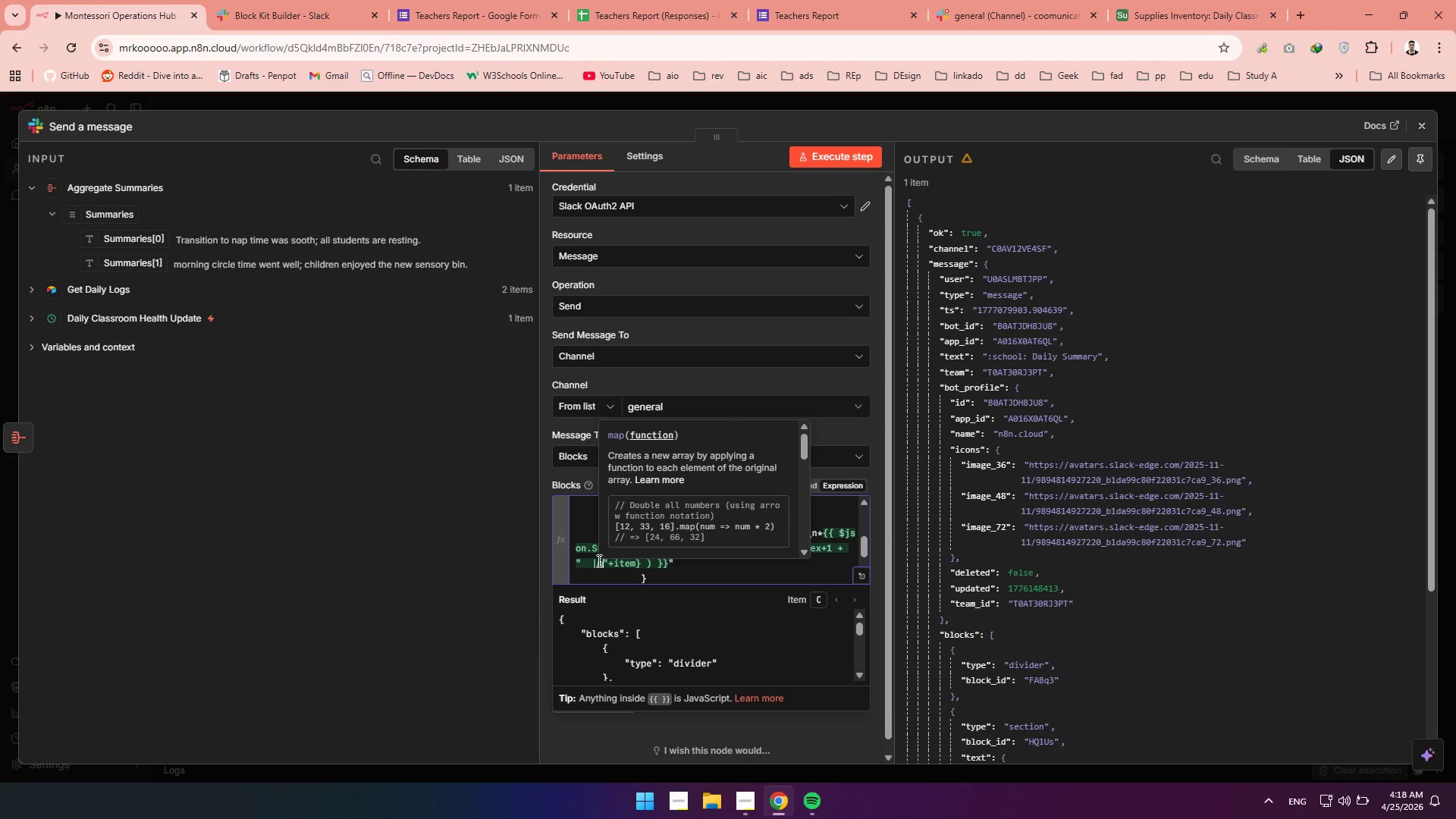 
key(Backslash)
 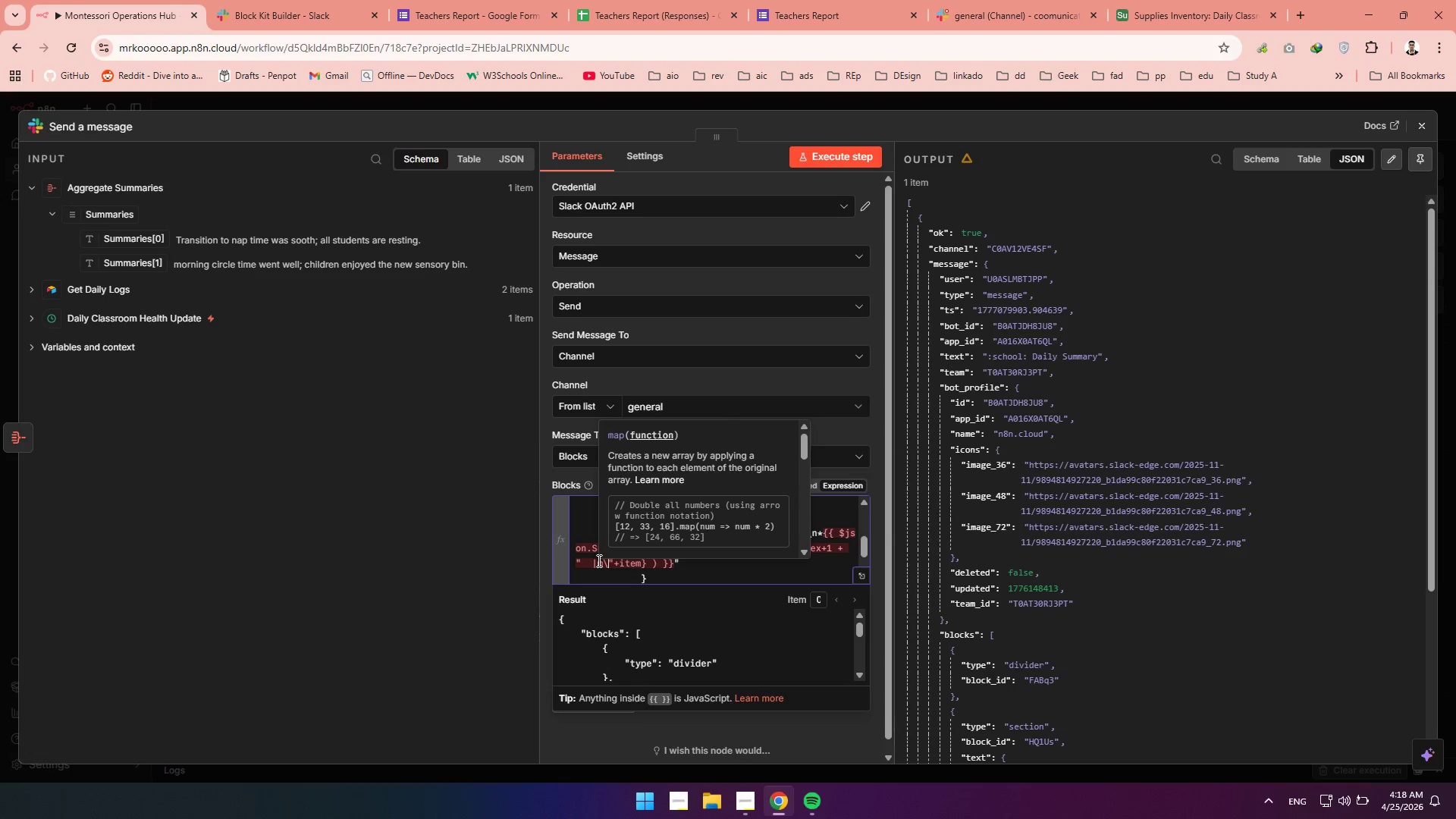 
key(Backspace)
 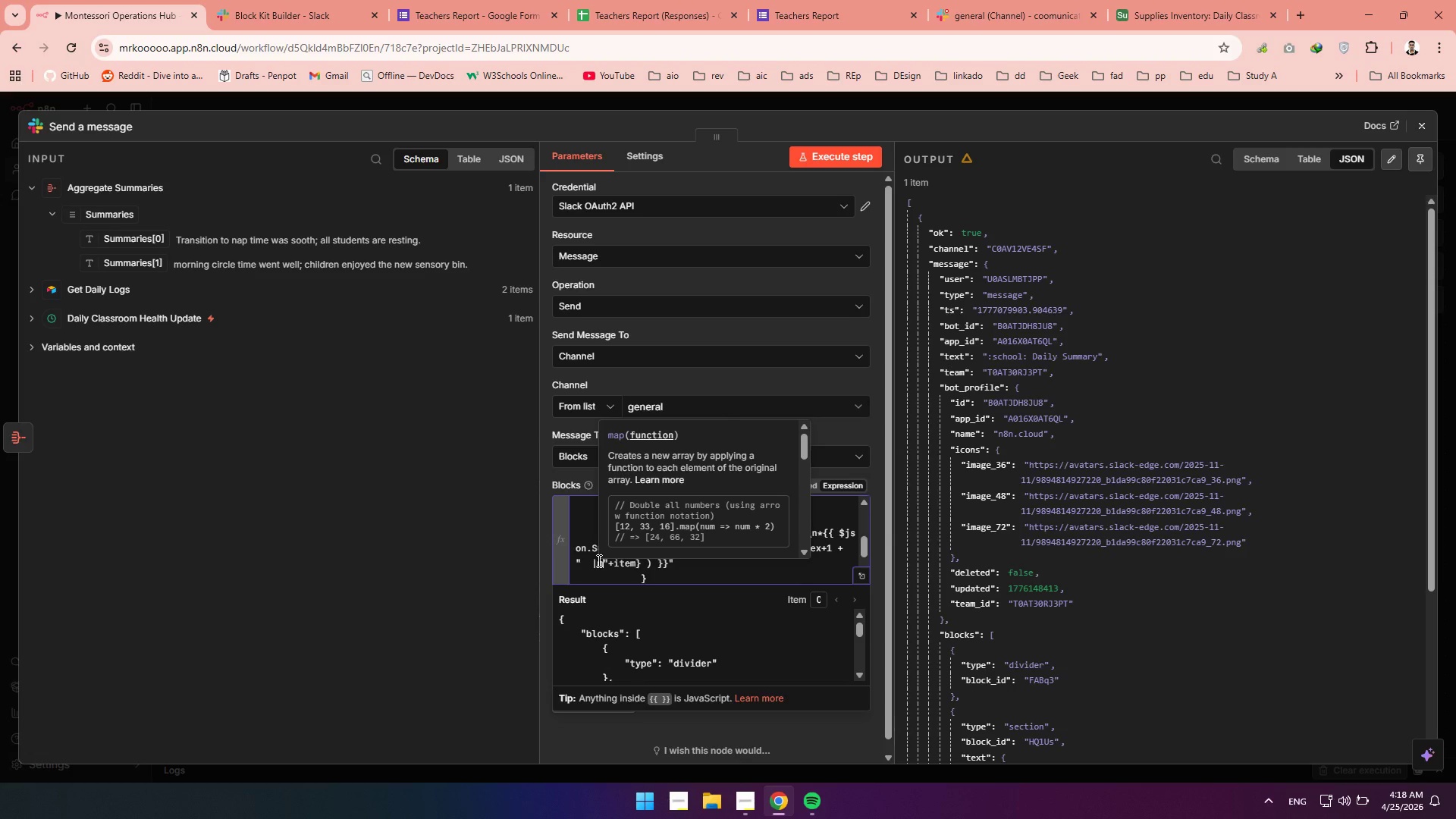 
key(Backspace)
 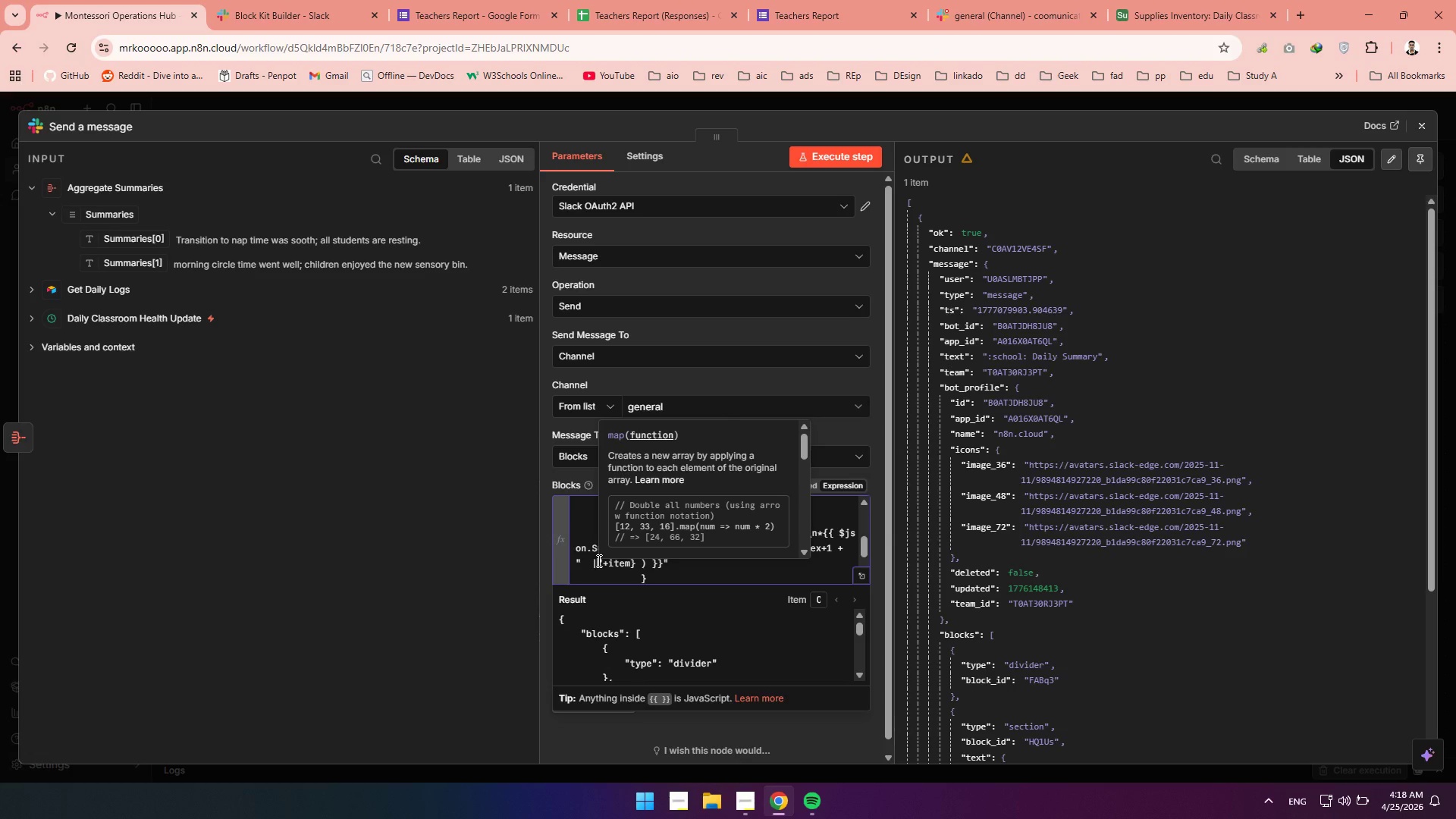 
key(Space)
 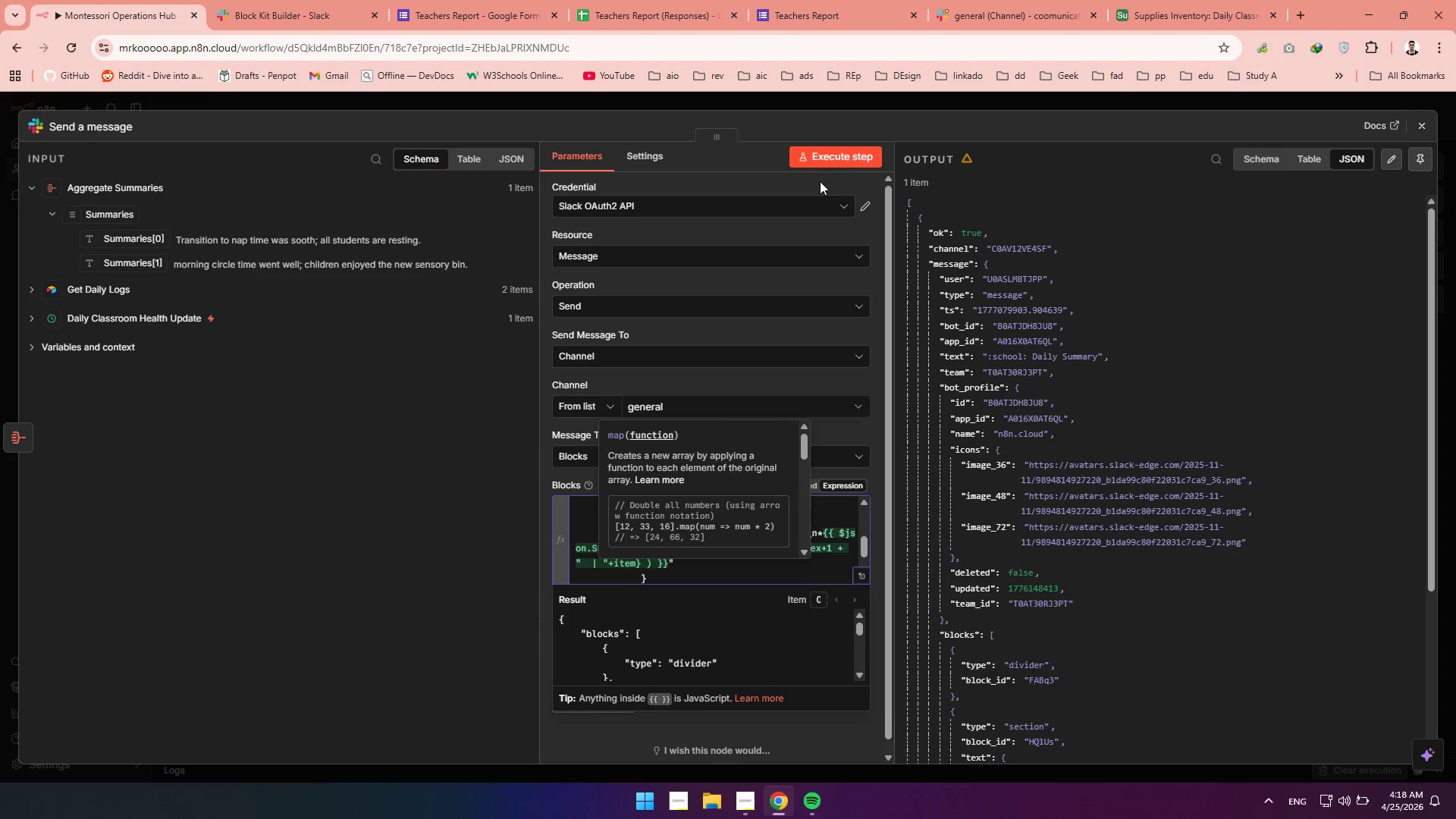 
left_click([824, 157])
 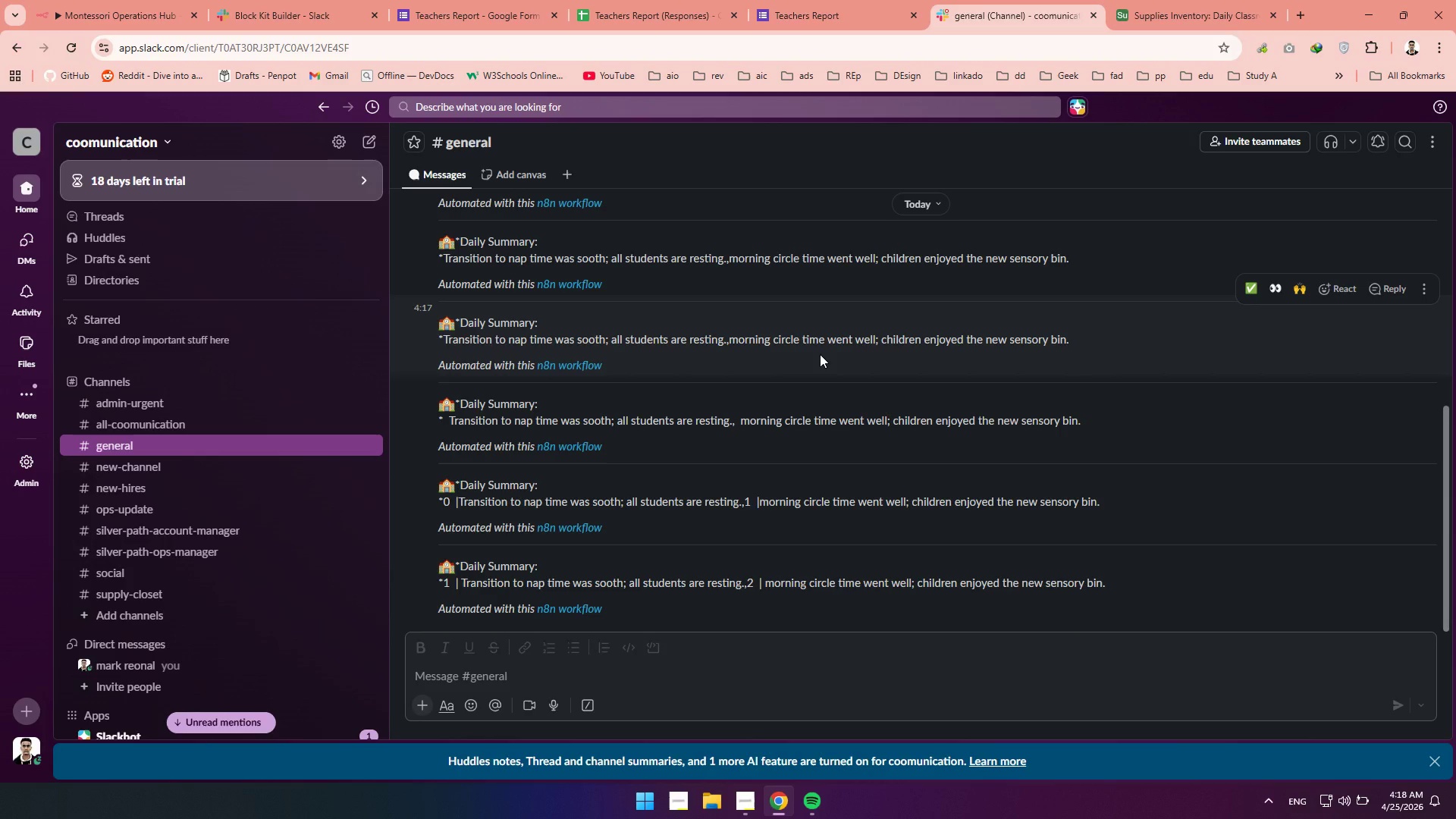 
wait(10.47)
 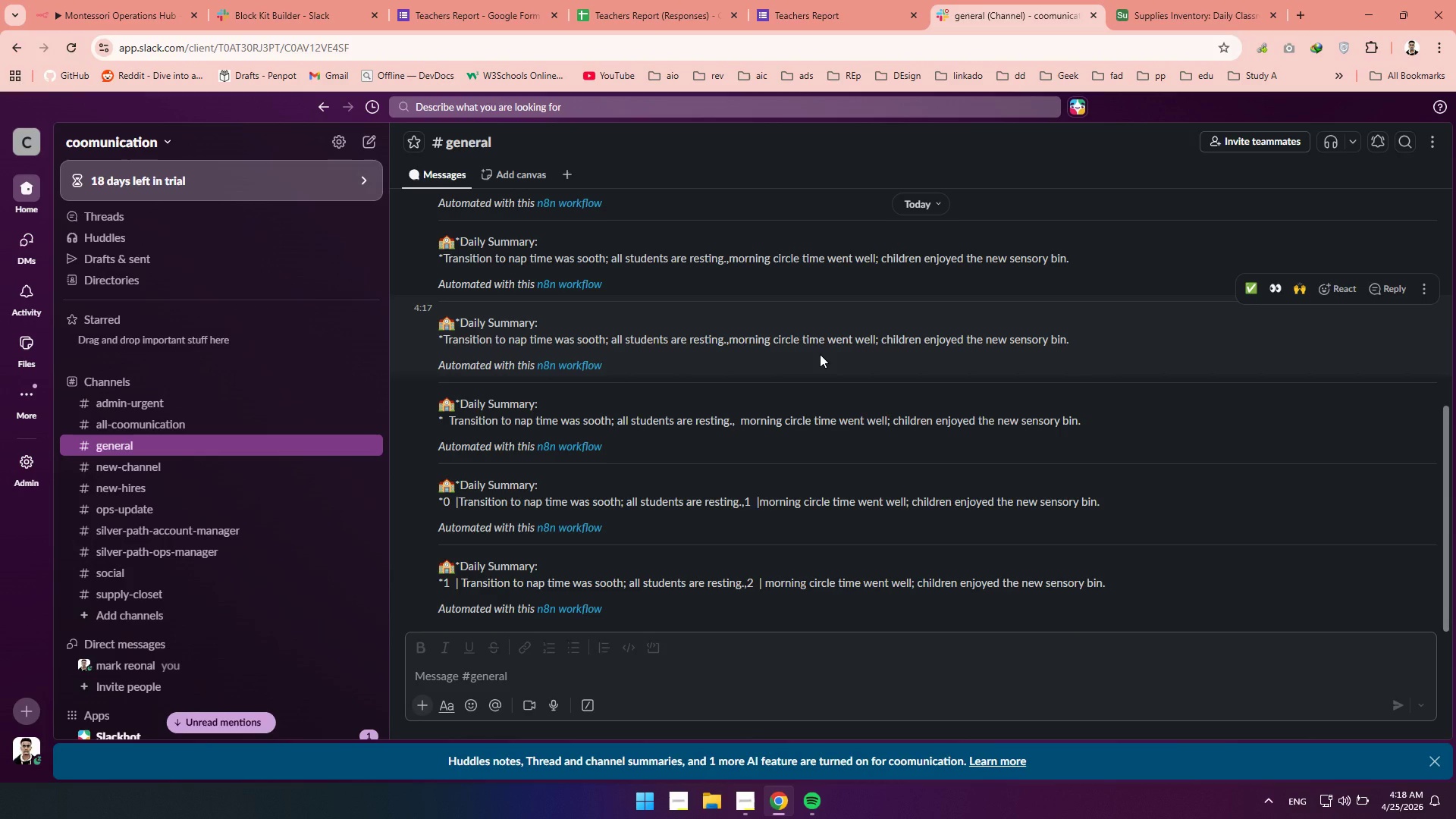 
left_click([774, 795])
 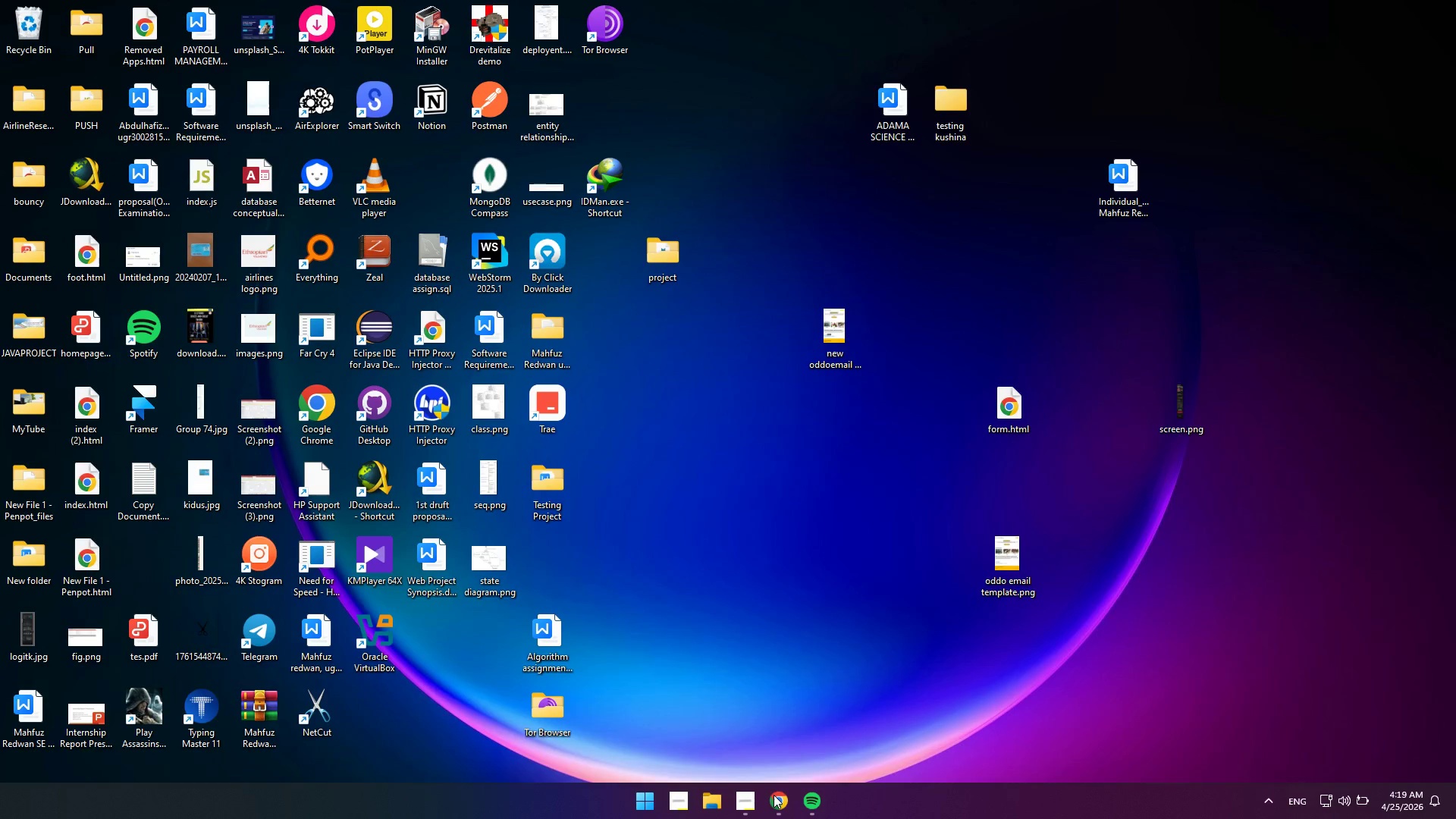 
left_click([774, 795])
 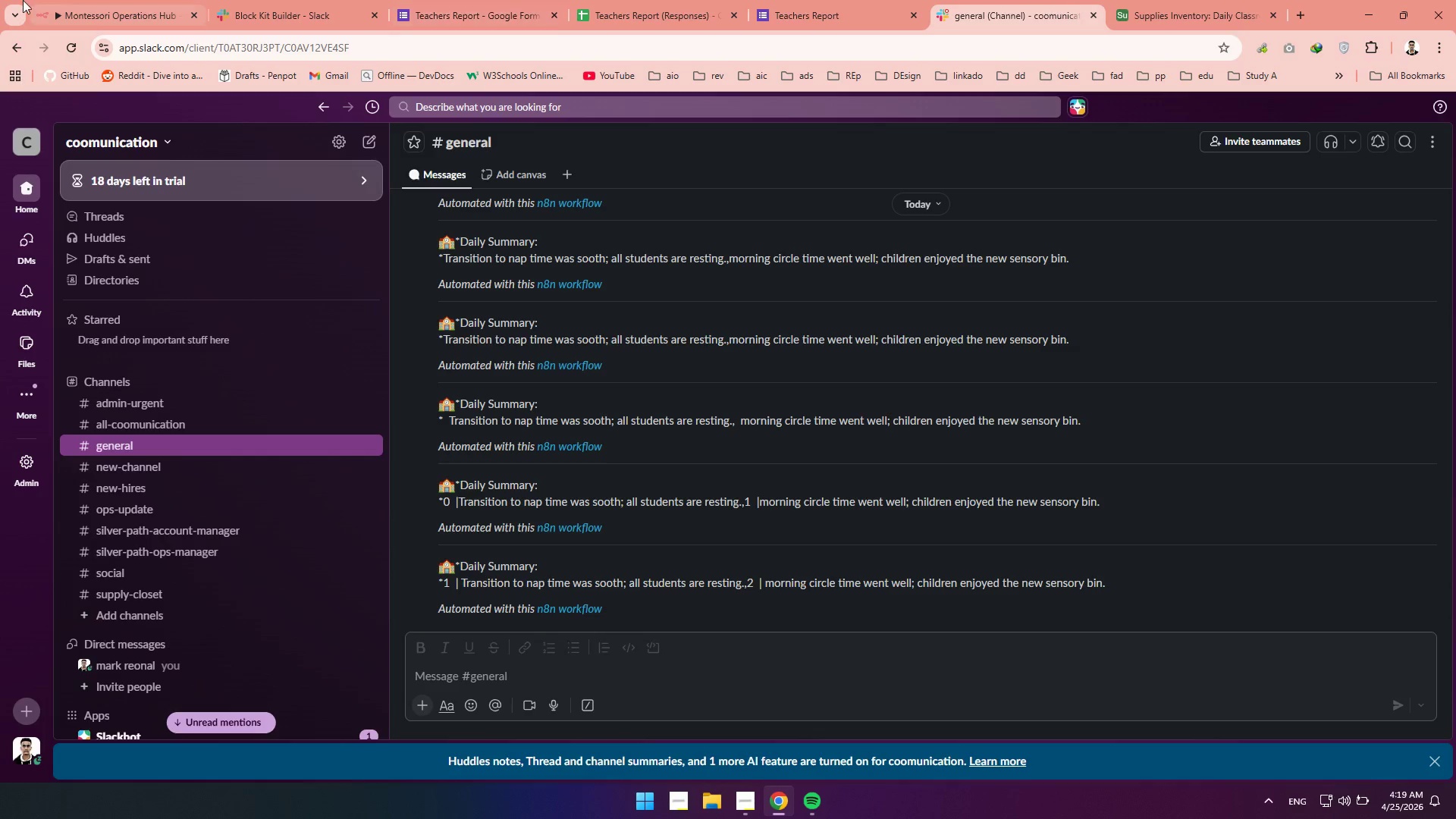 
left_click([23, 0])
 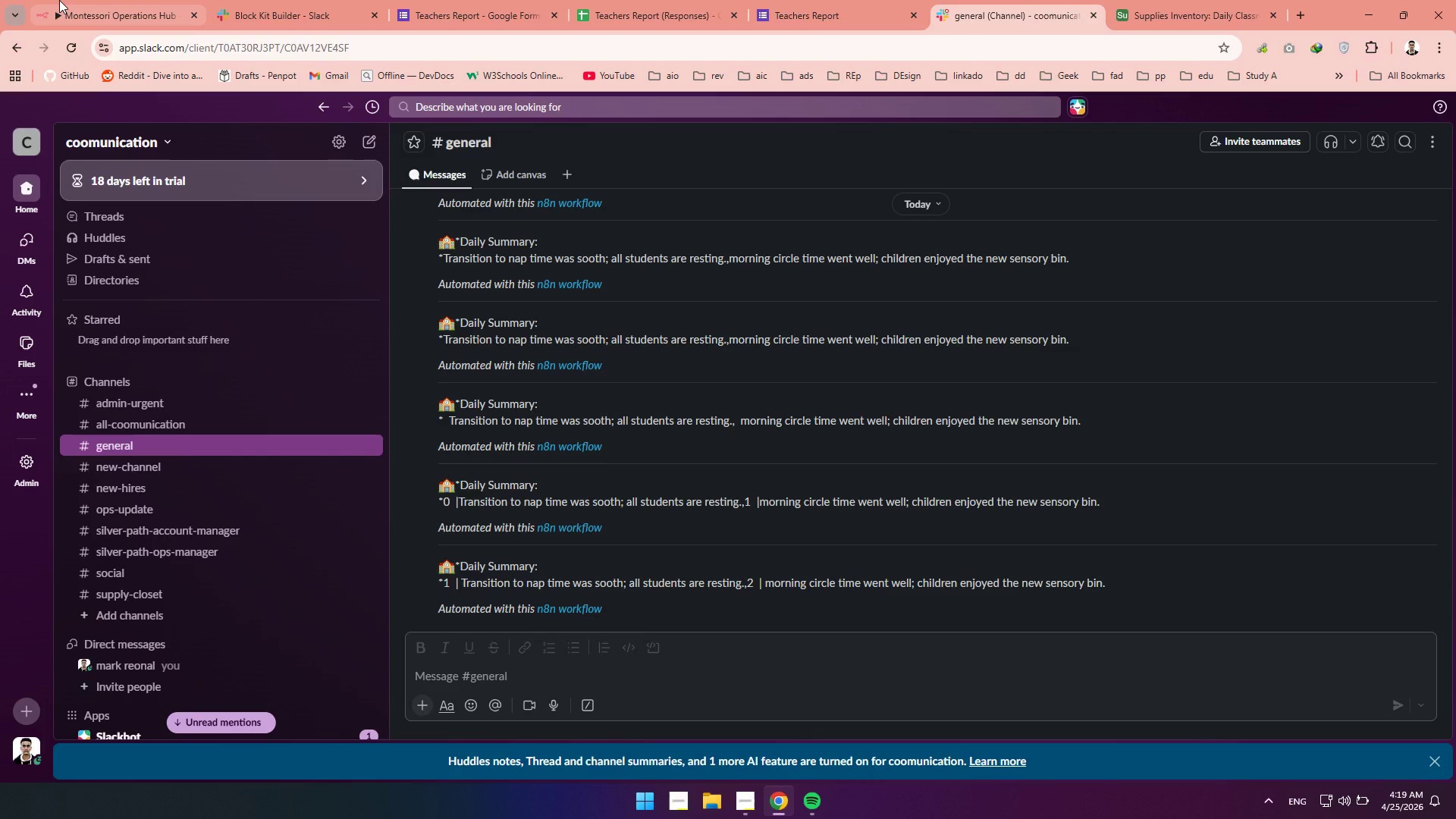 
left_click([61, 0])
 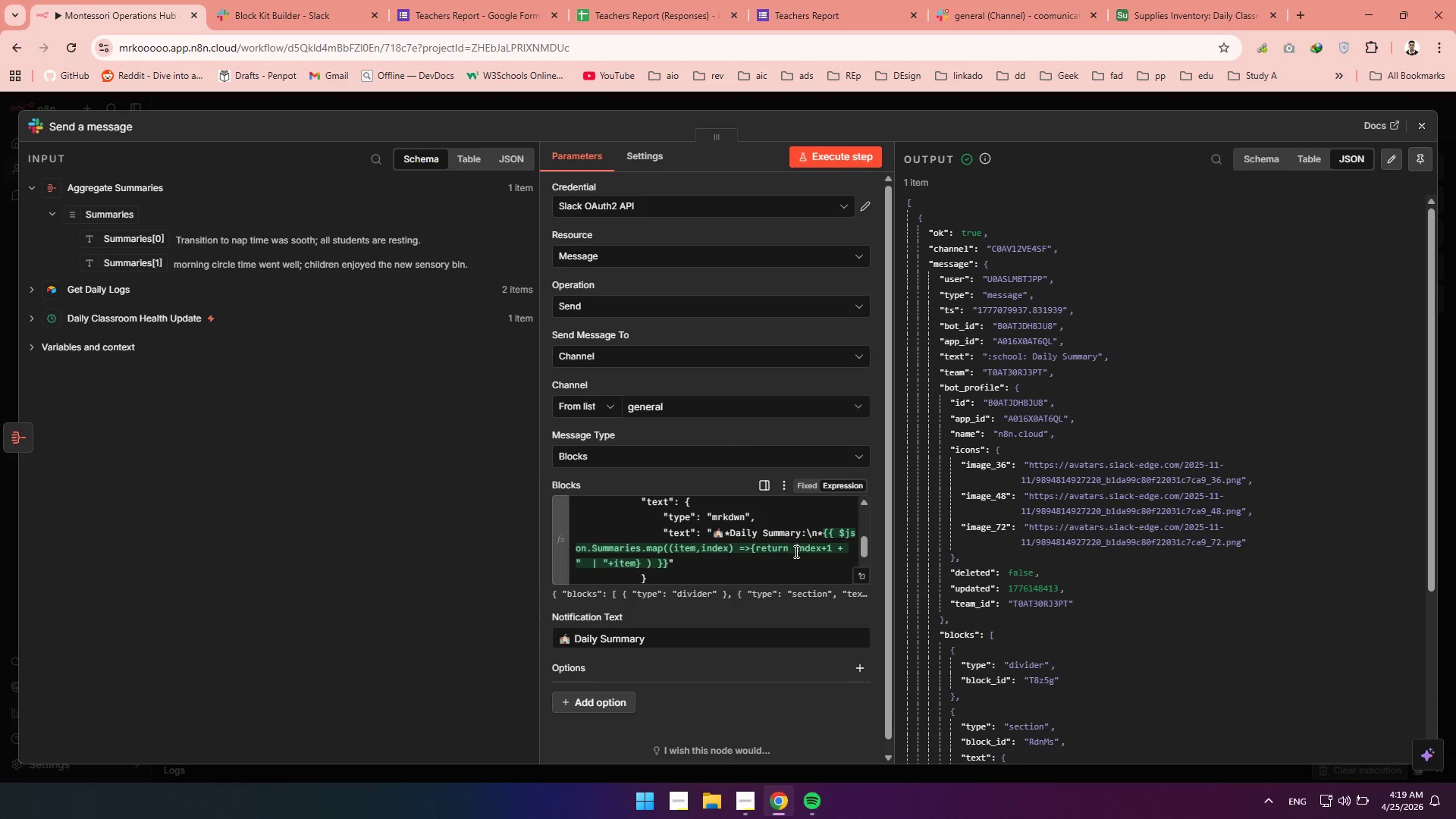 
left_click([795, 552])
 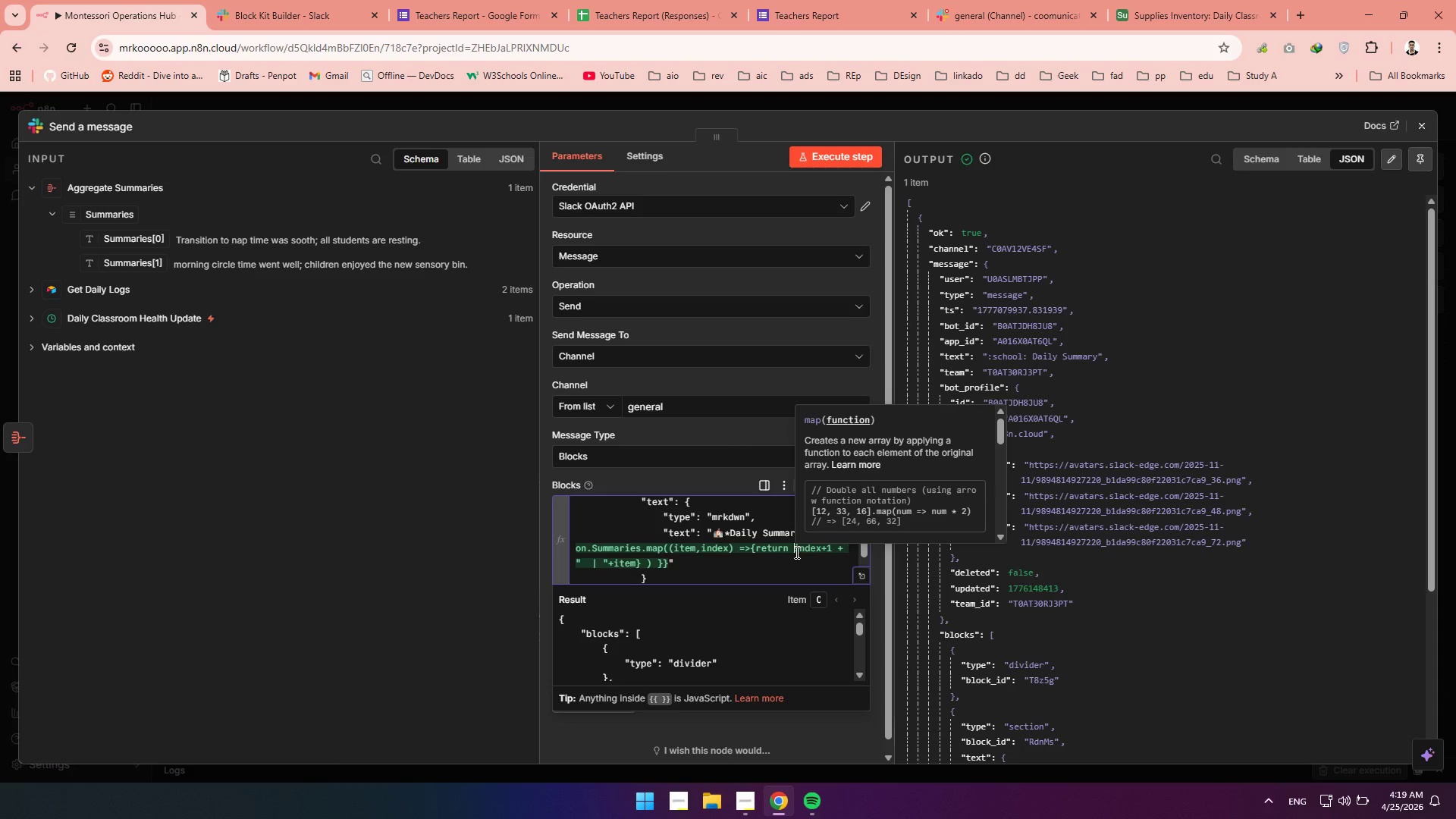 
key(Shift+Quote)
 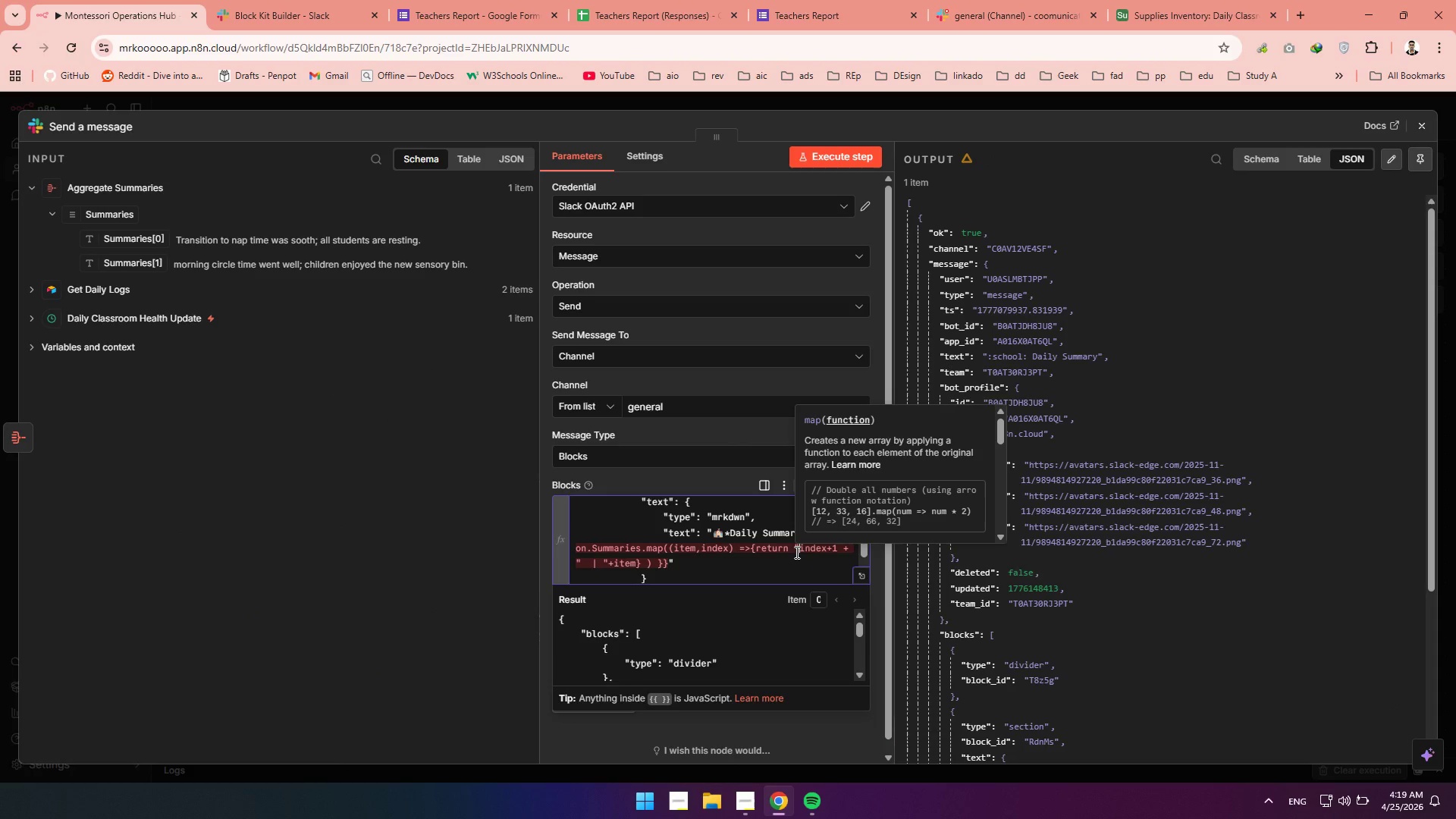 
key(Shift+Quote)
 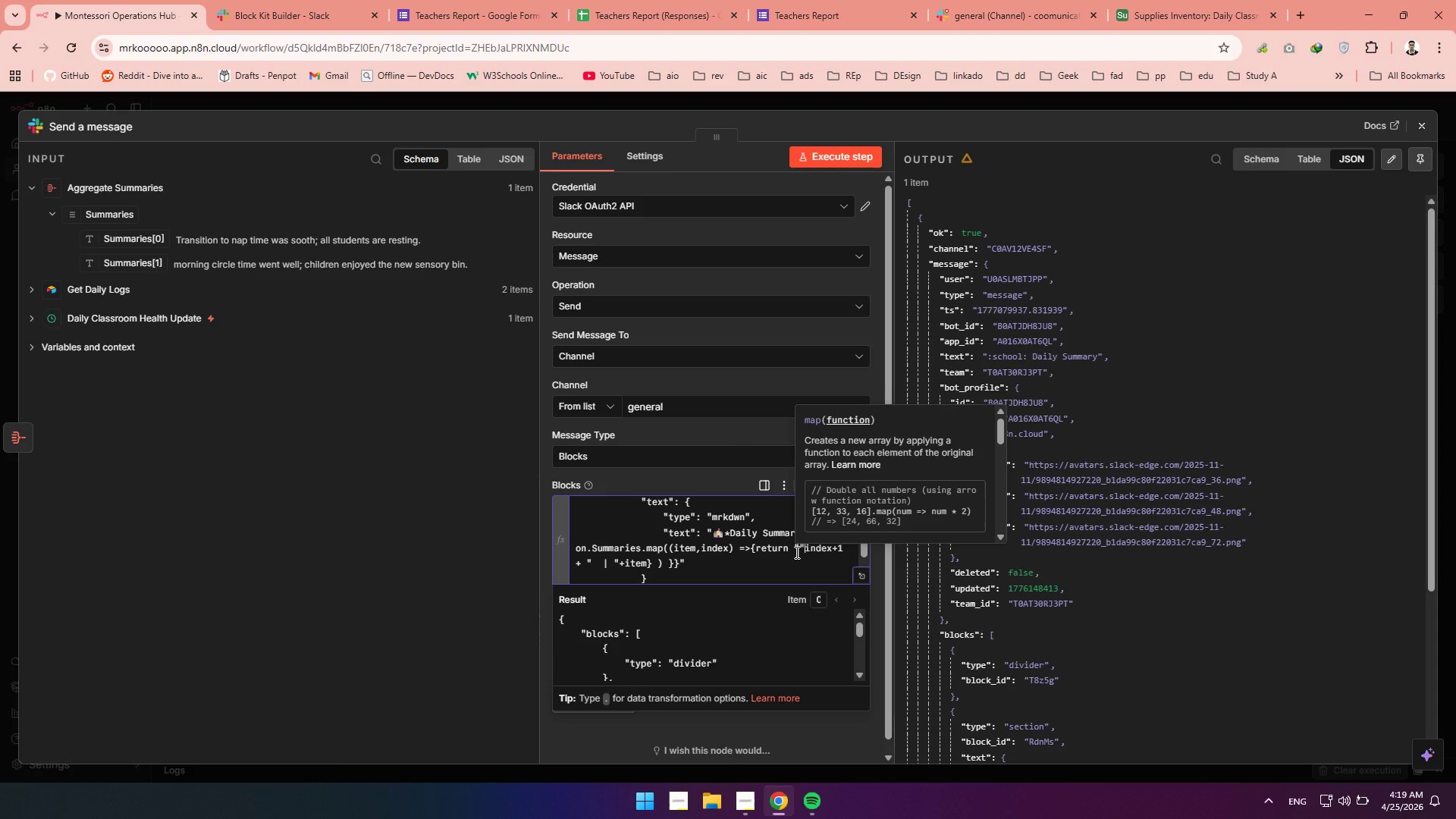 
key(ArrowLeft)
 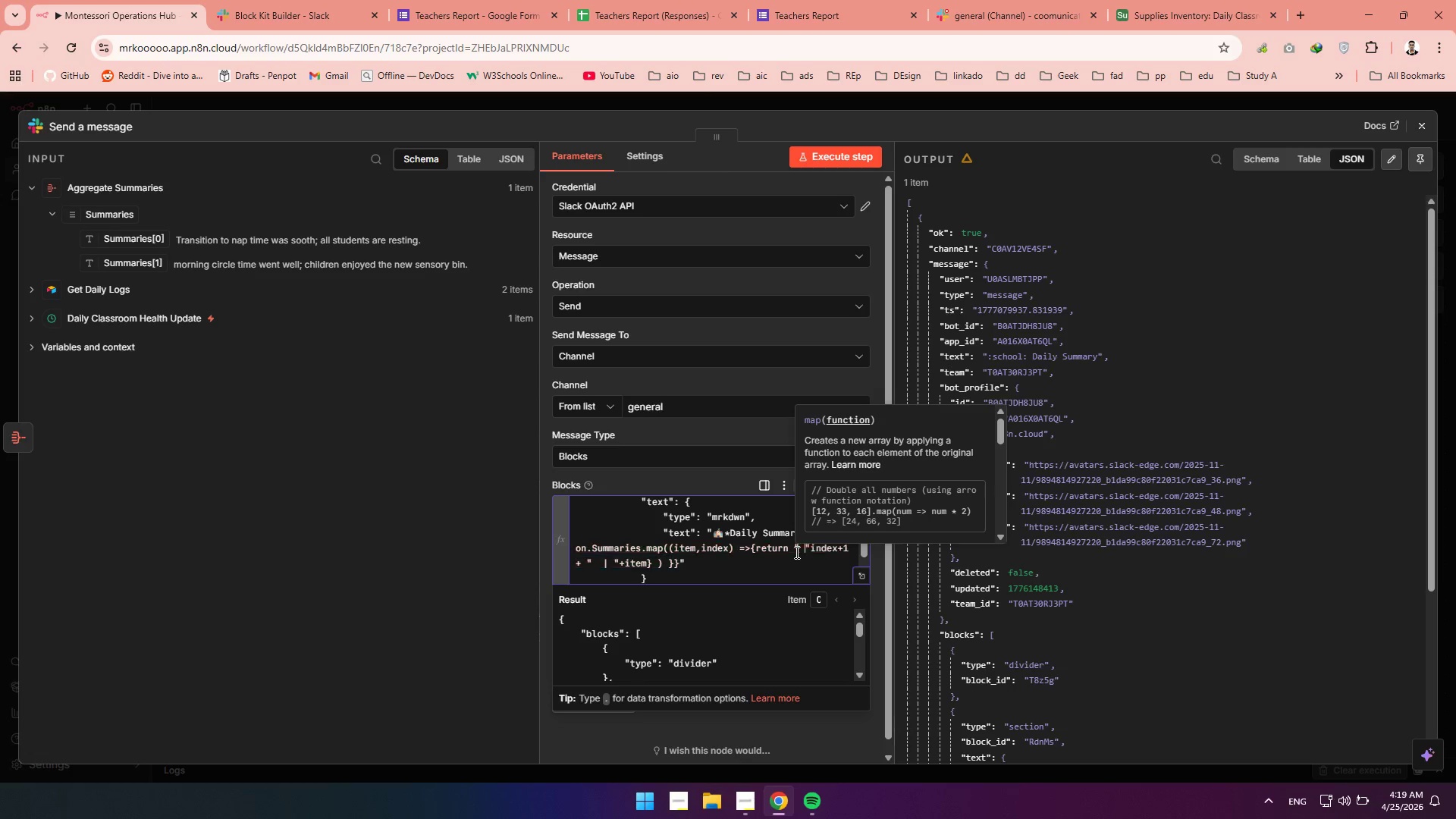 
key(Space)
 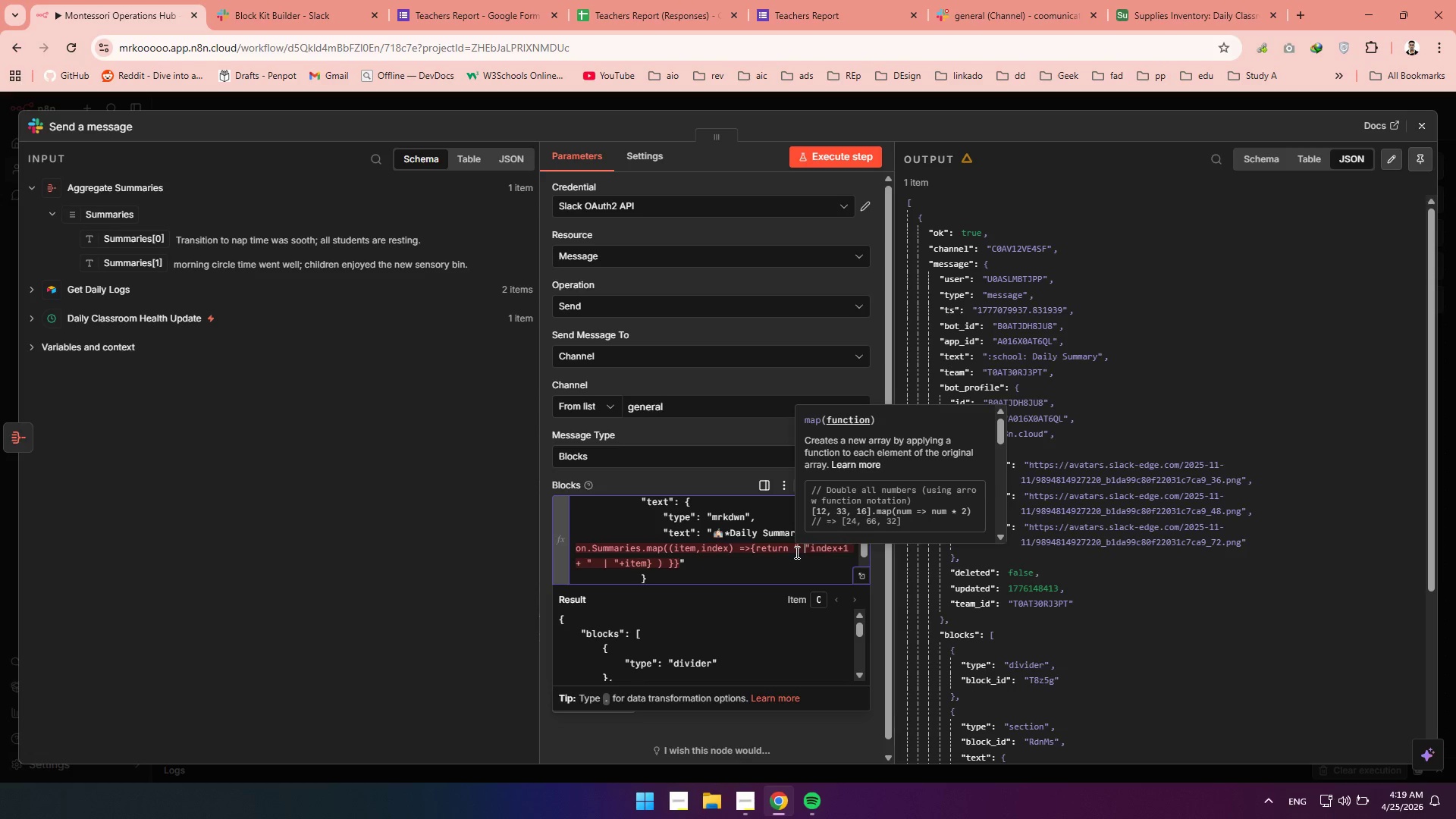 
key(ArrowRight)
 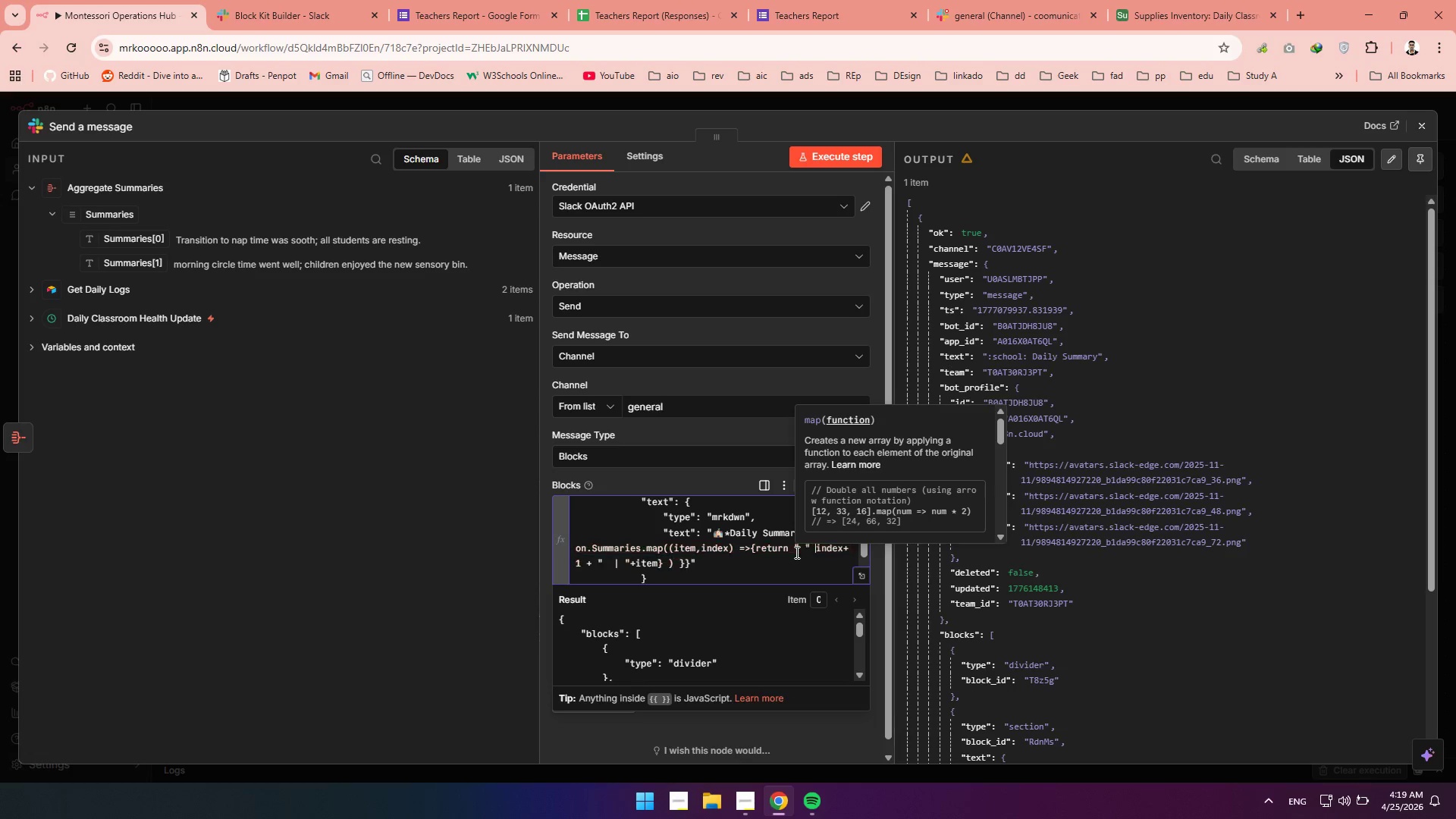 
key(Space)
 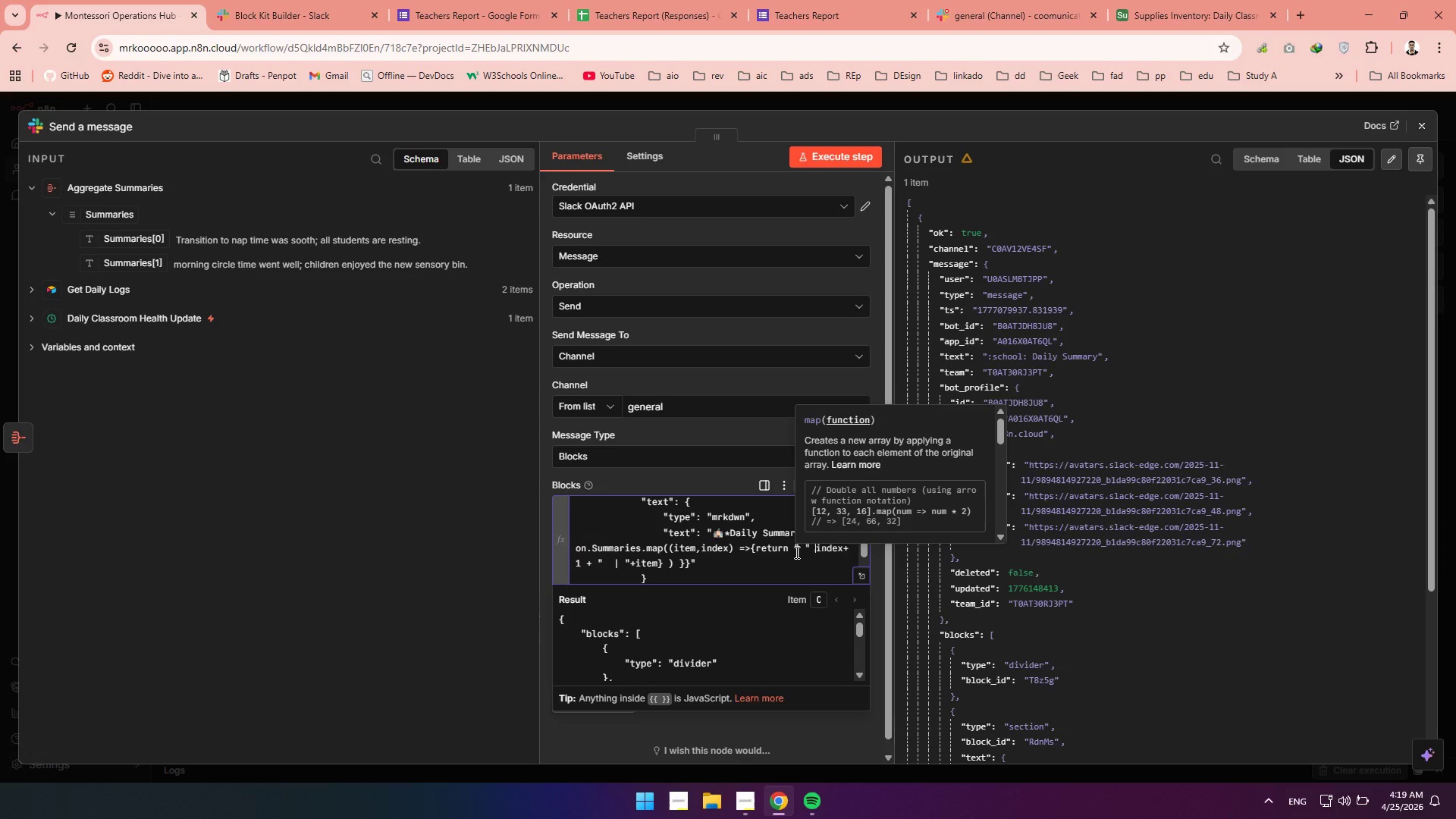 
key(Shift+Equal)
 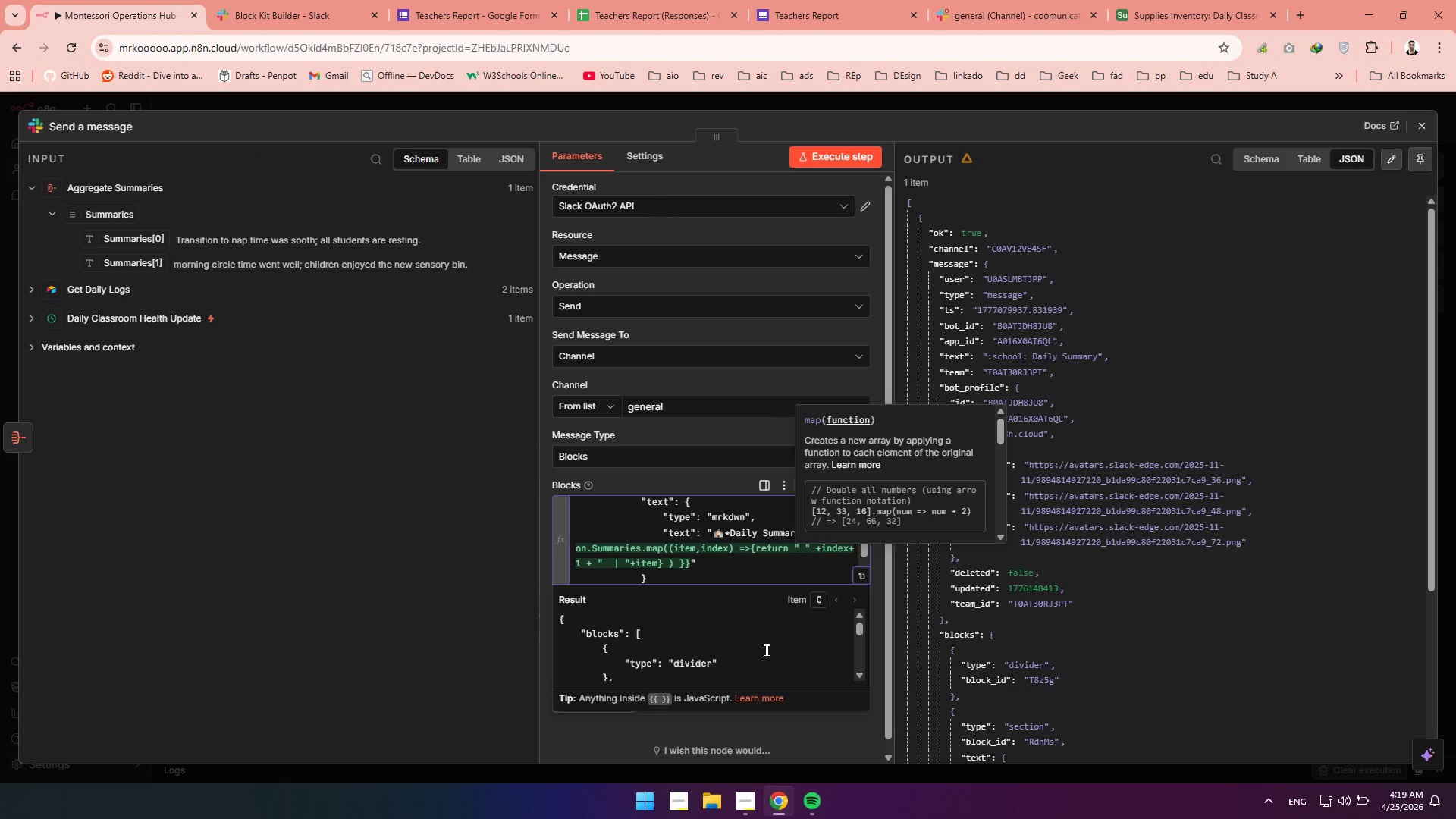 
wait(9.47)
 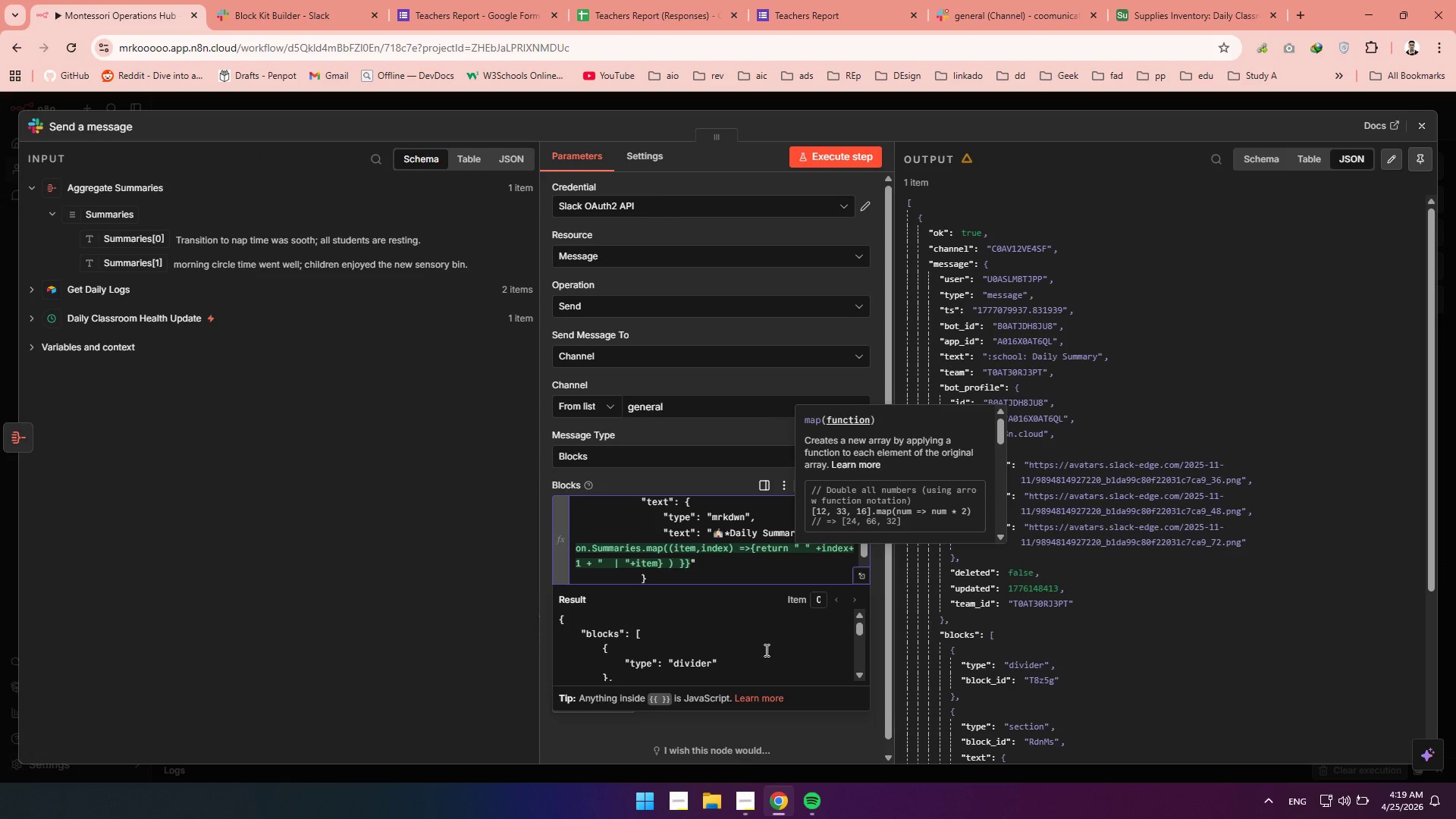 
left_click([679, 423])
 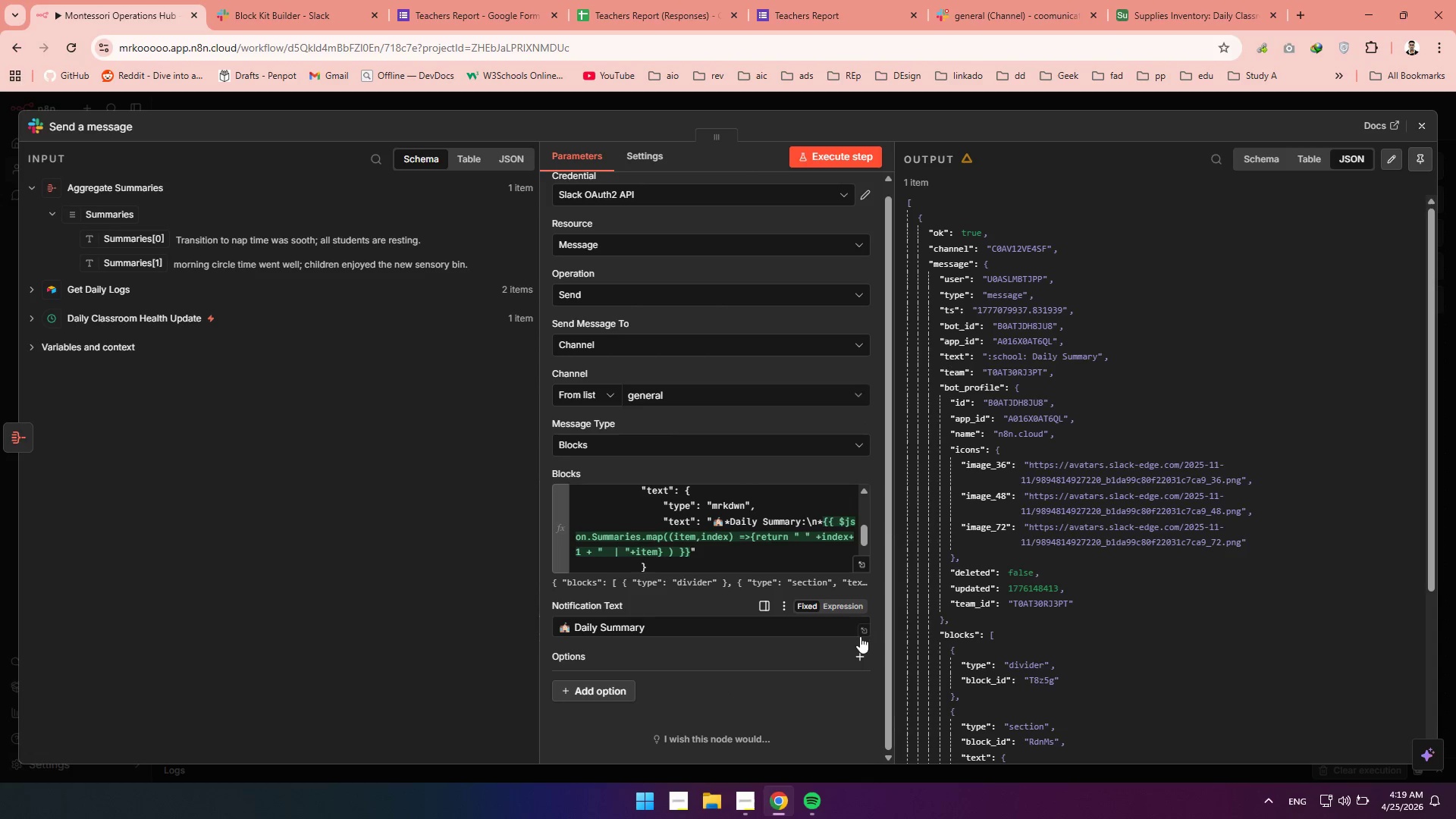 
left_click([859, 654])
 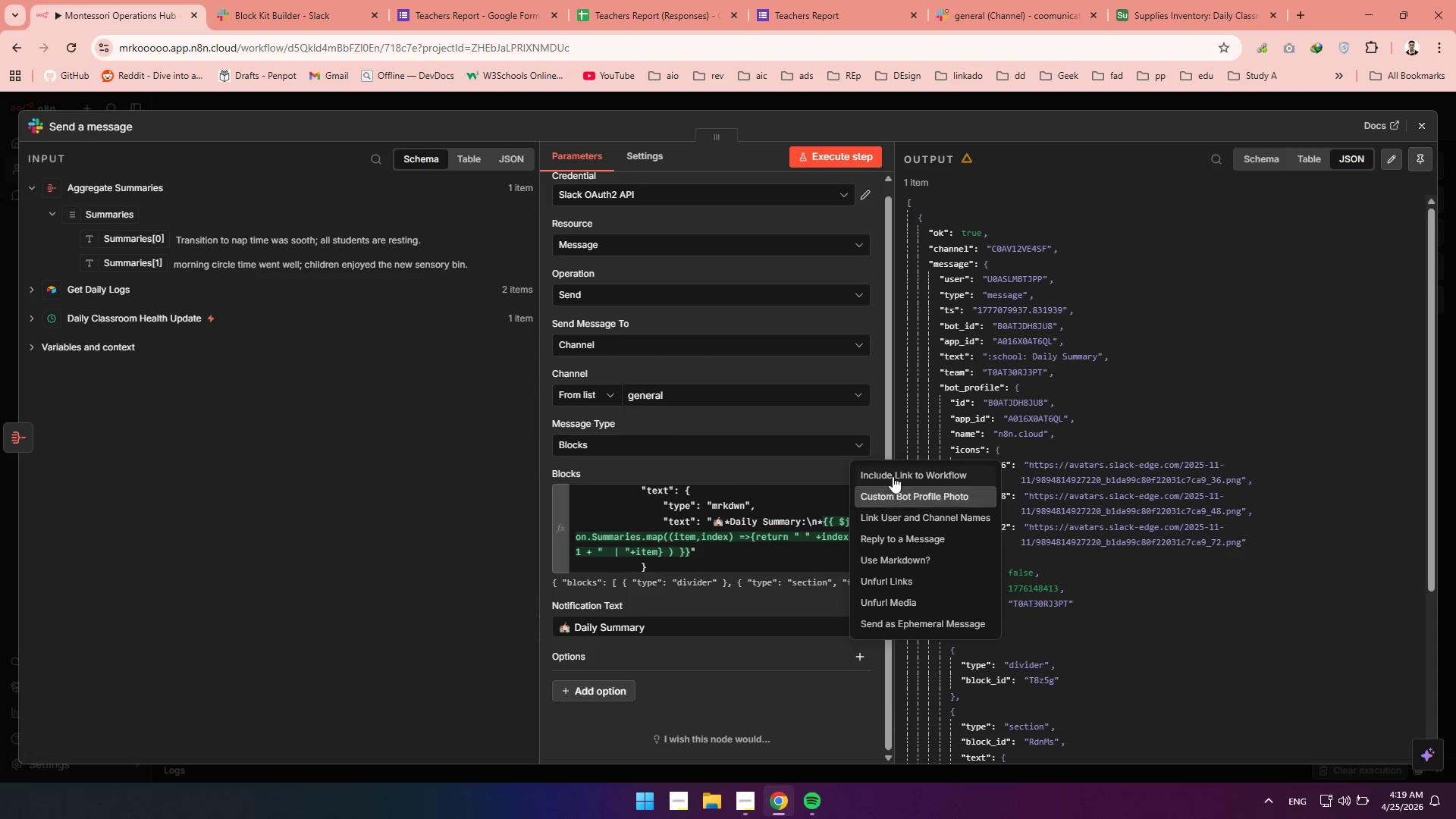 
left_click([893, 472])
 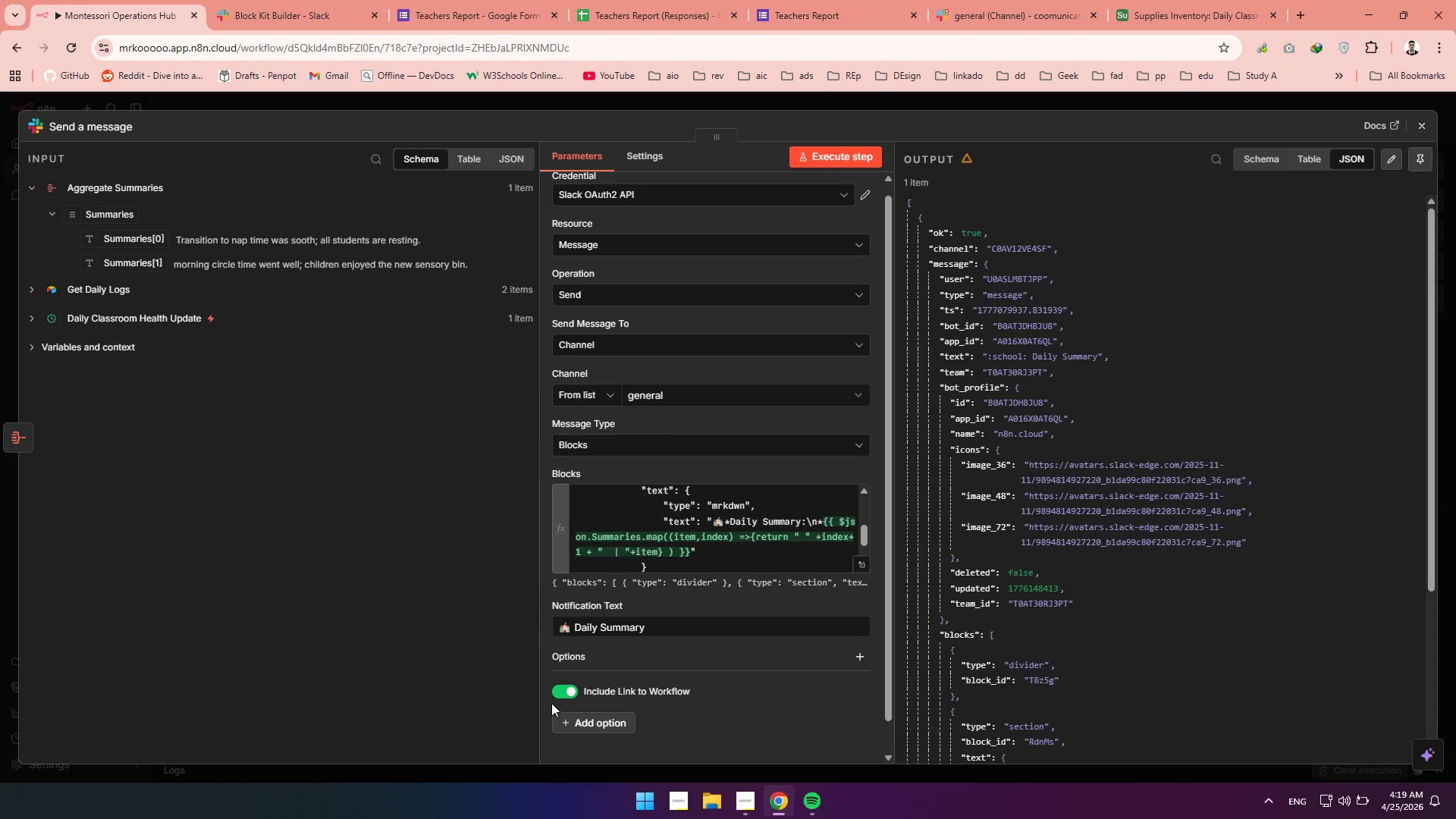 
left_click([566, 695])
 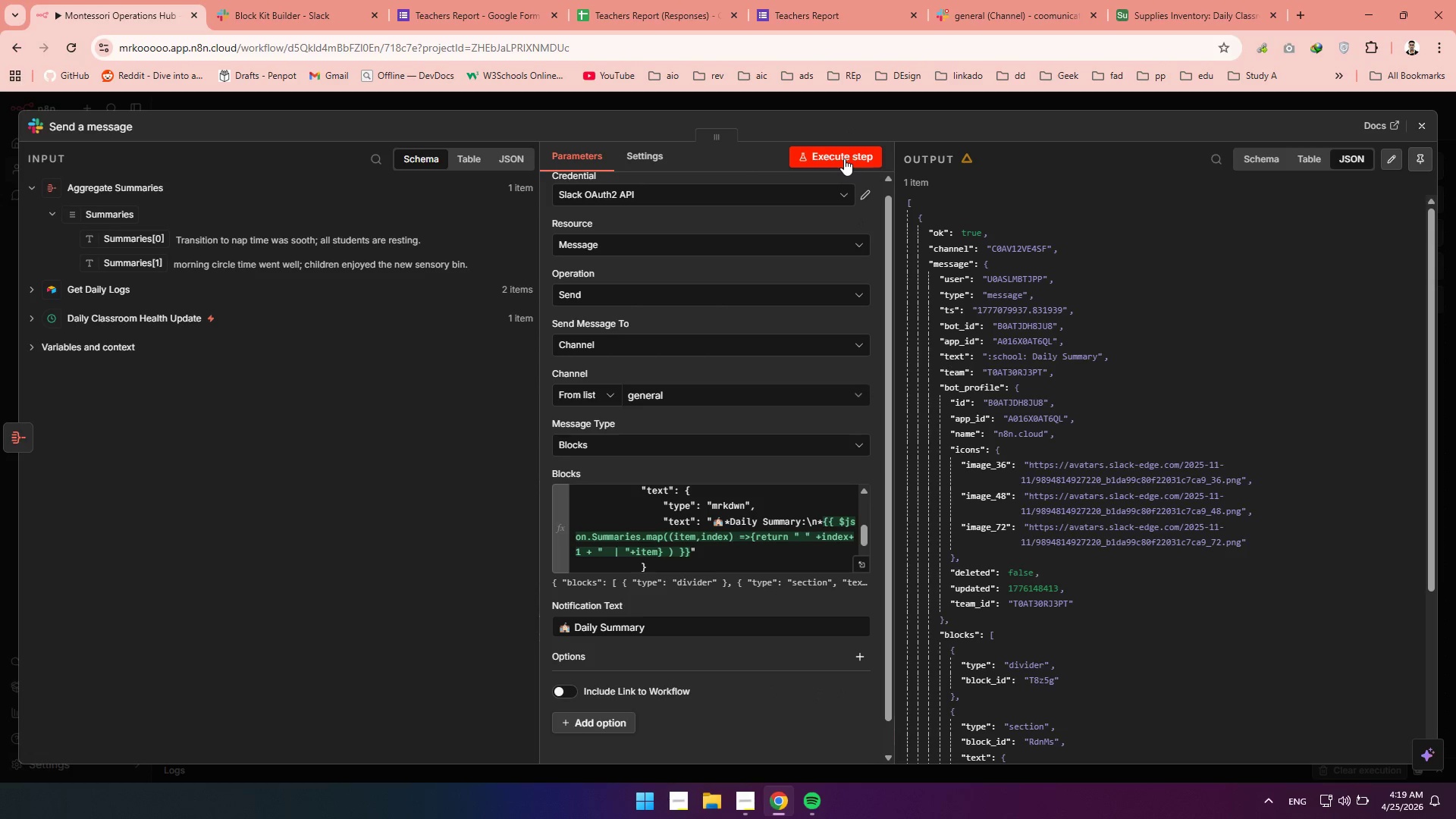 
left_click([844, 158])
 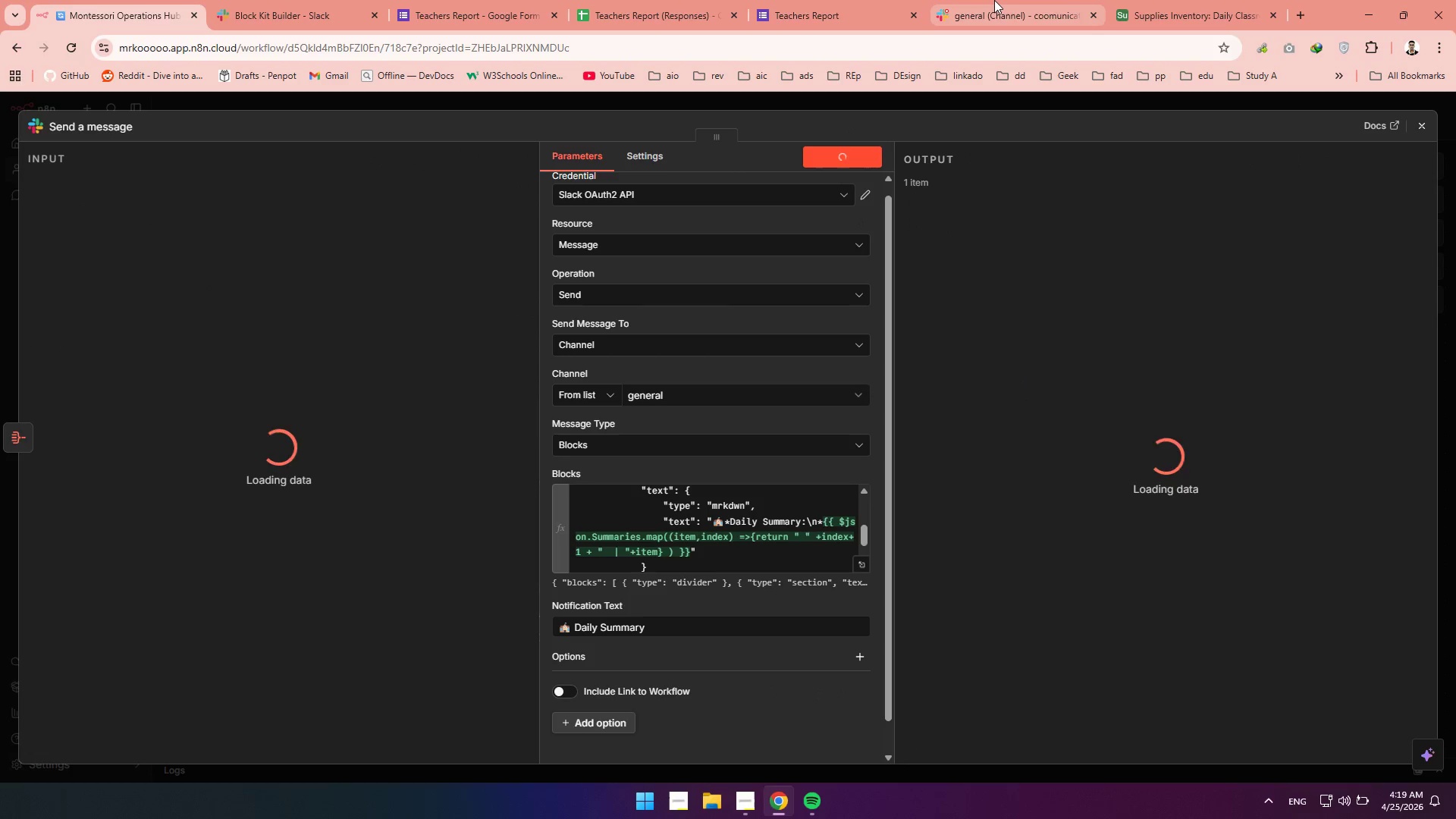 
left_click([994, 0])
 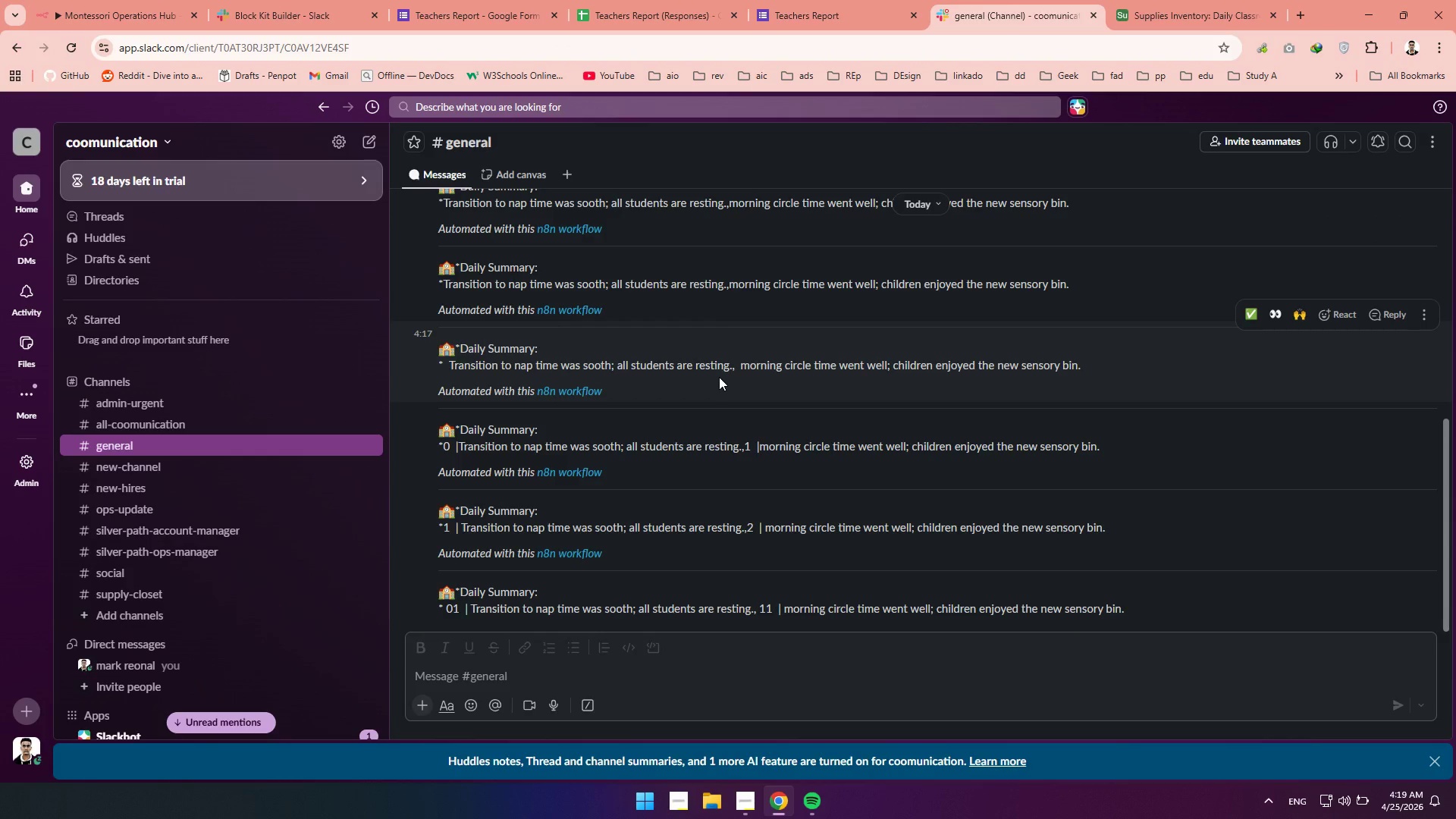 
wait(10.5)
 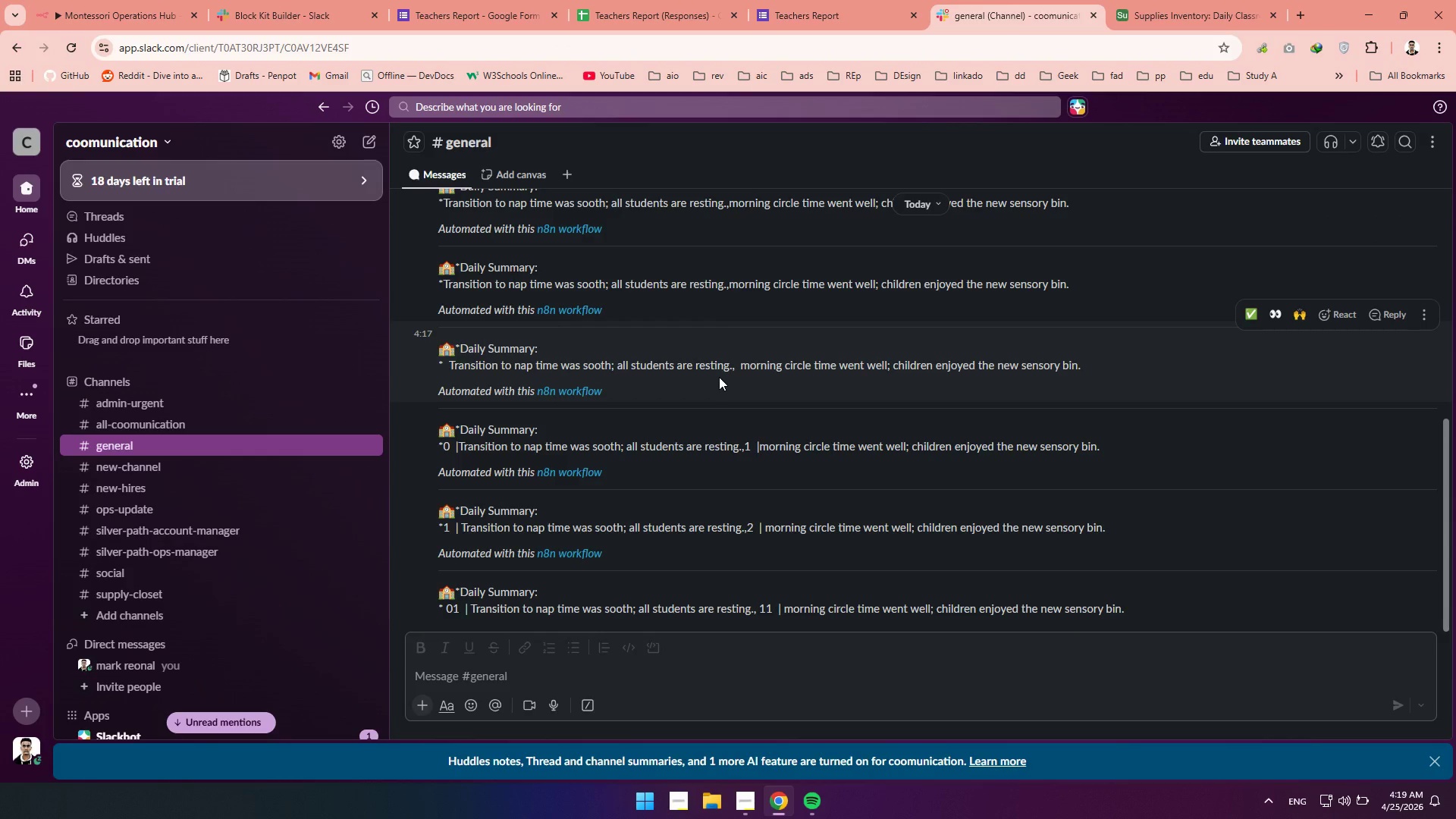 
left_click([776, 802])
 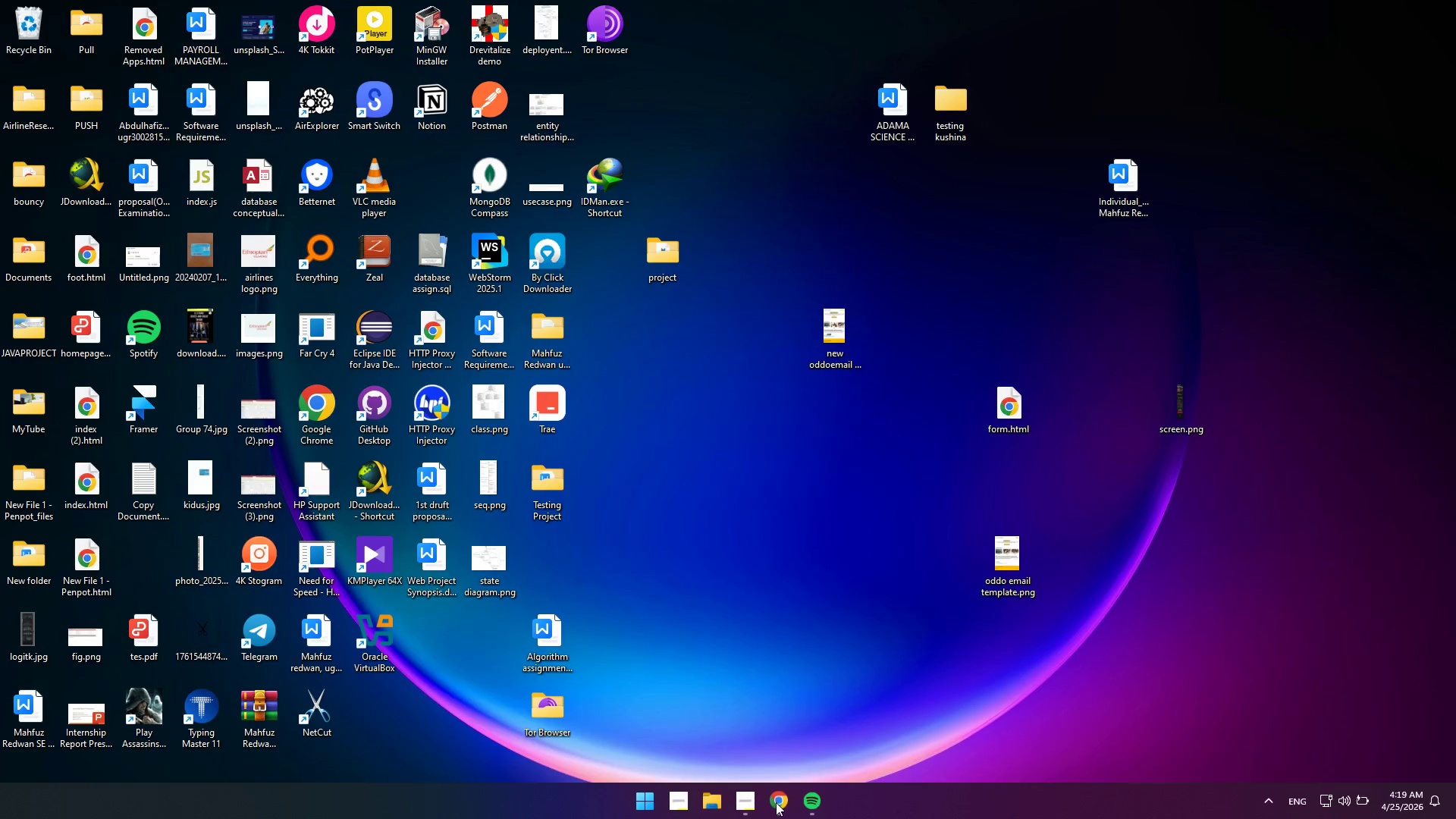 
left_click([776, 802])
 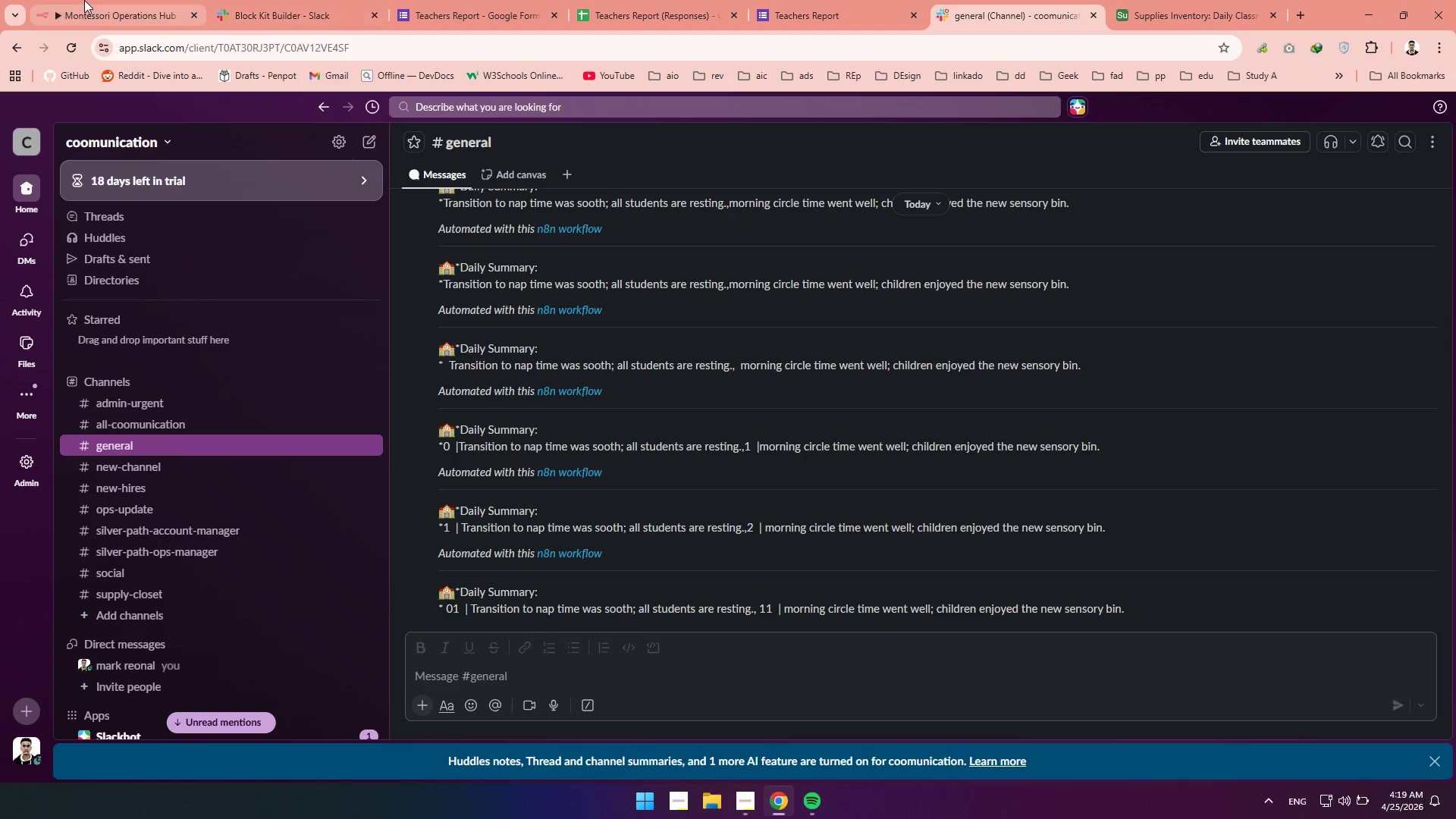 
left_click([65, 10])
 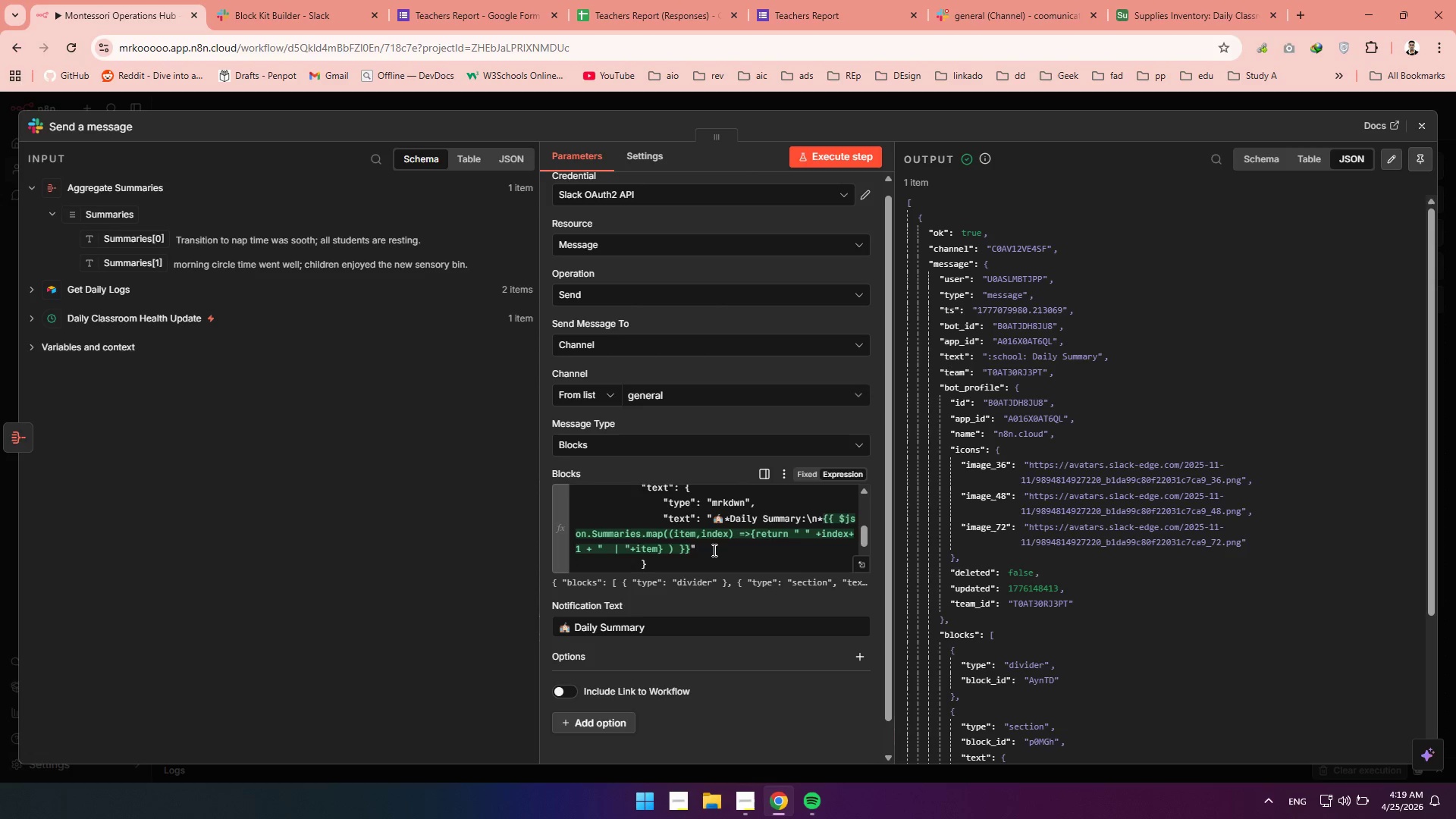 
wait(7.34)
 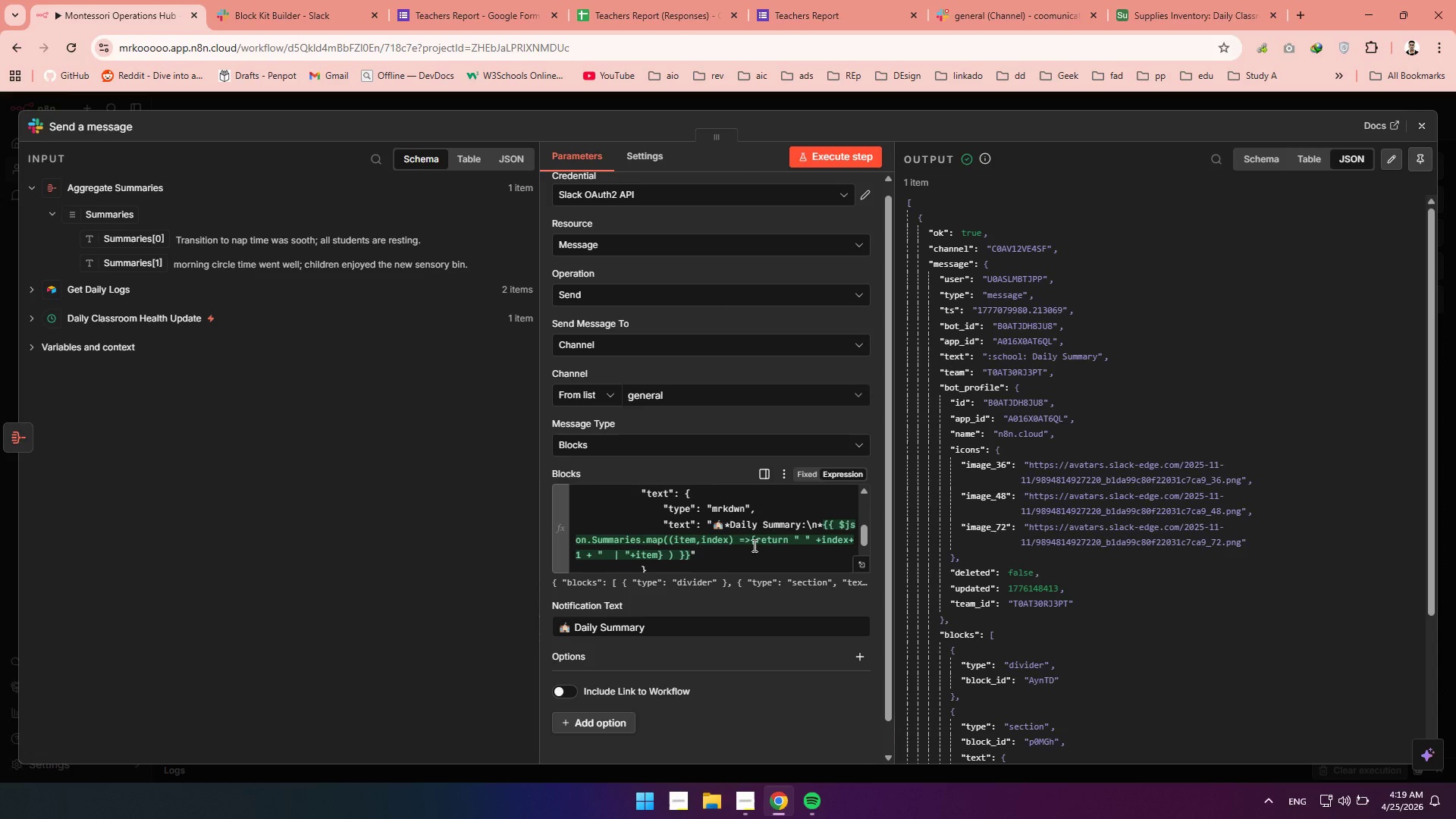 
right_click([713, 550])
 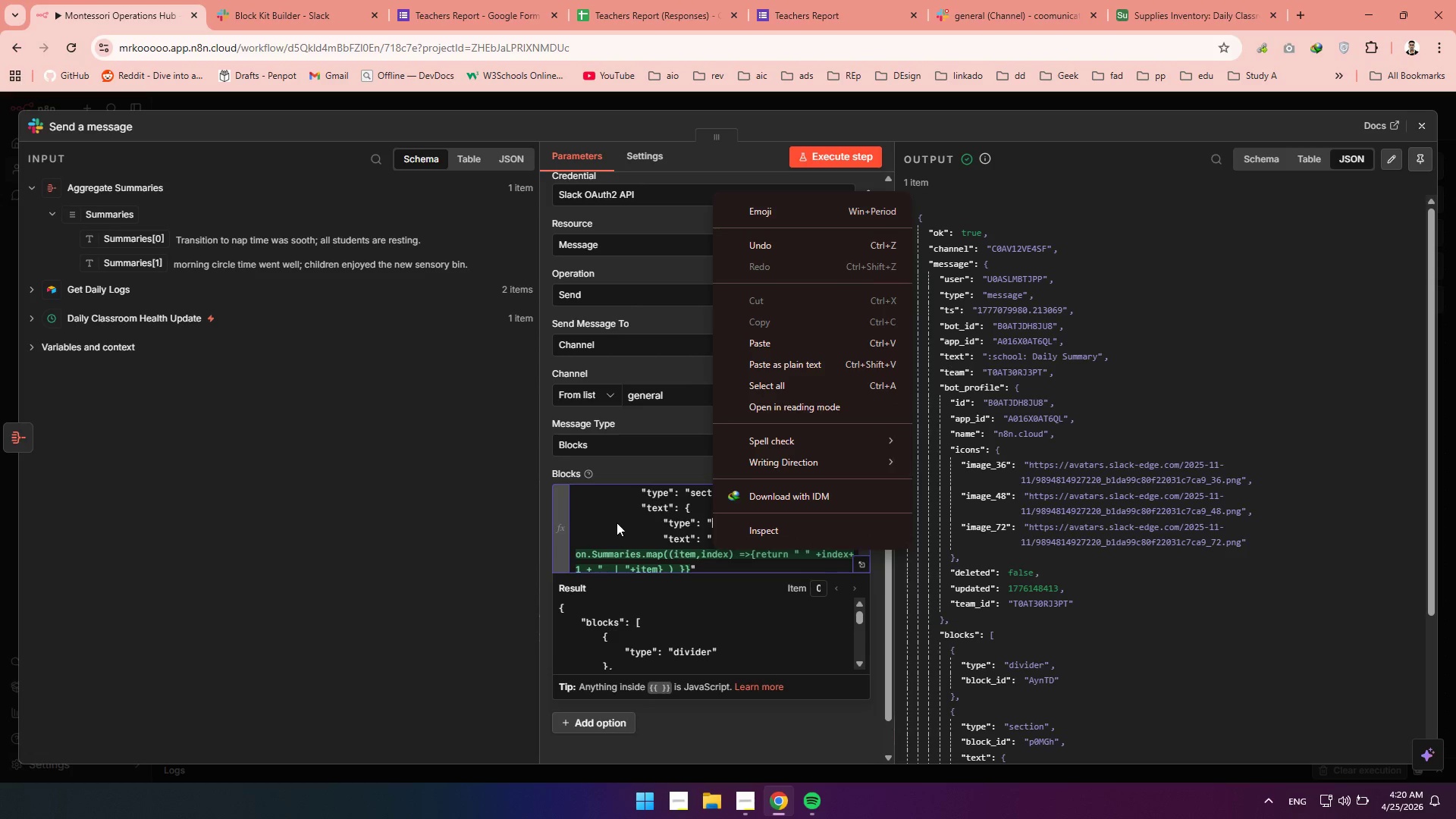 
left_click([610, 523])
 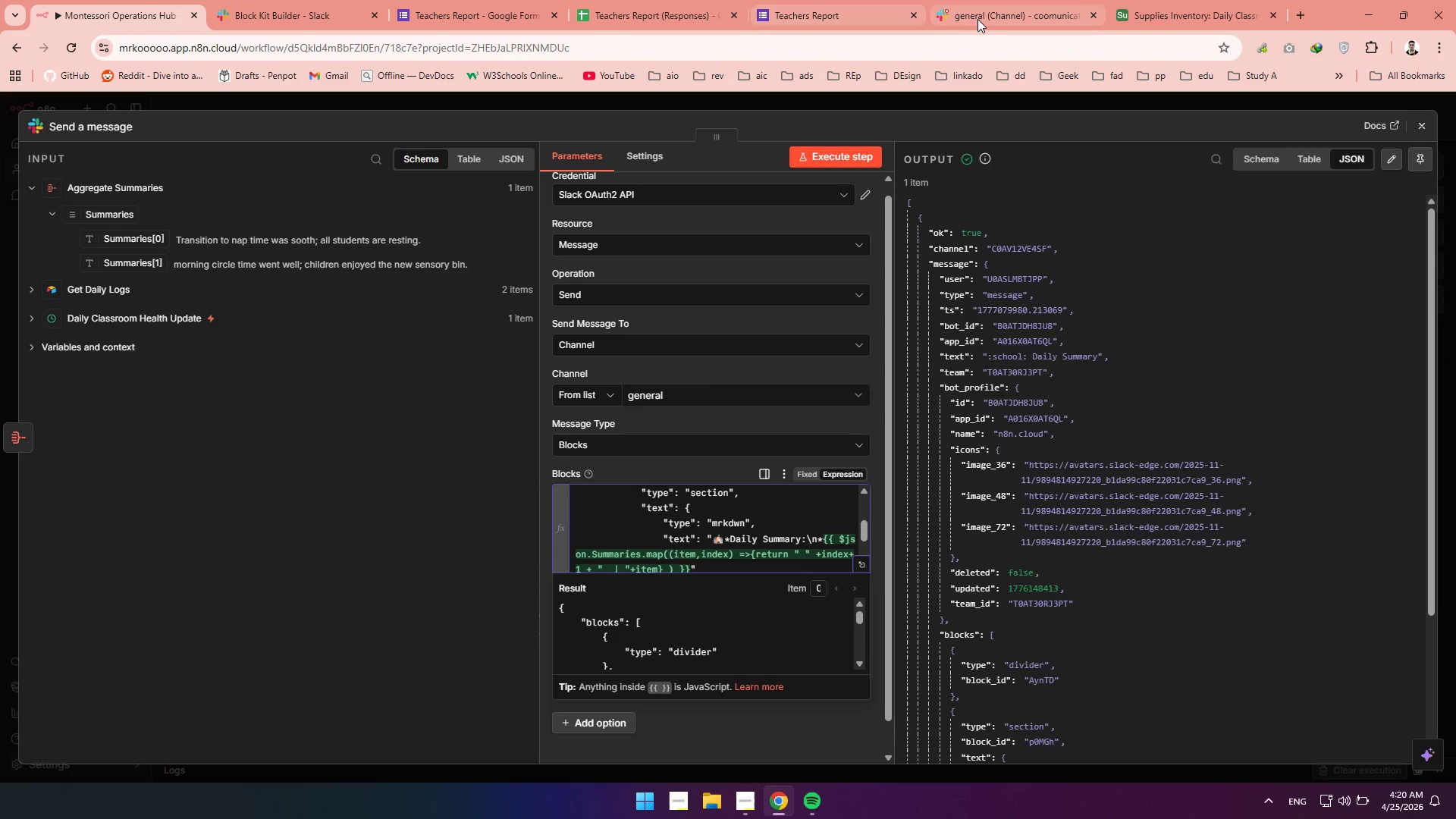 
left_click([977, 19])
 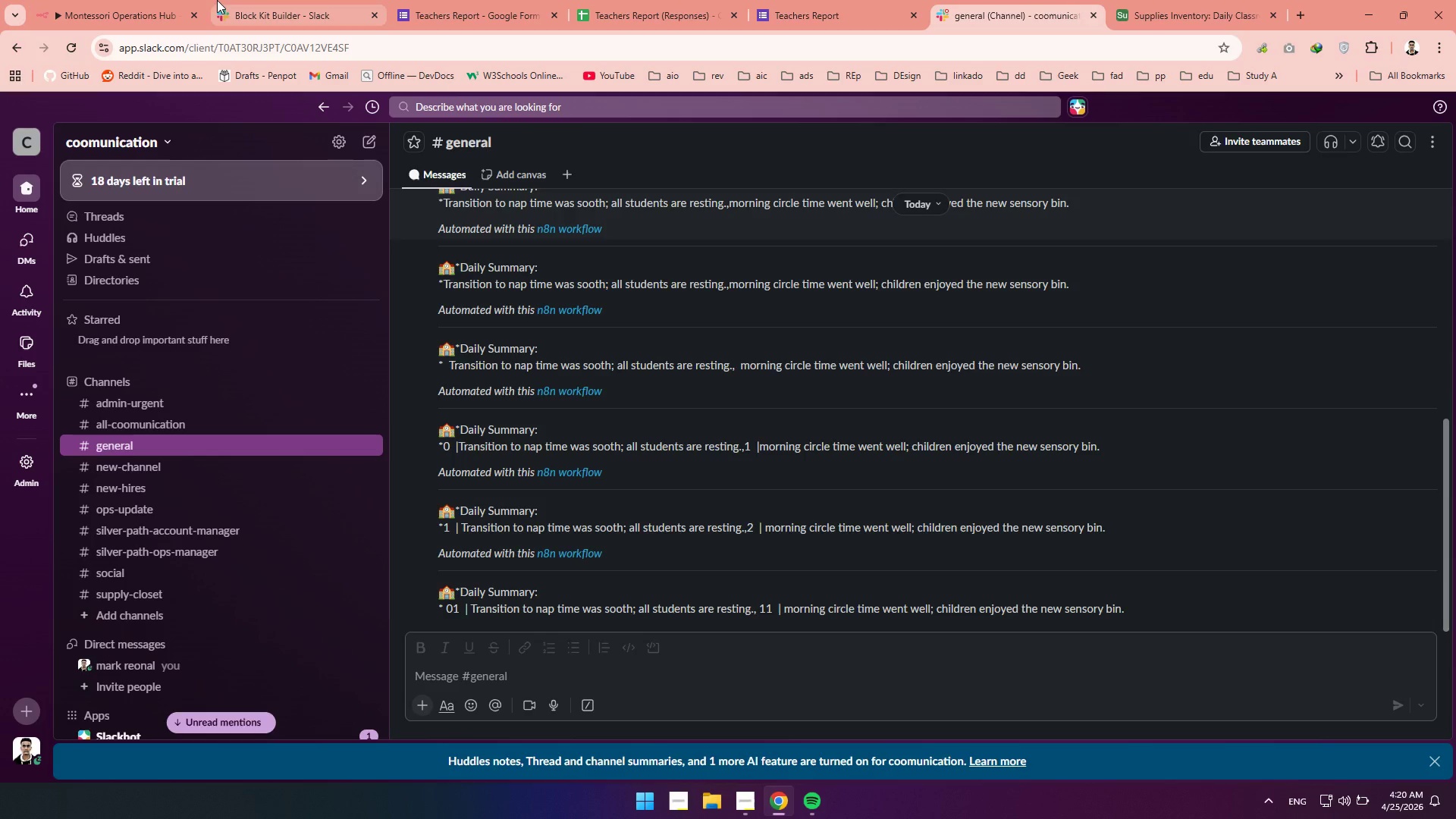 
left_click([100, 0])
 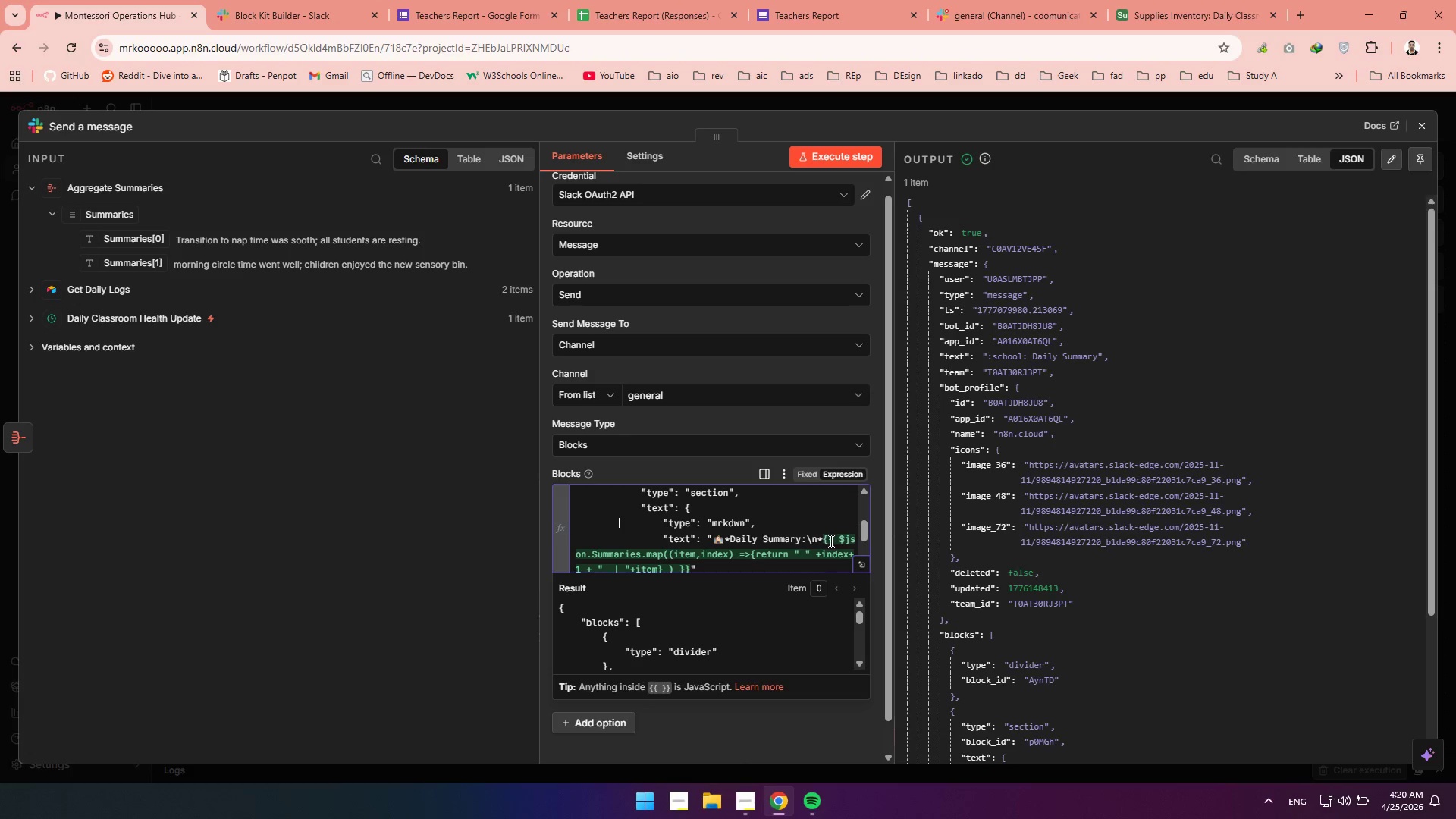 
left_click([824, 542])
 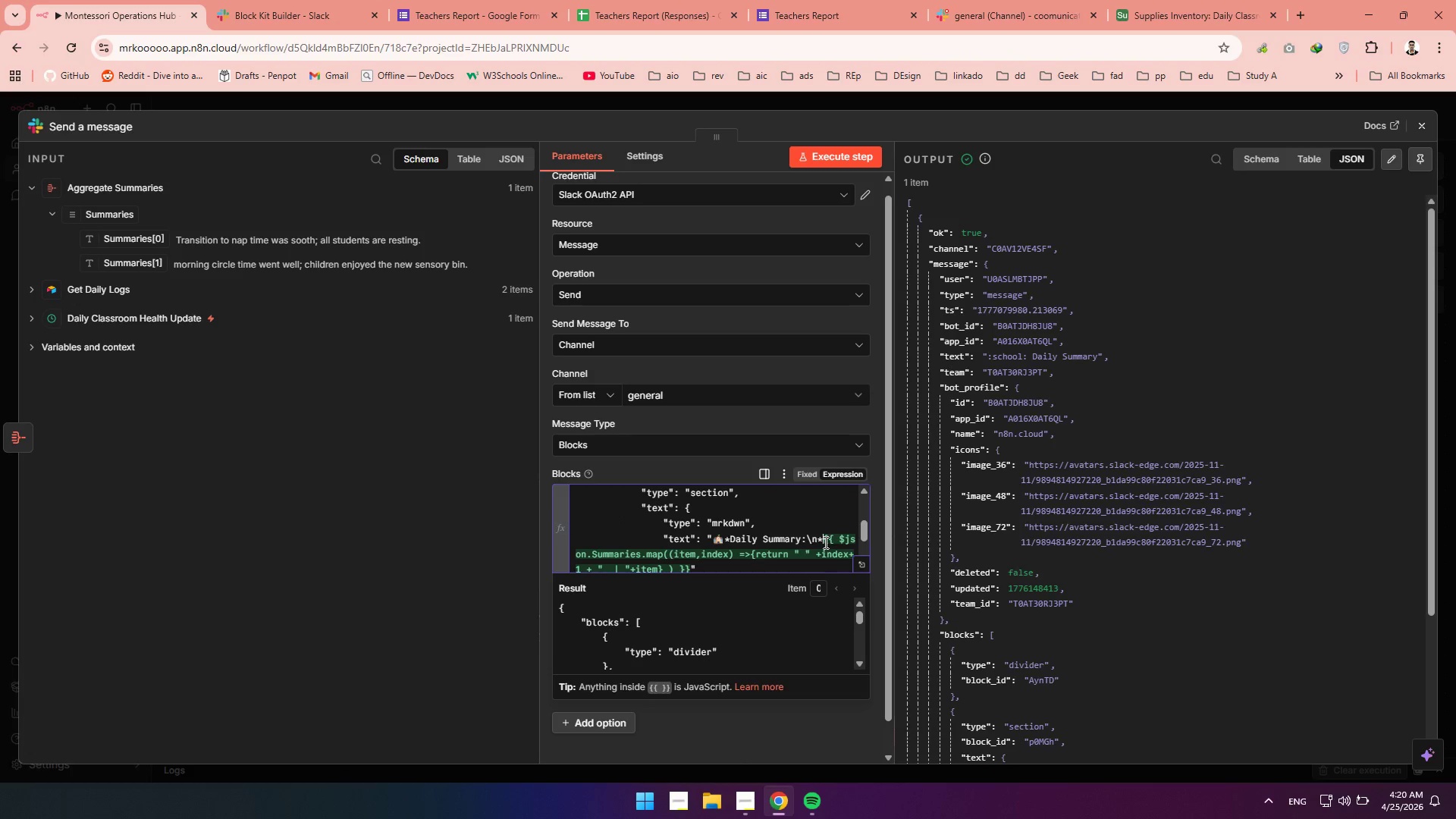 
key(Backspace)
 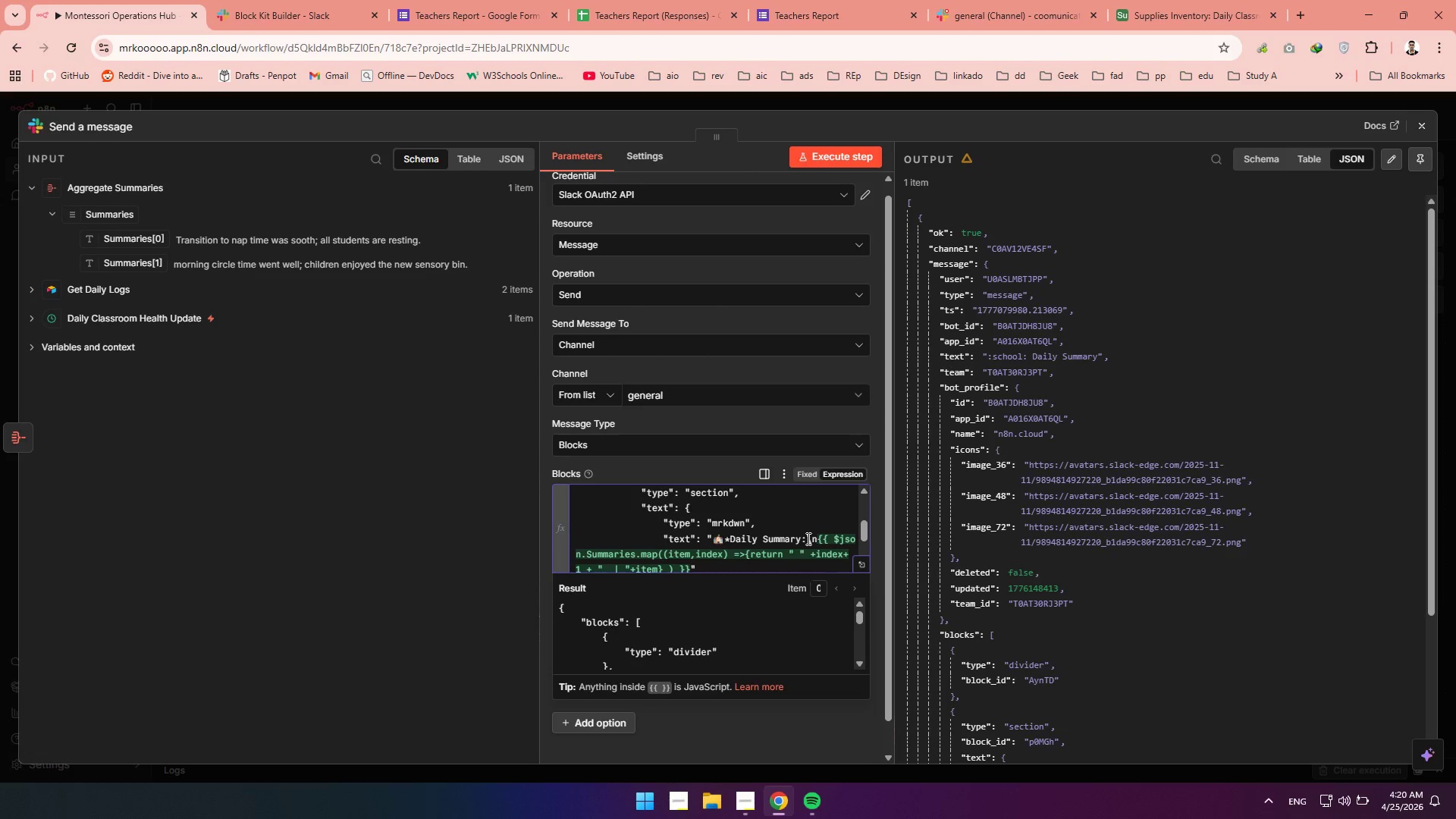 
left_click([807, 539])
 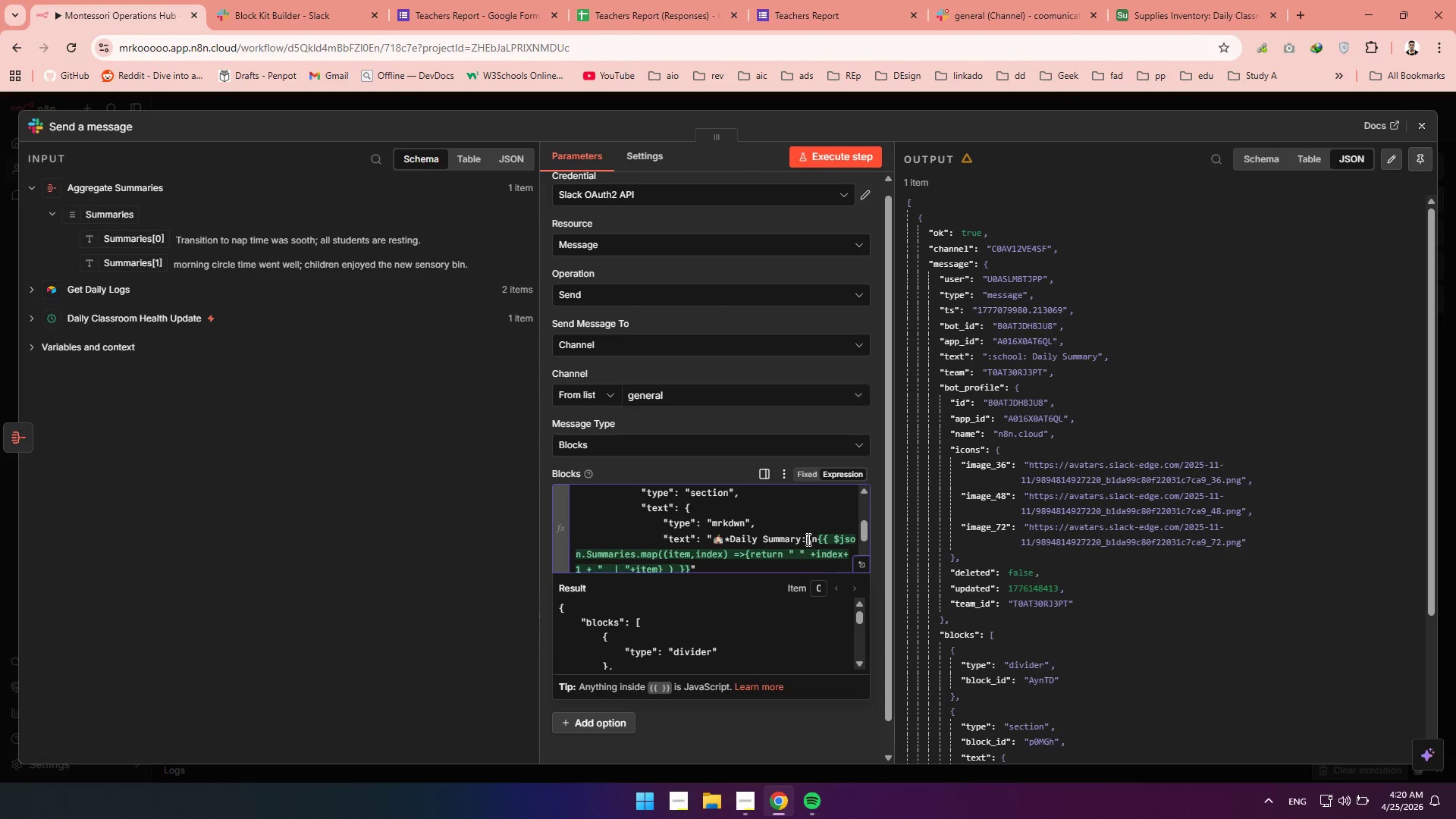 
key(CapsLock)
 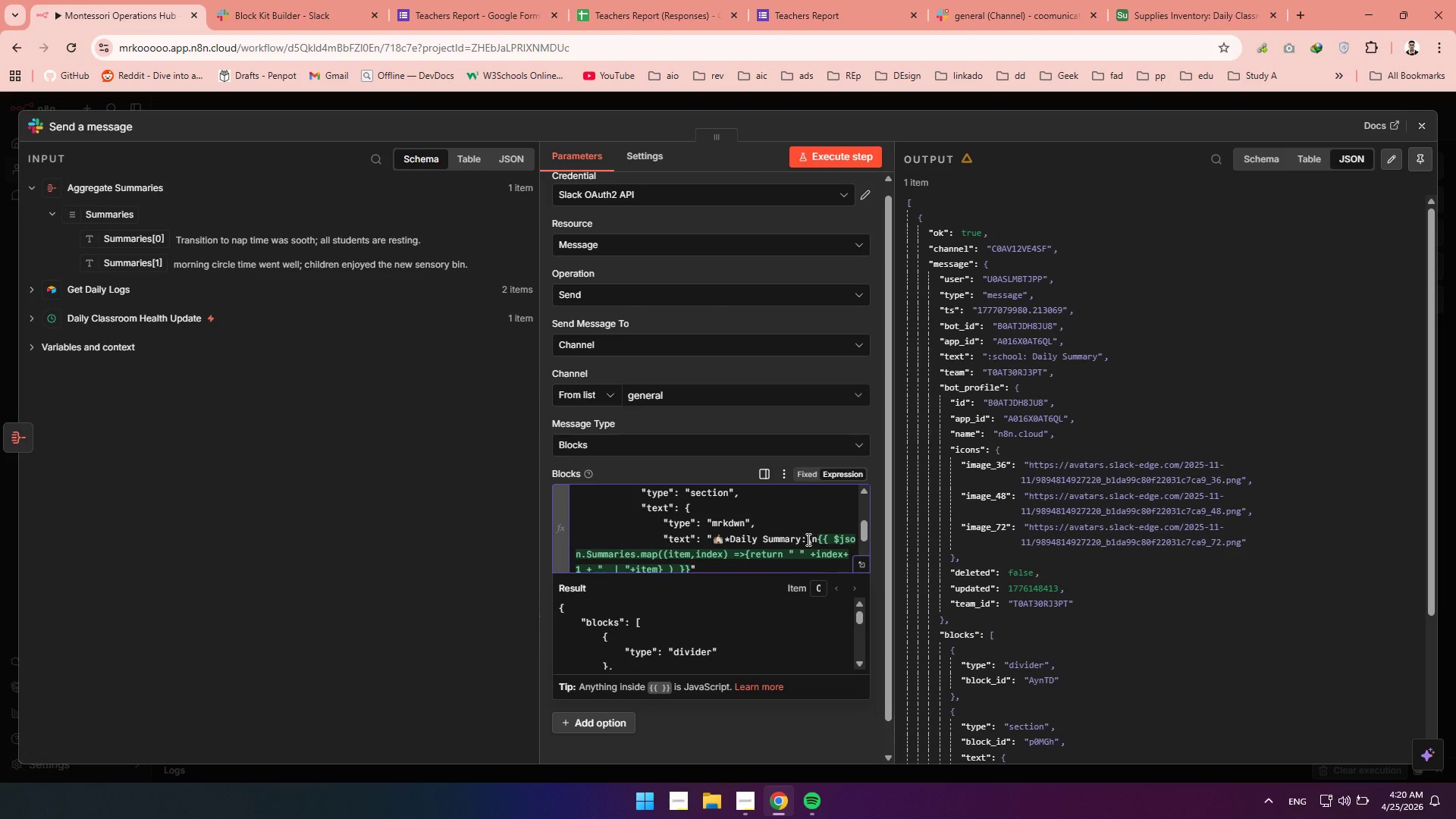 
key(CapsLock)
 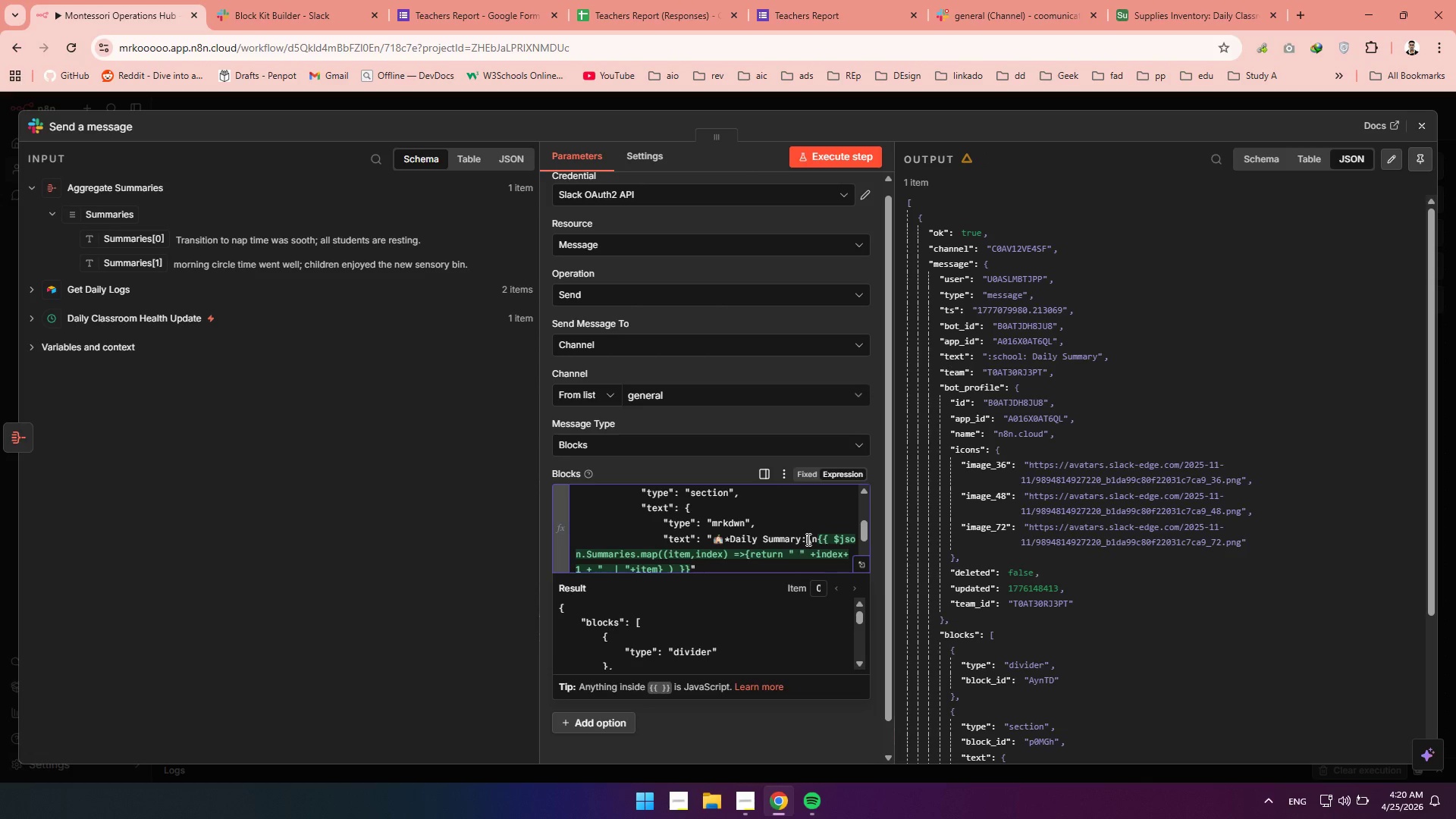 
key(Shift+8)
 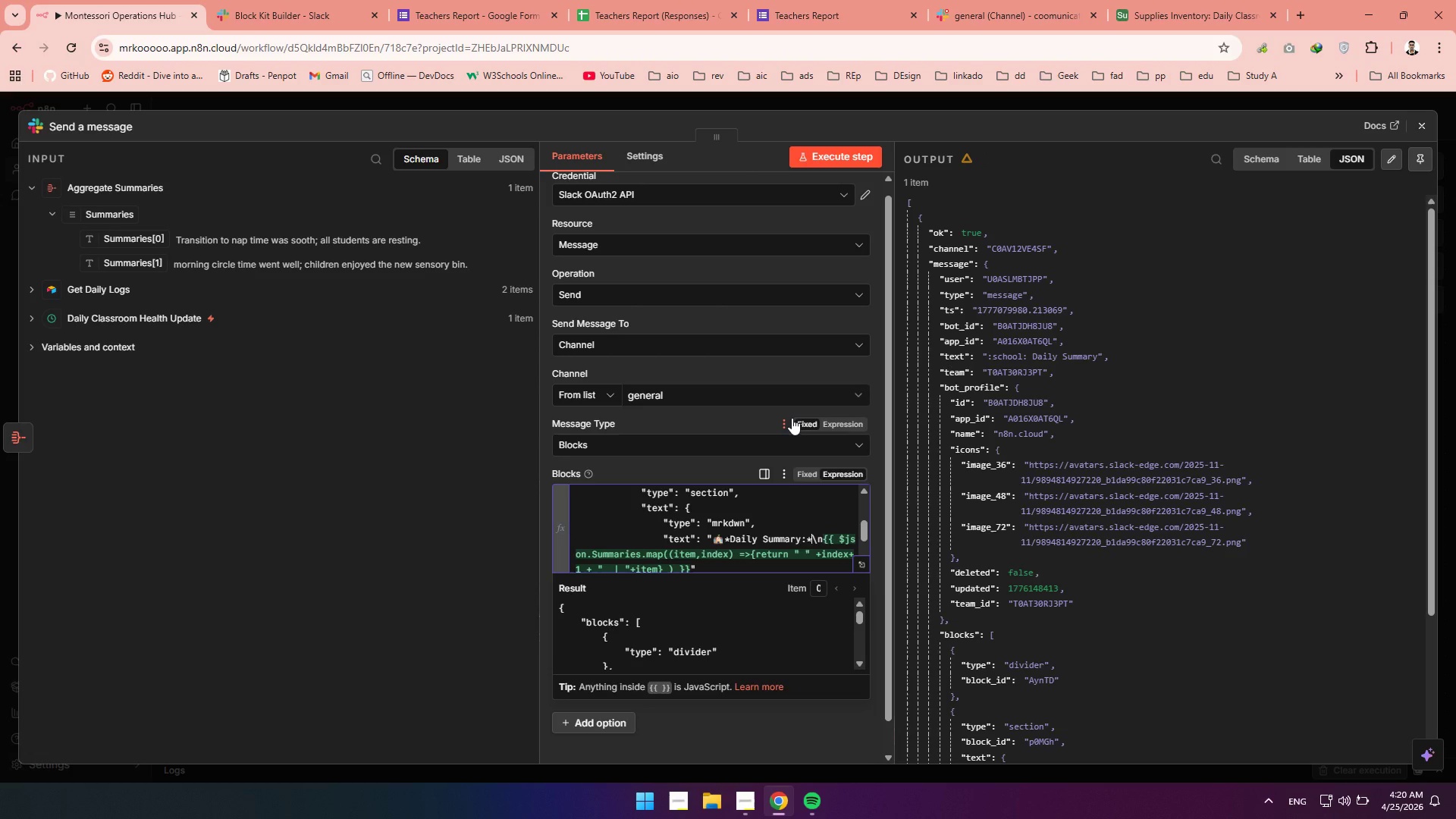 
wait(9.34)
 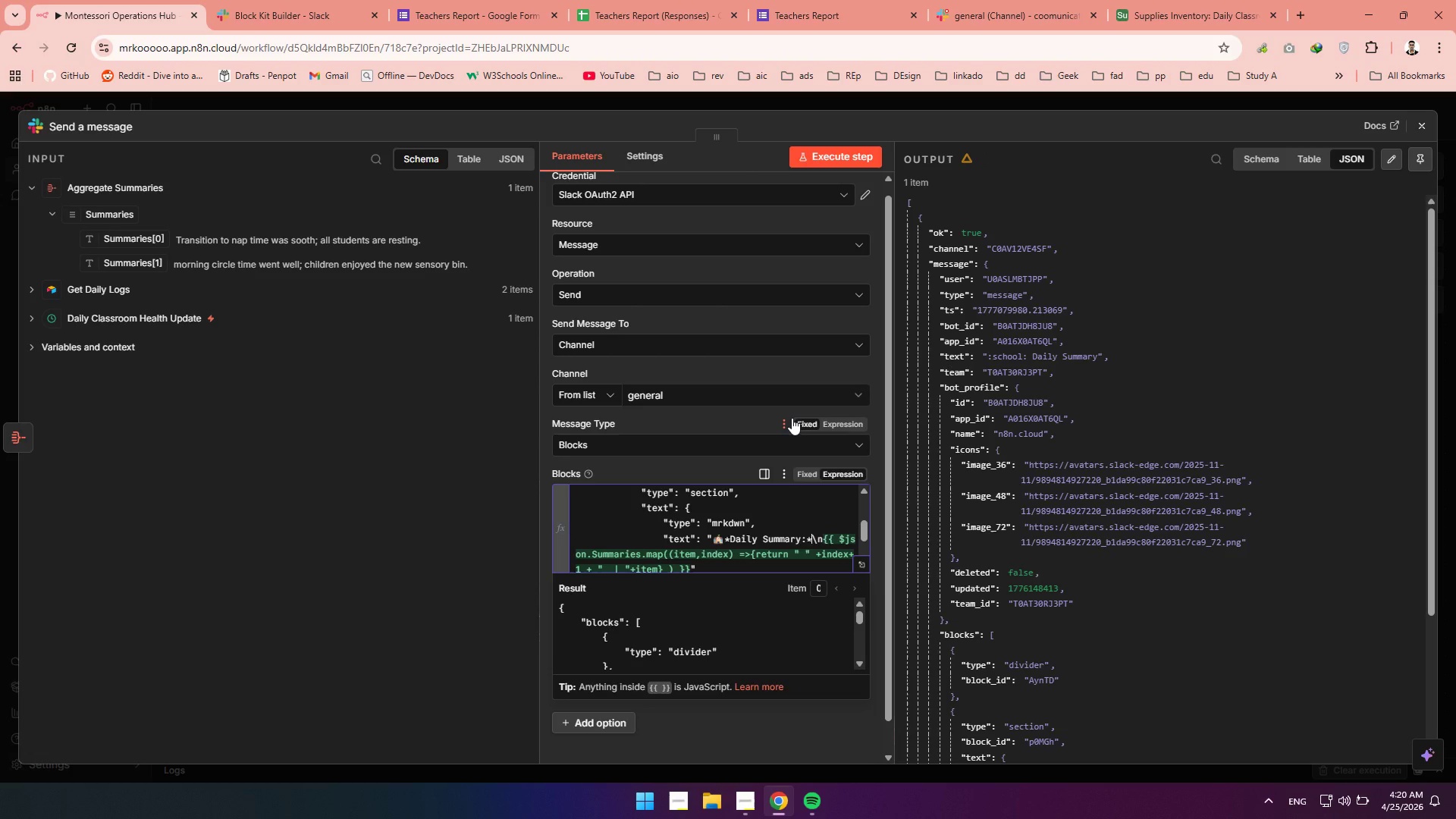 
left_click([831, 153])
 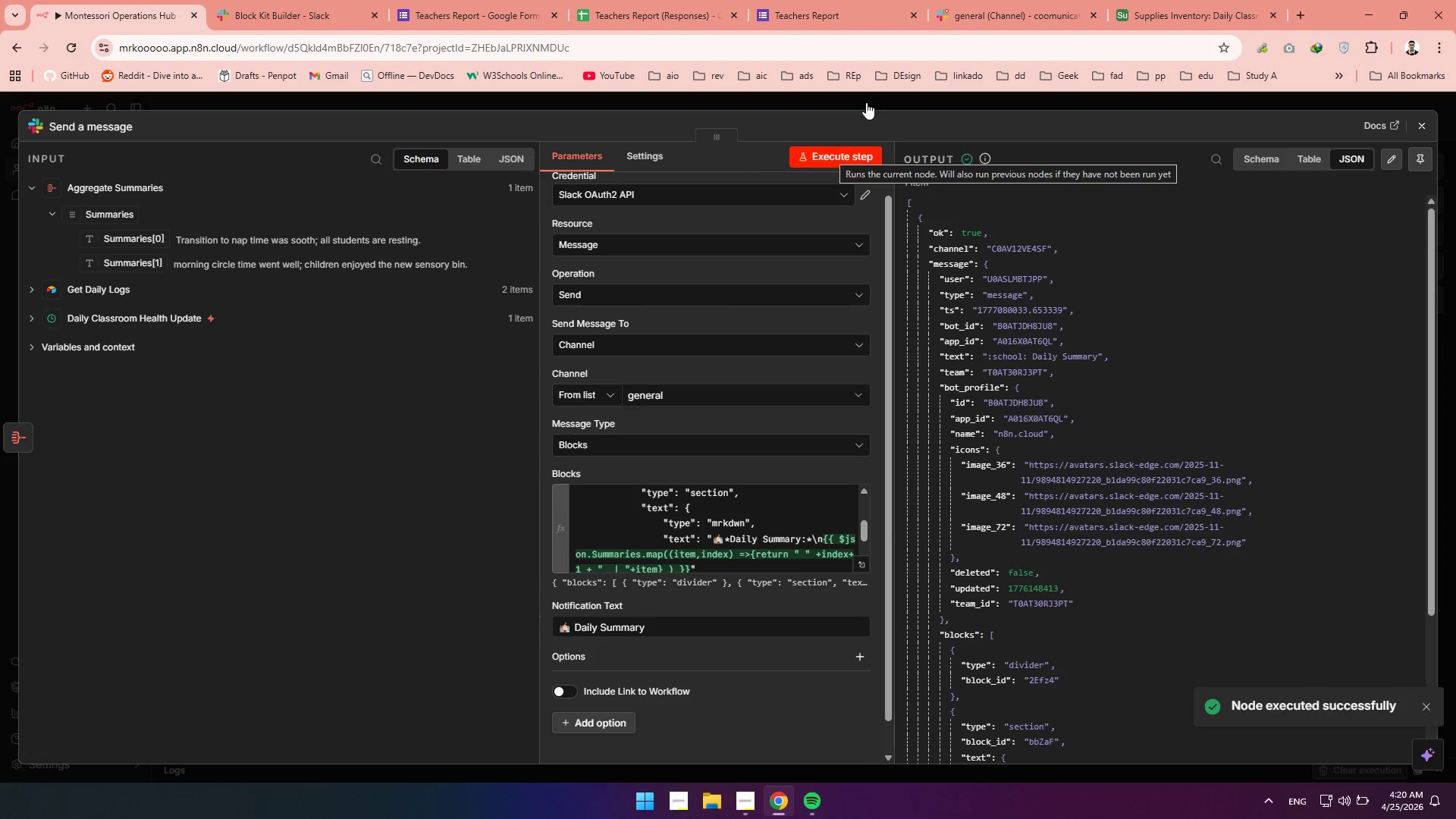 
left_click([1003, 3])
 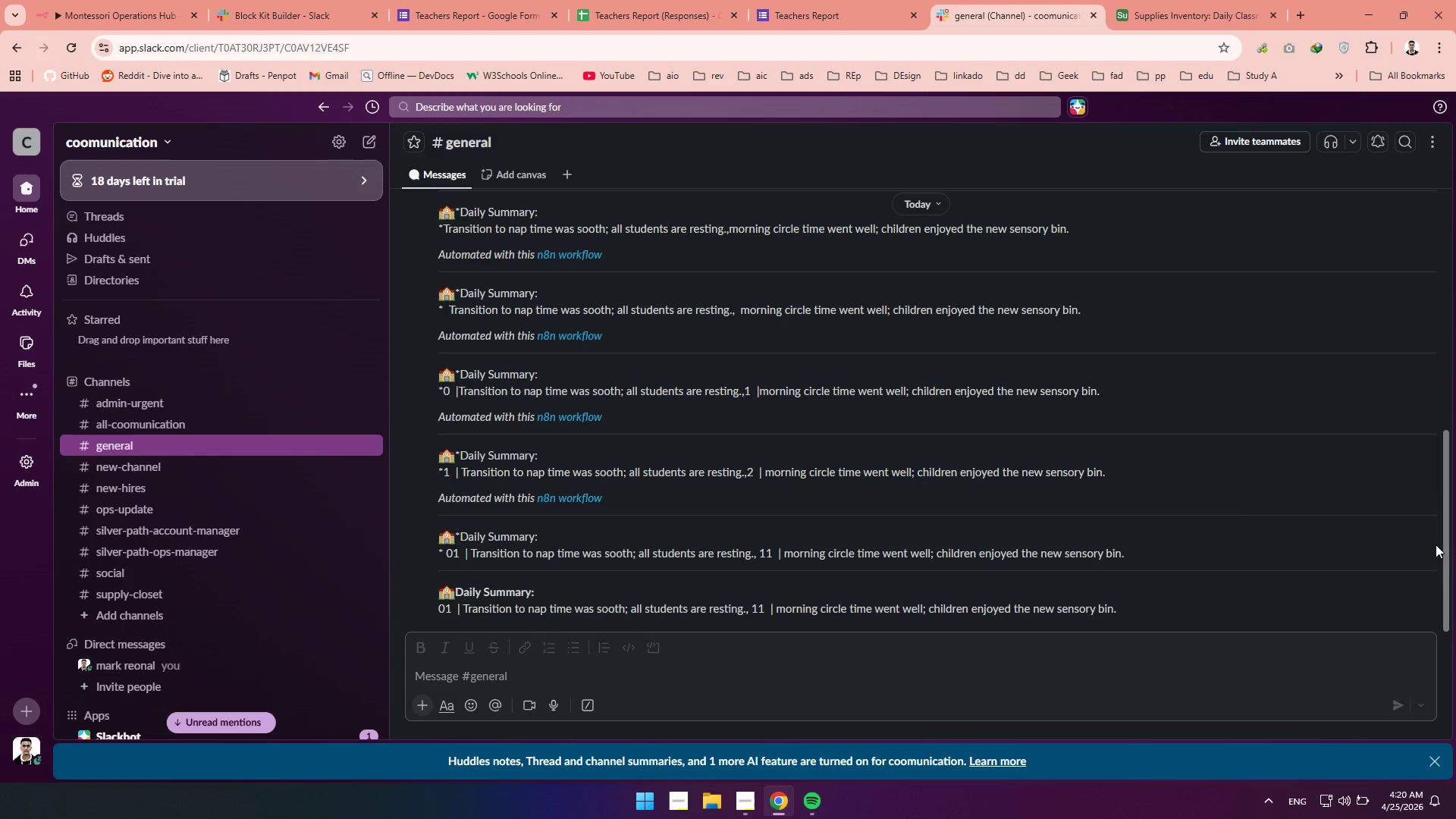 
left_click_drag(start_coordinate=[1426, 531], to_coordinate=[1379, 375])
 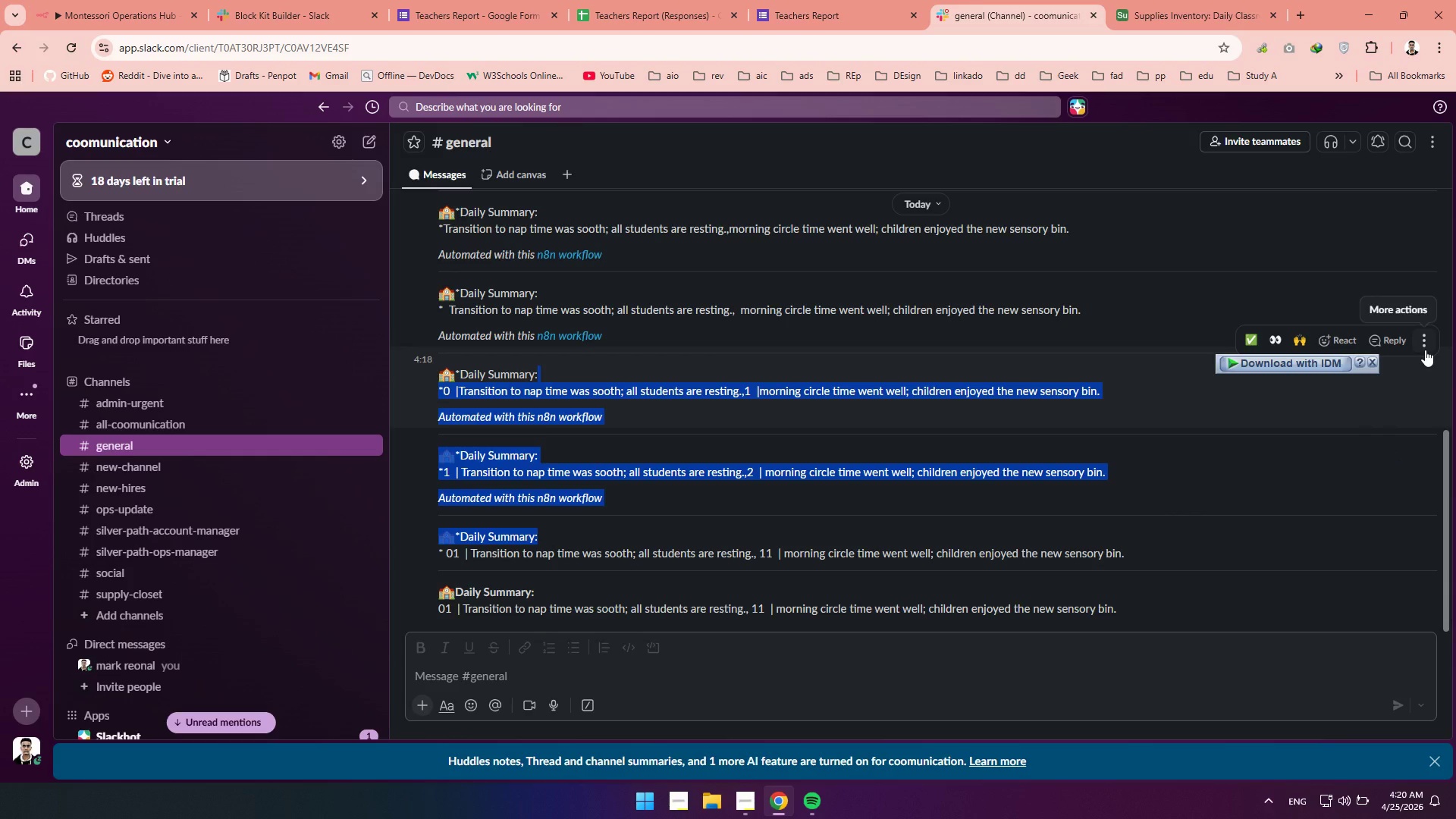 
key(Delete)
 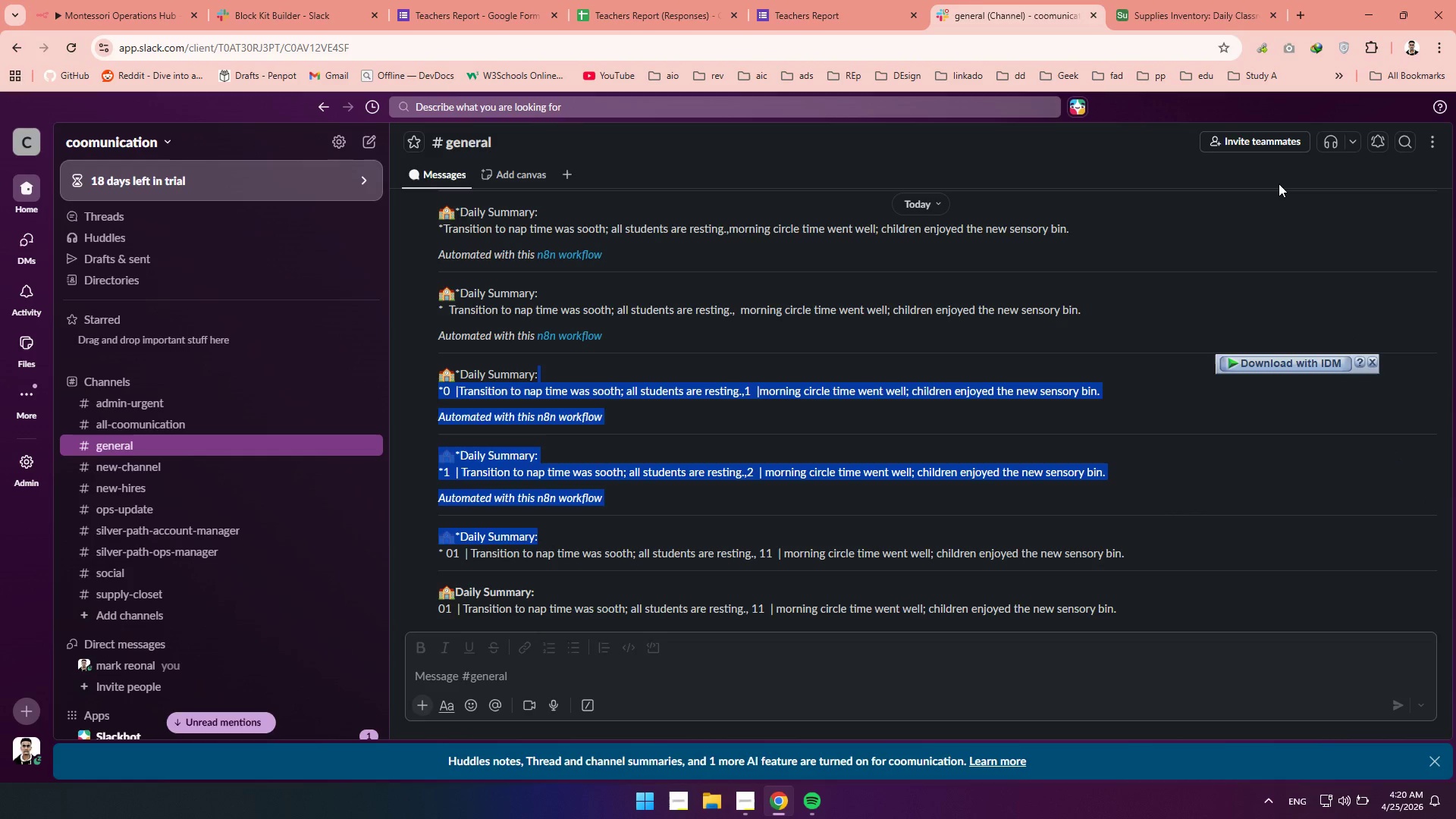 
left_click([1442, 144])
 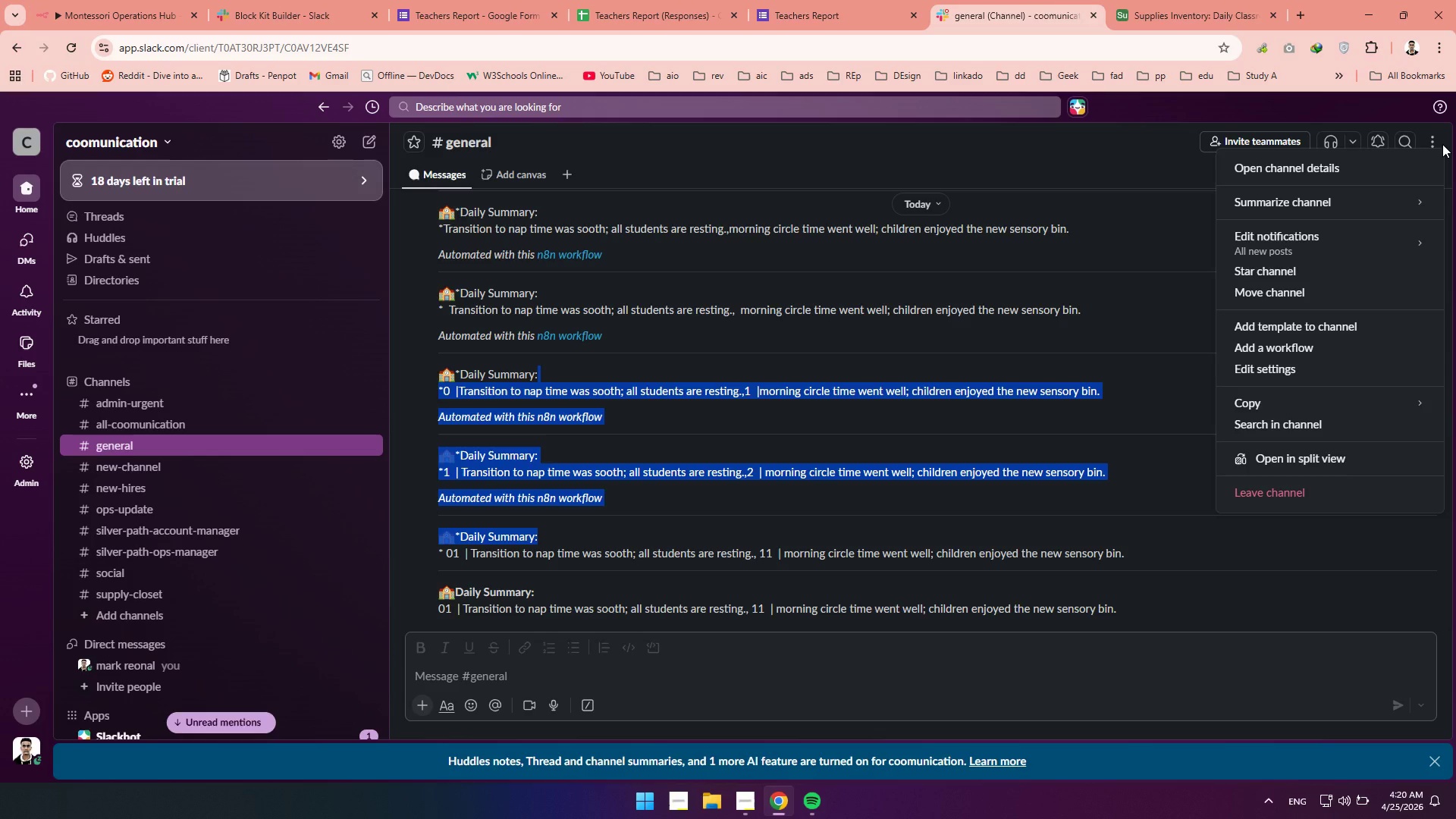 
wait(7.05)
 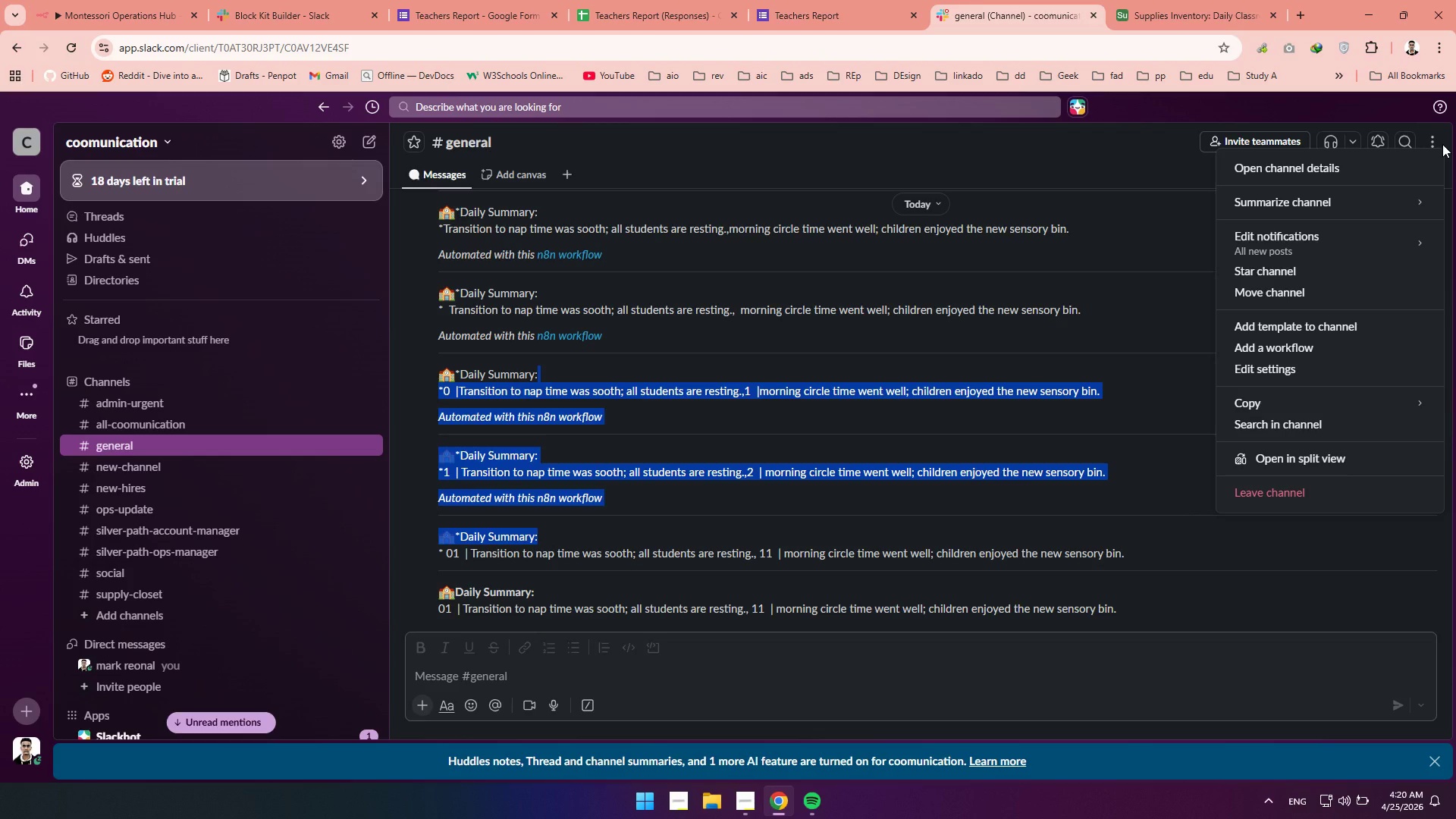 
left_click([856, 241])
 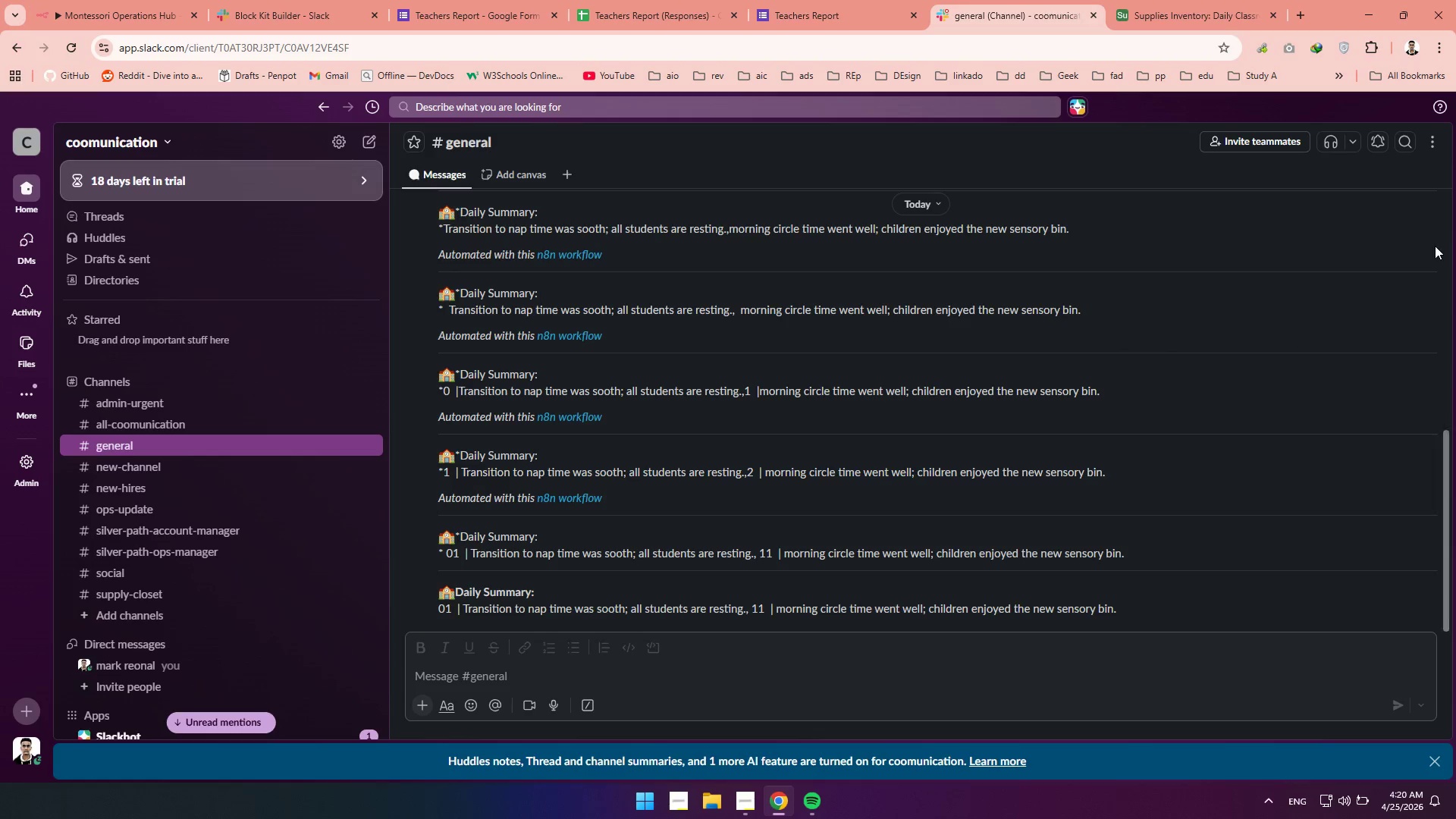 
left_click([1417, 281])
 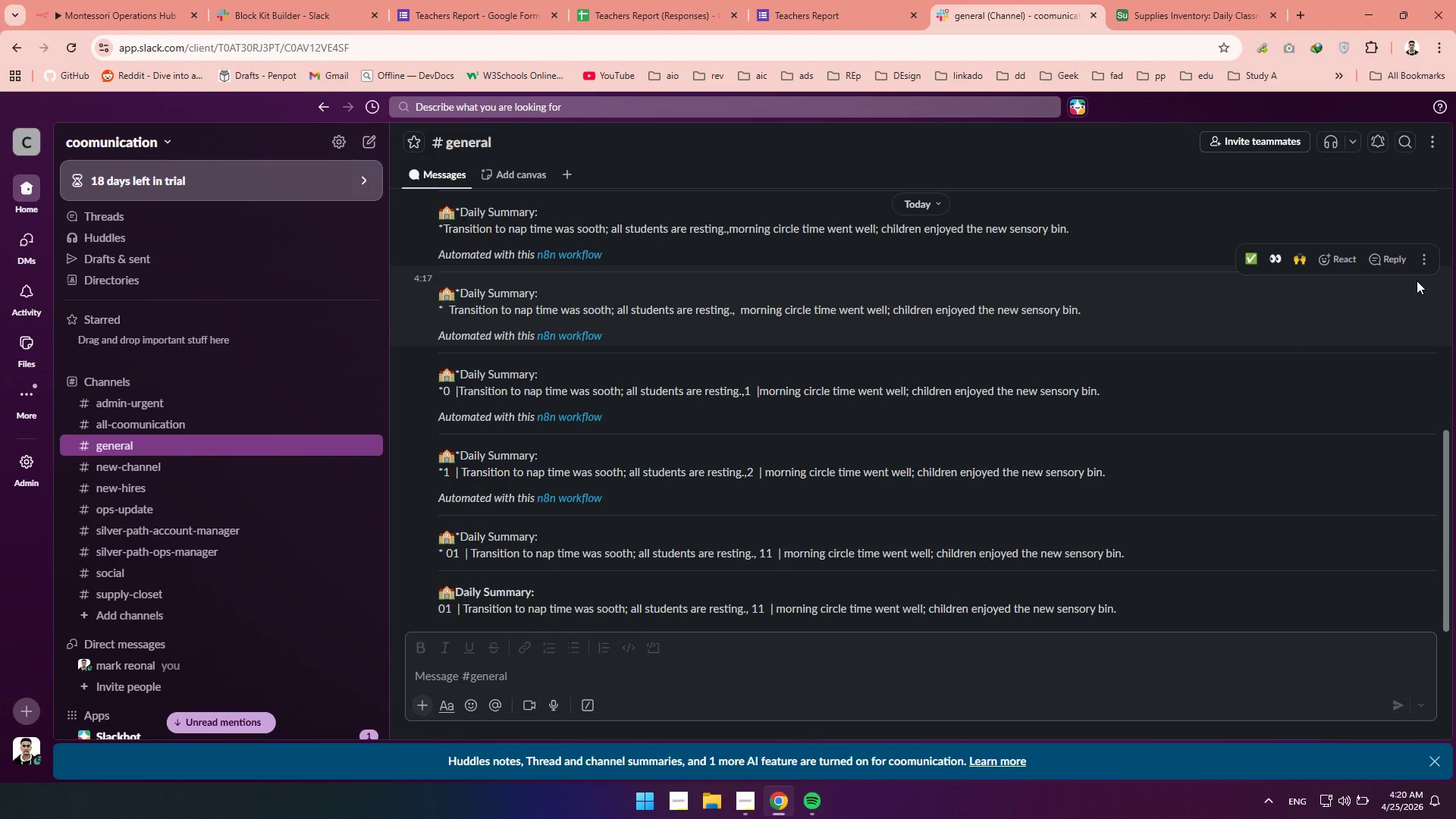 
key(Delete)
 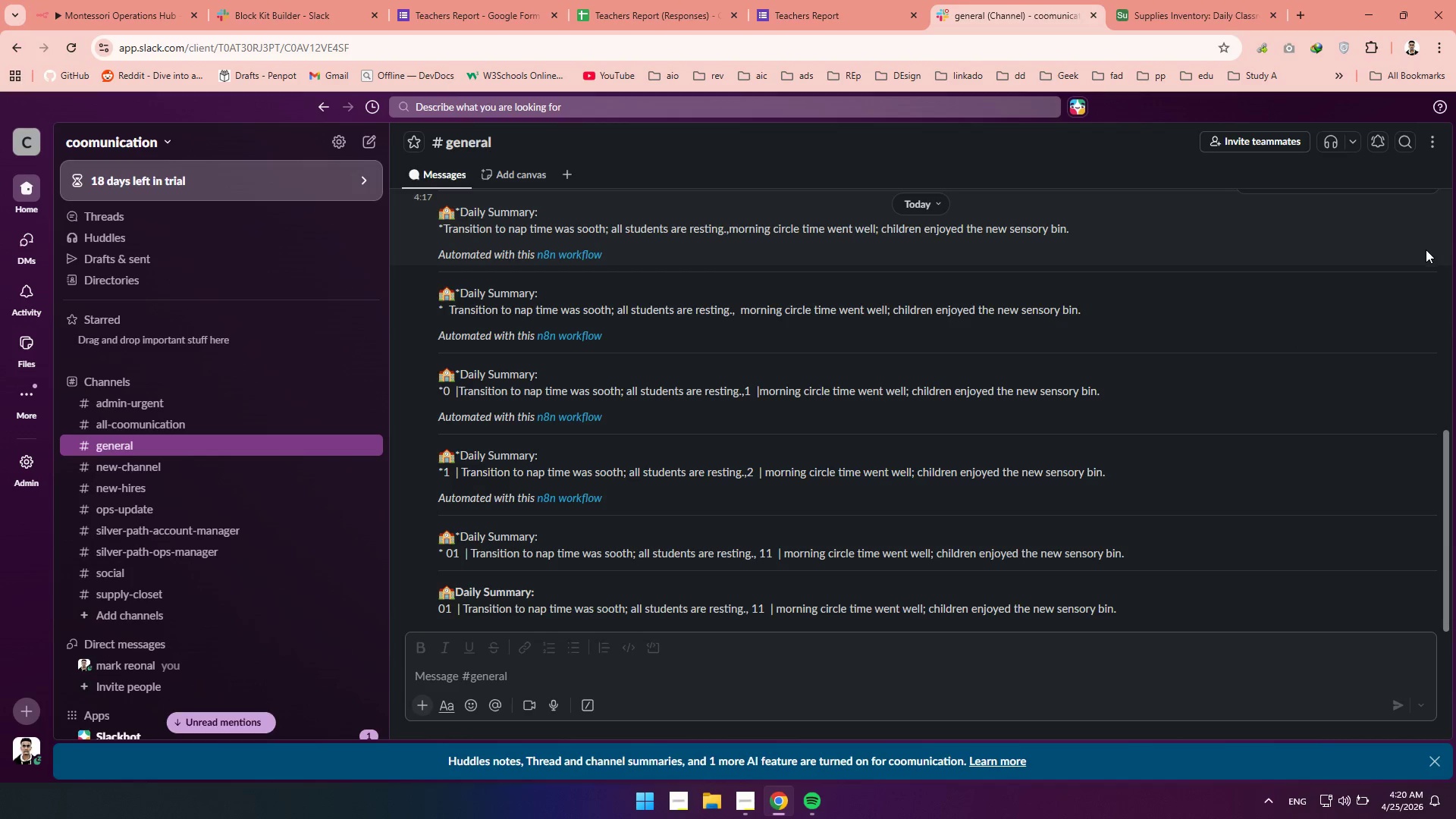 
left_click([1426, 259])
 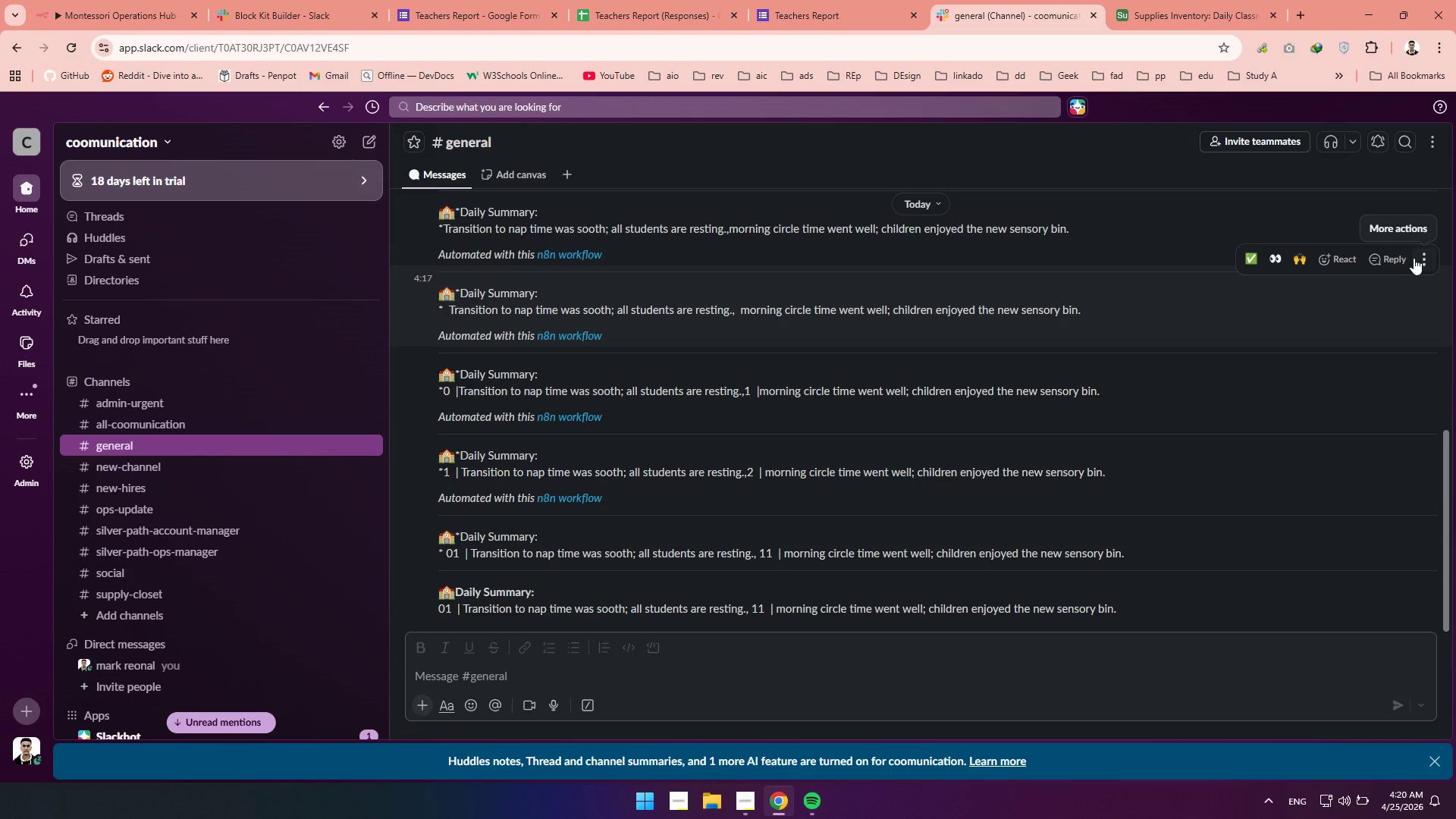 
left_click([1414, 258])
 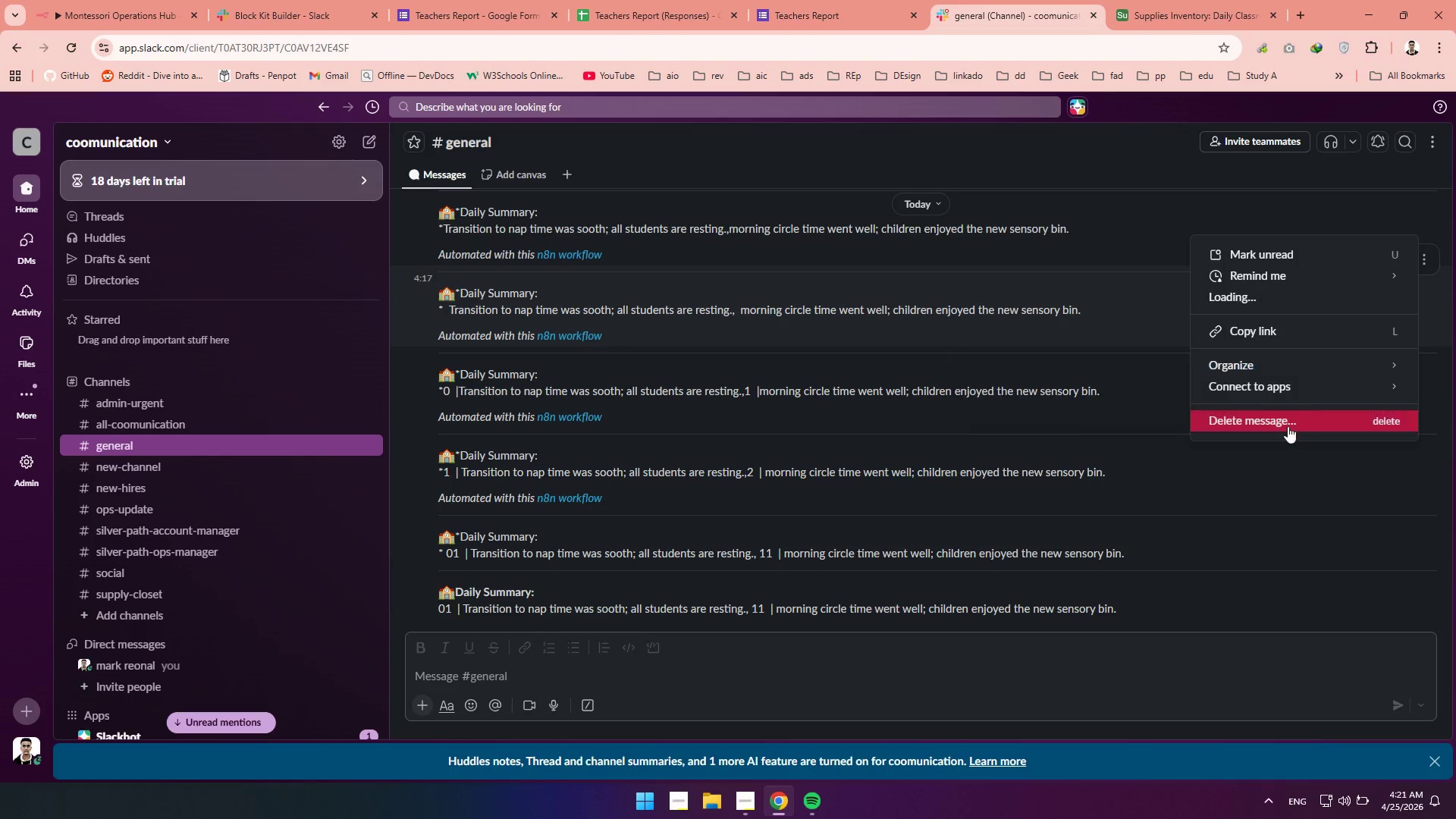 
left_click([1288, 426])
 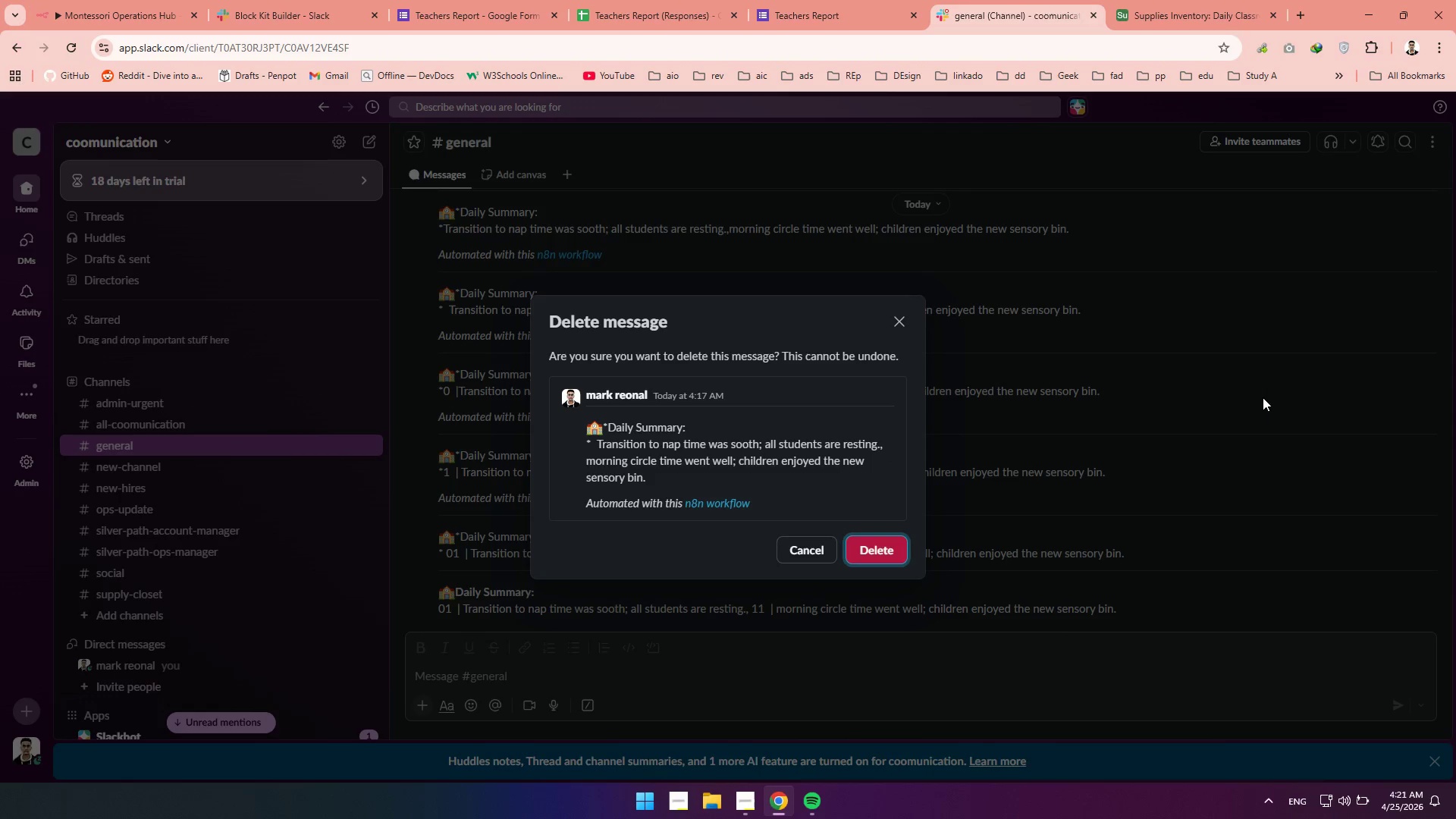 
key(Enter)
 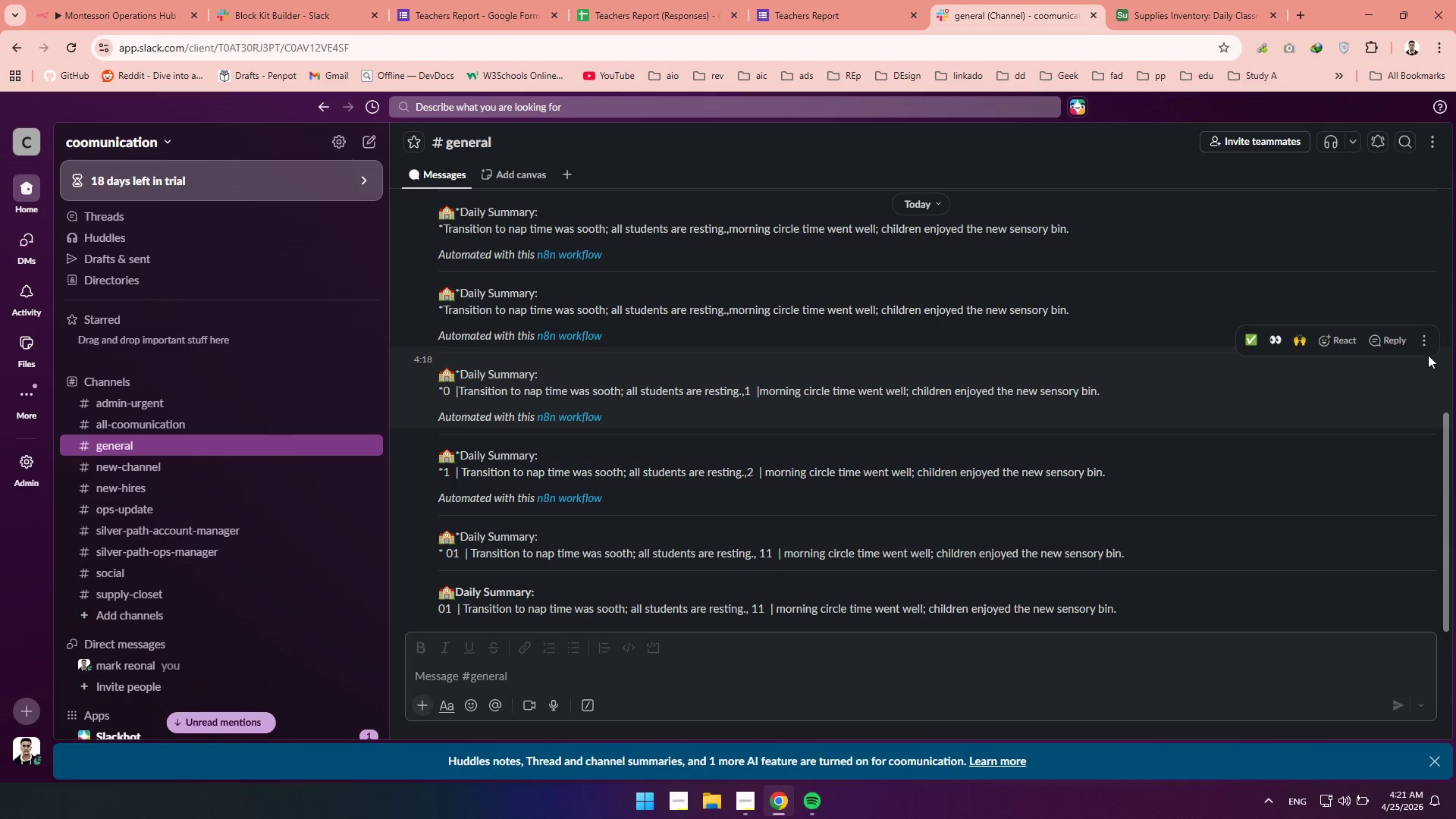 
left_click([1422, 344])
 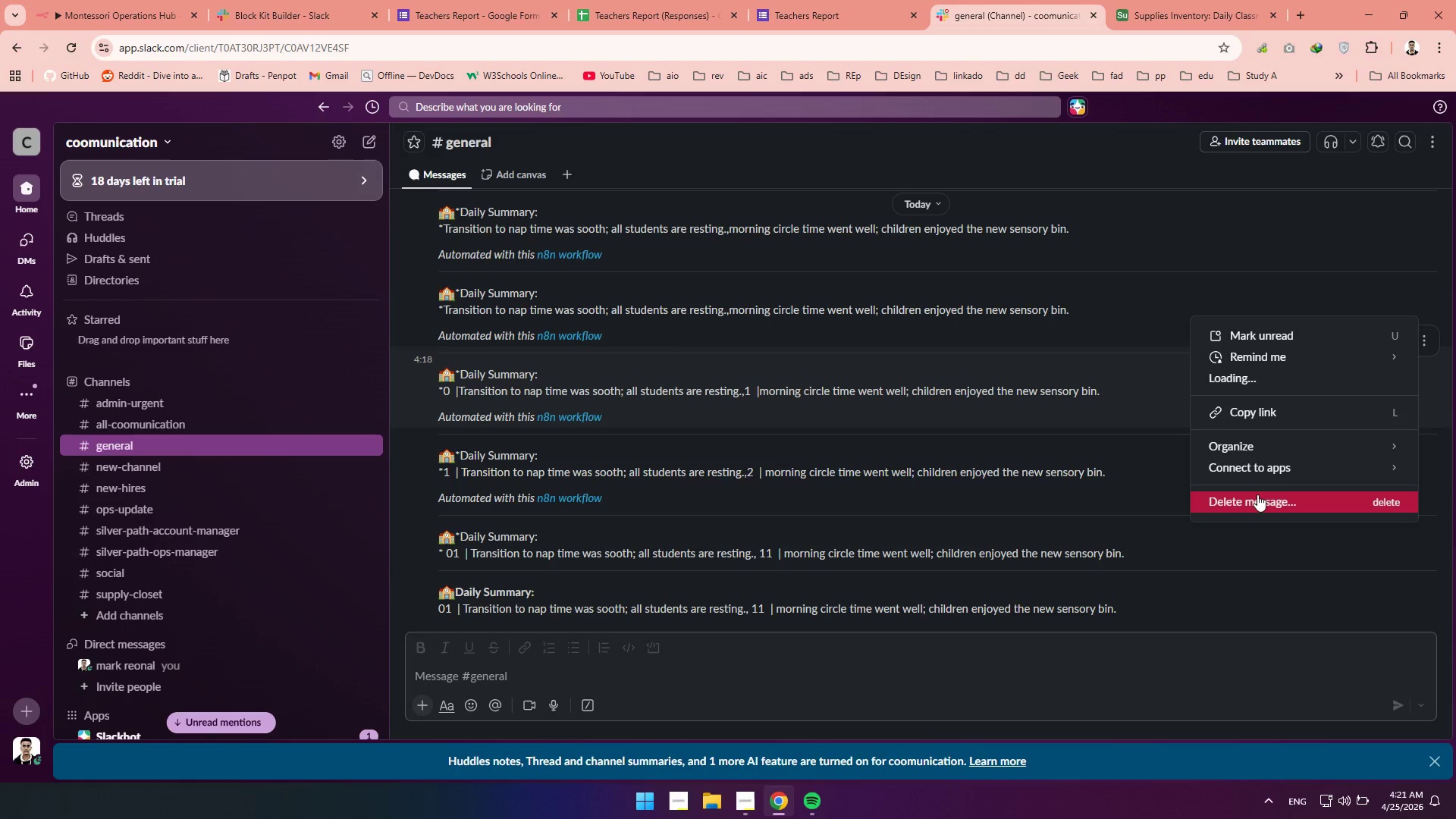 
left_click([1260, 494])
 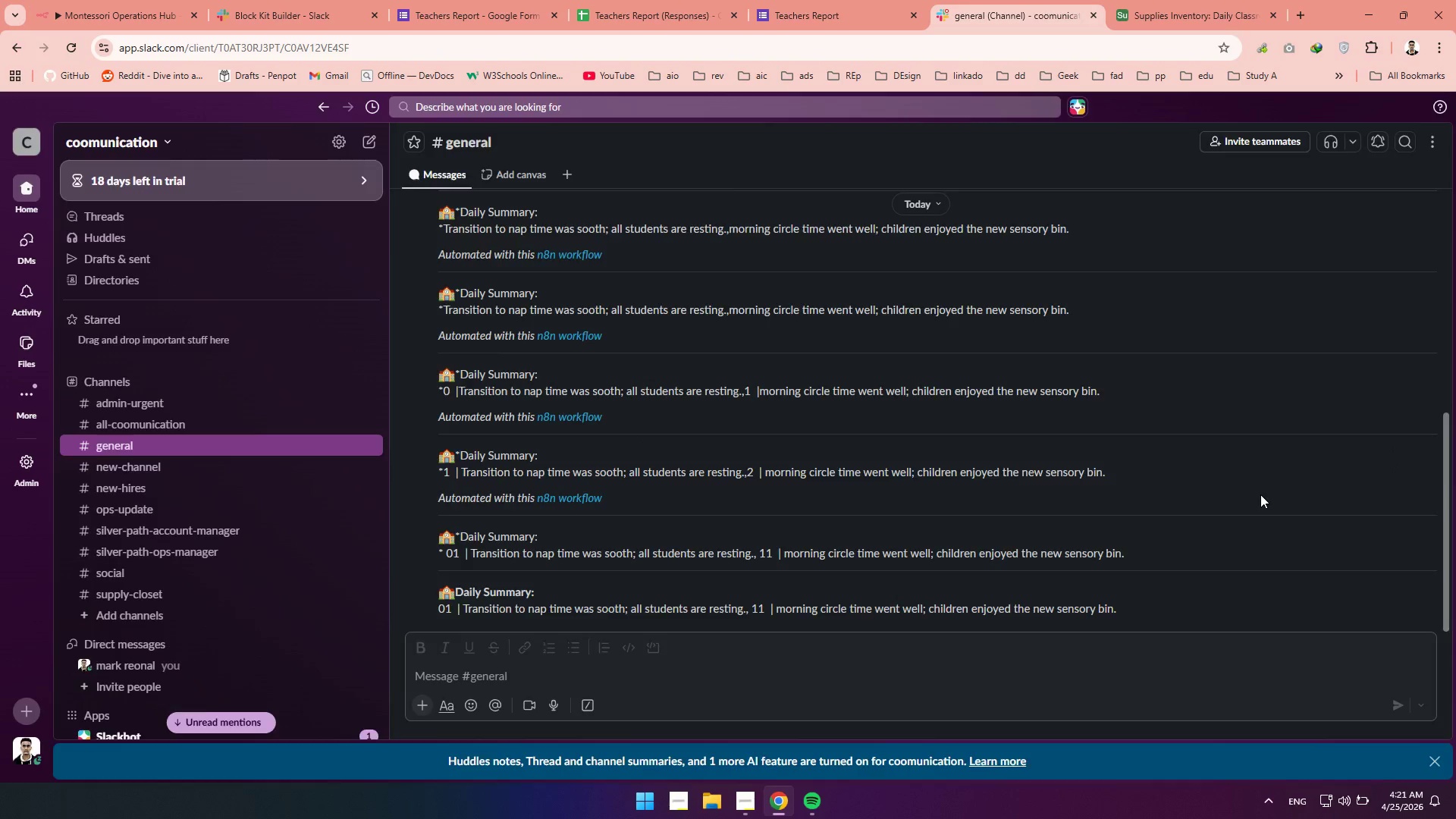 
key(Enter)
 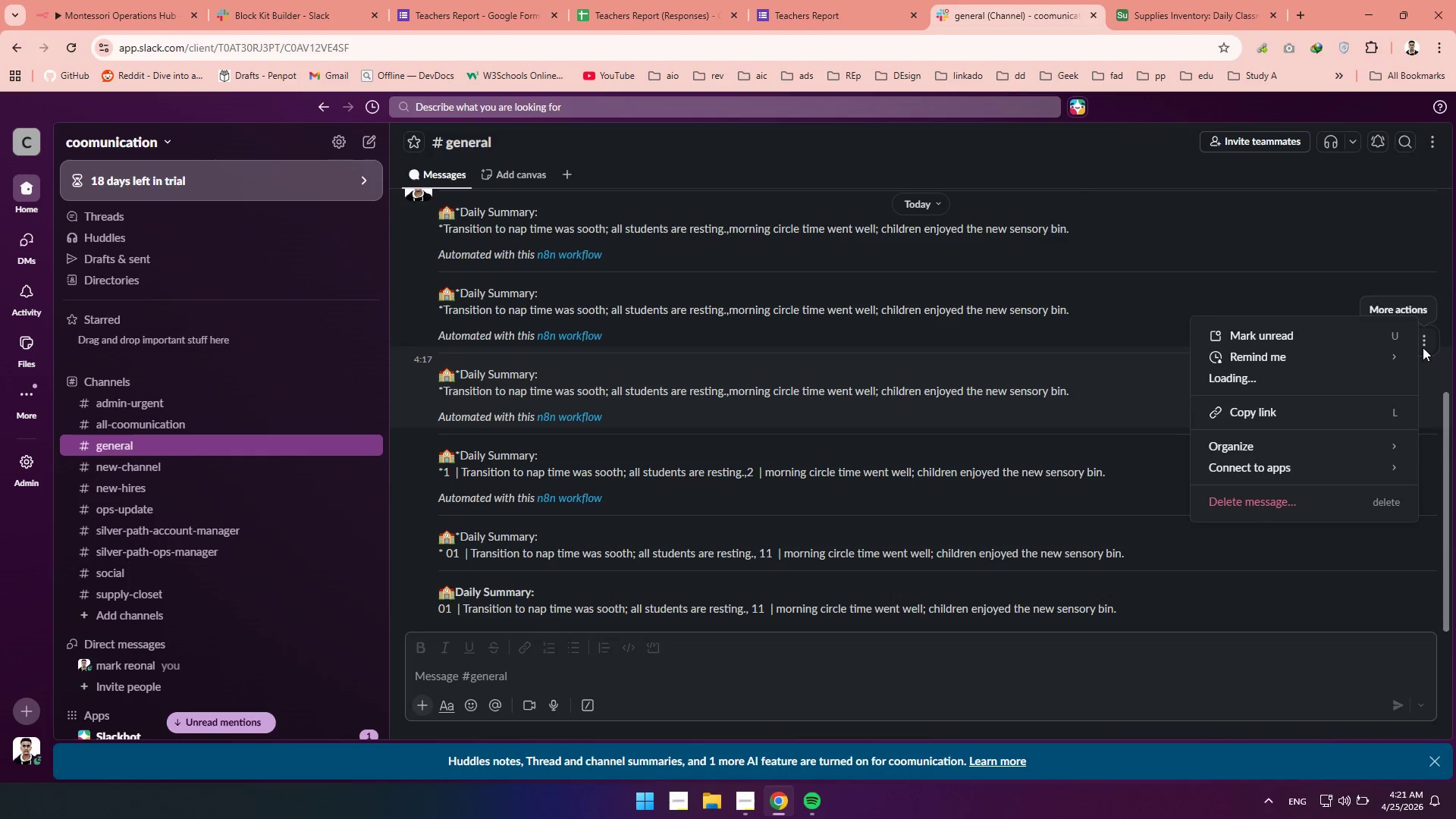 
left_click([1238, 496])
 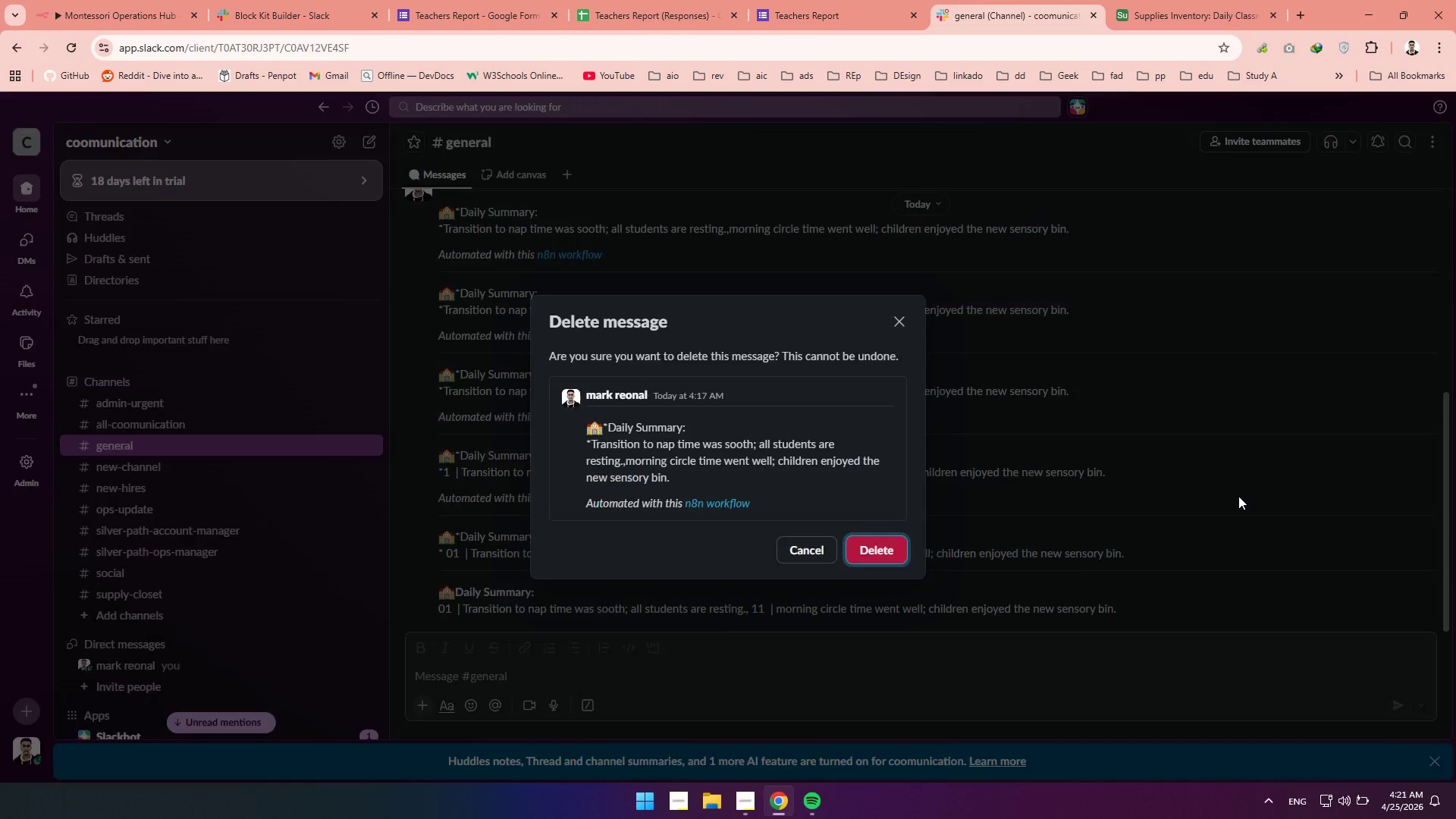 
key(Enter)
 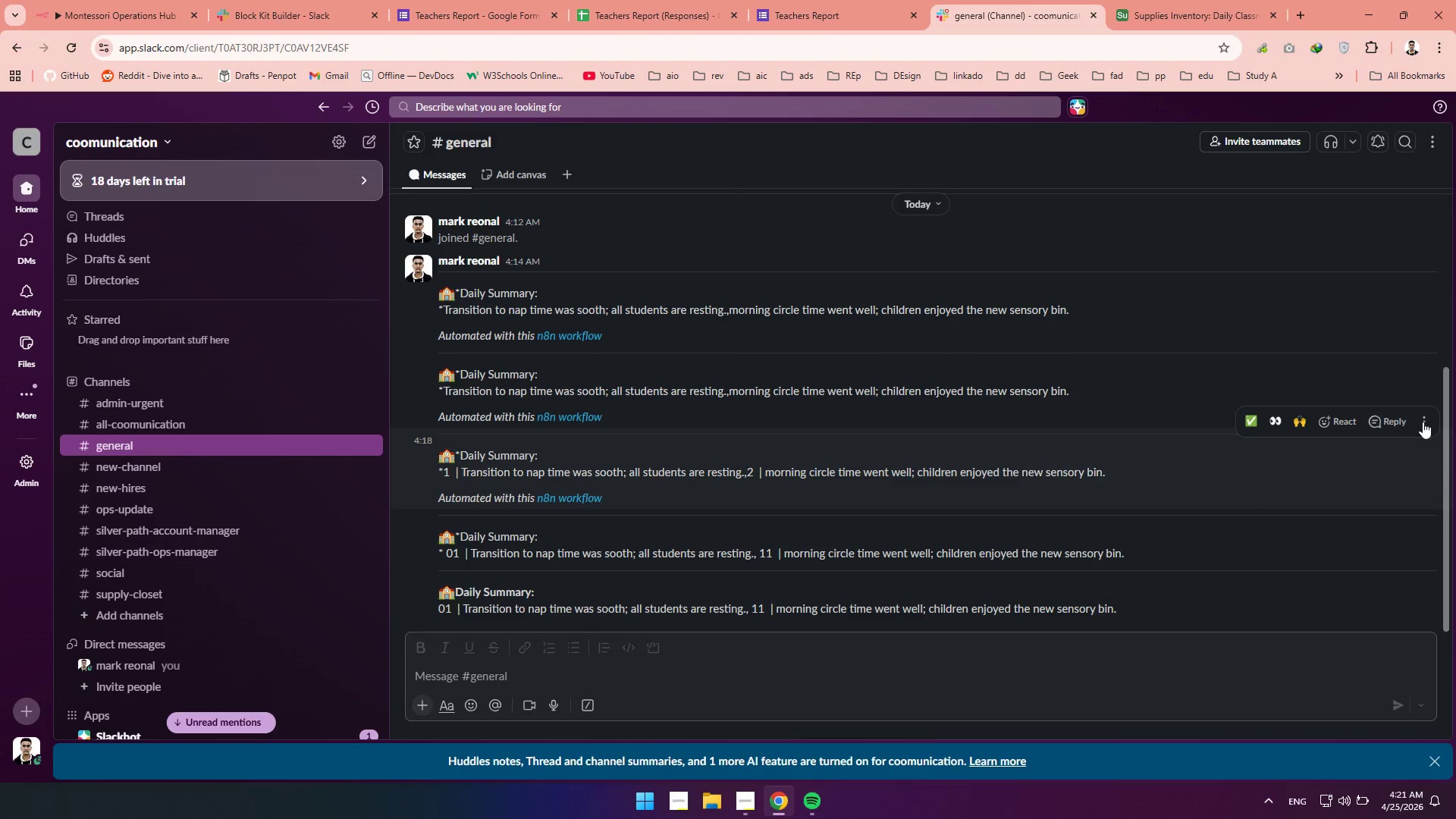 
left_click([1429, 422])
 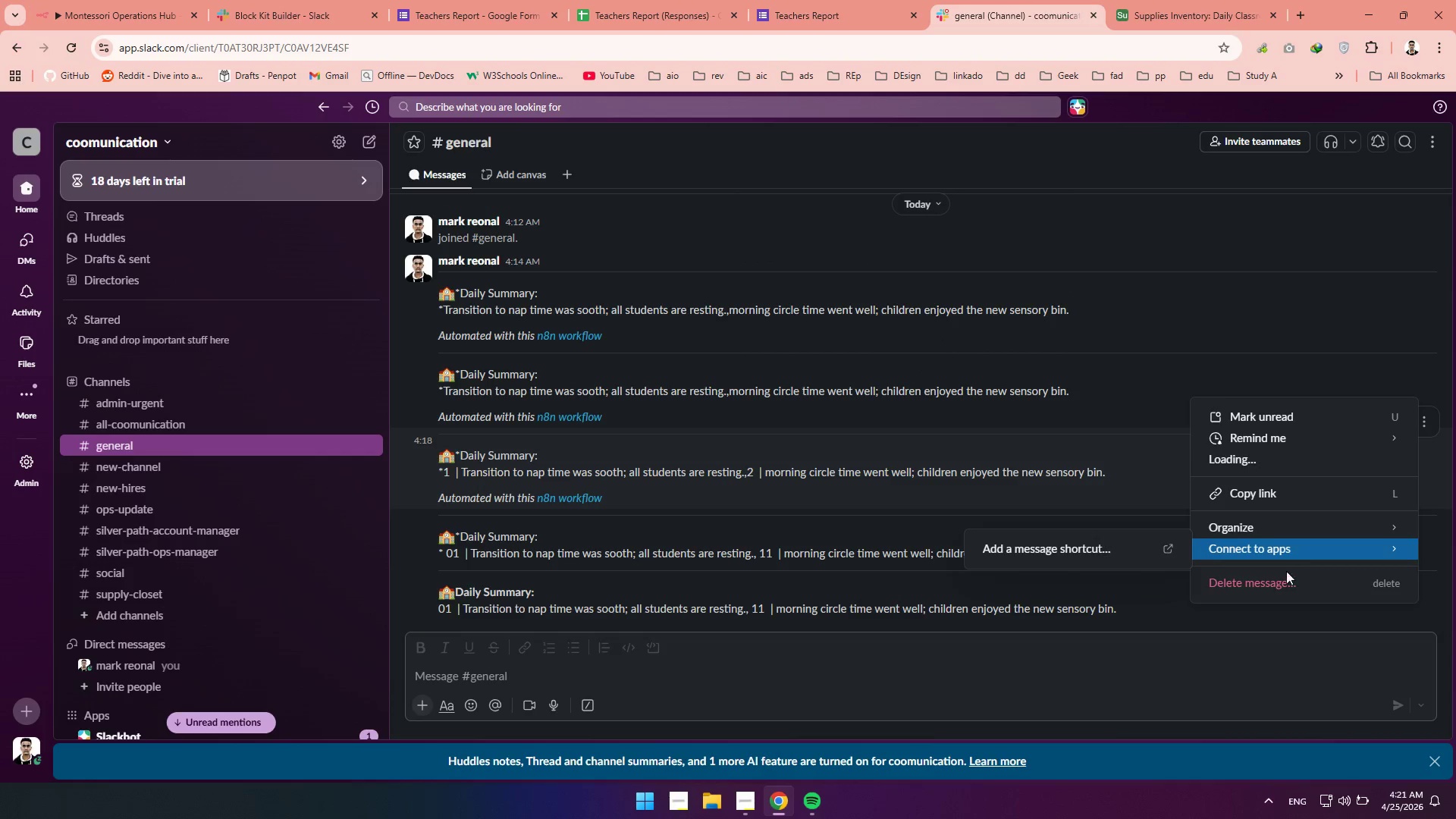 
left_click([1272, 584])
 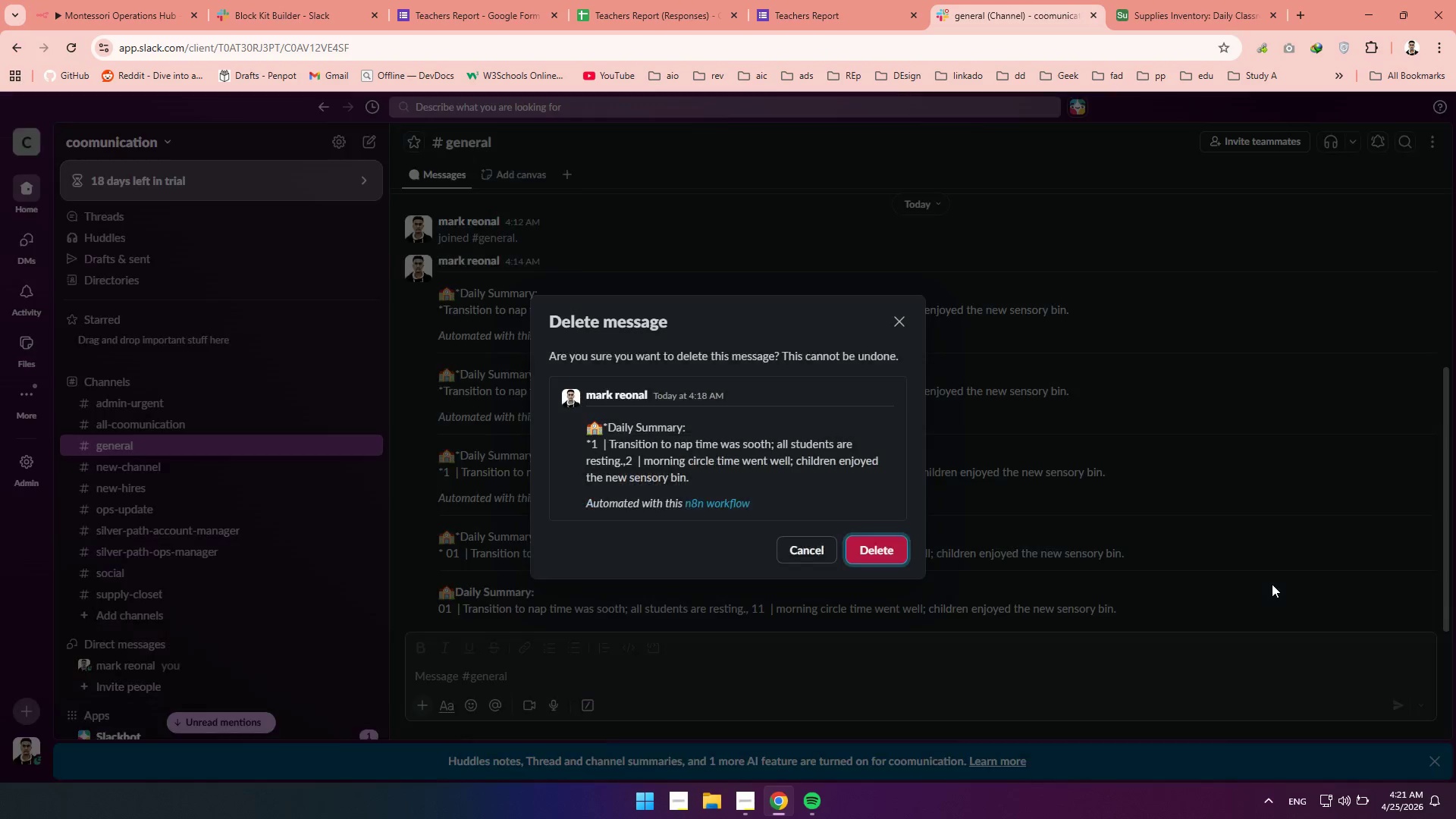 
key(Enter)
 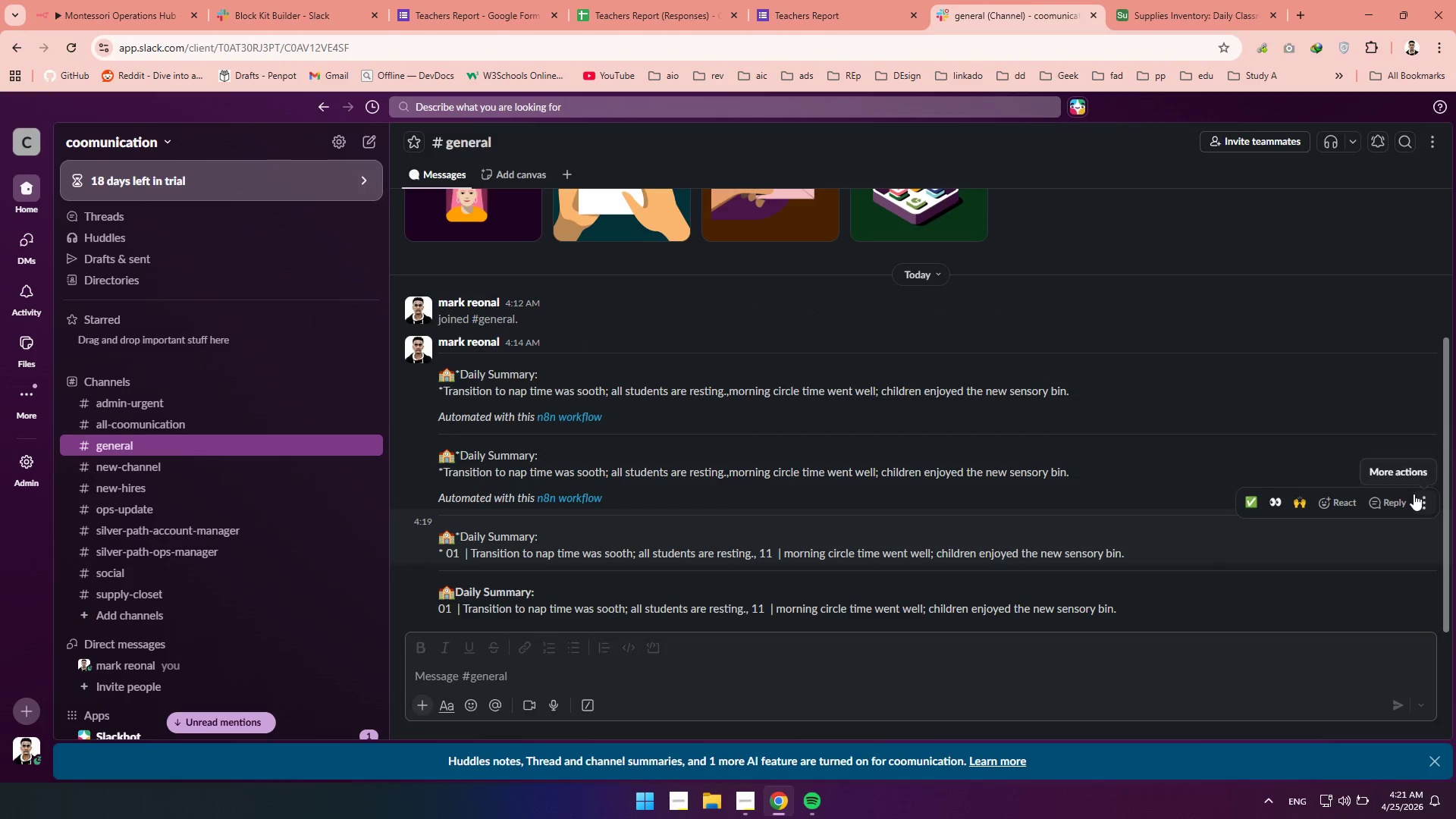 
left_click([1414, 494])
 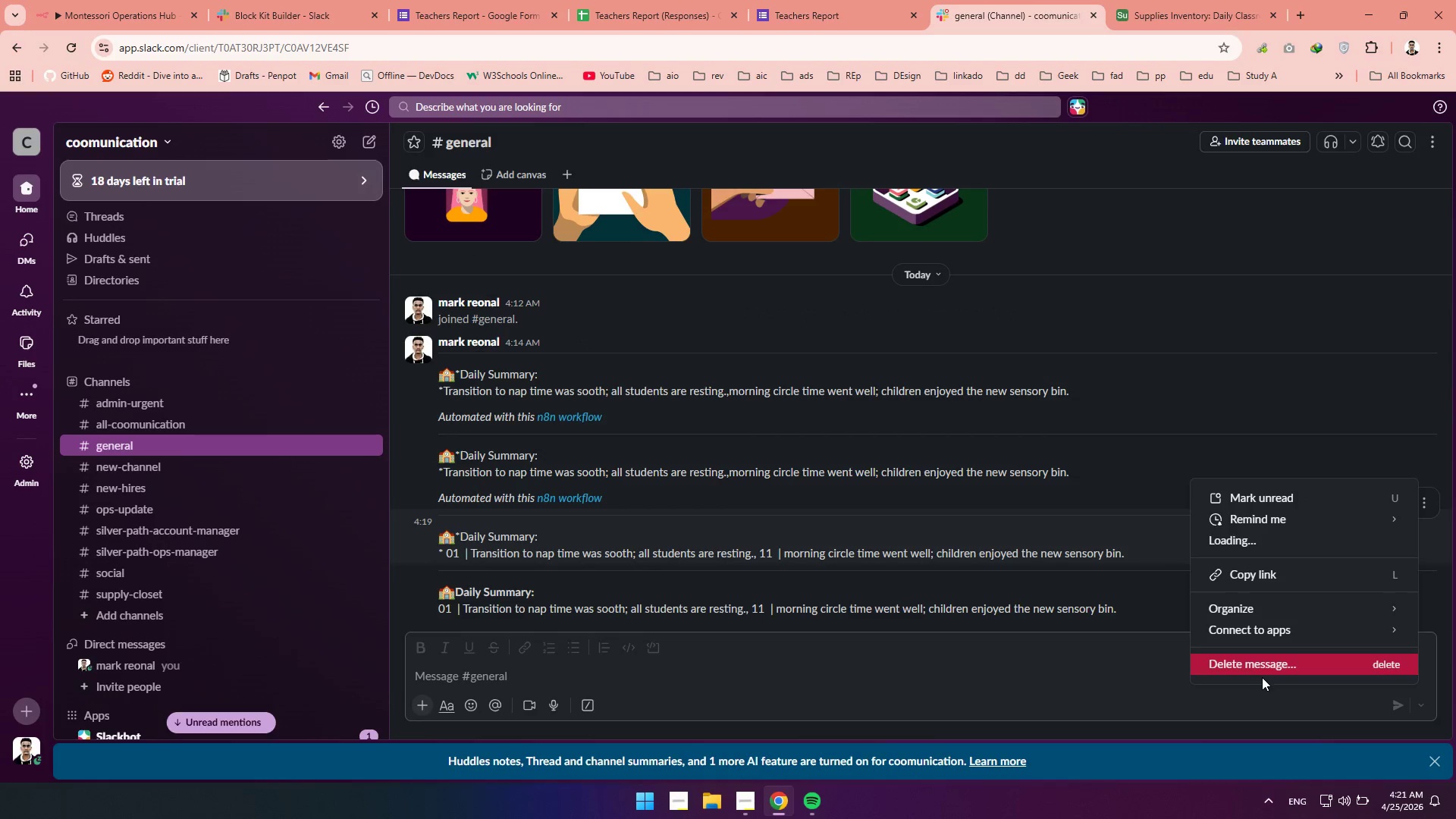 
left_click([1259, 675])
 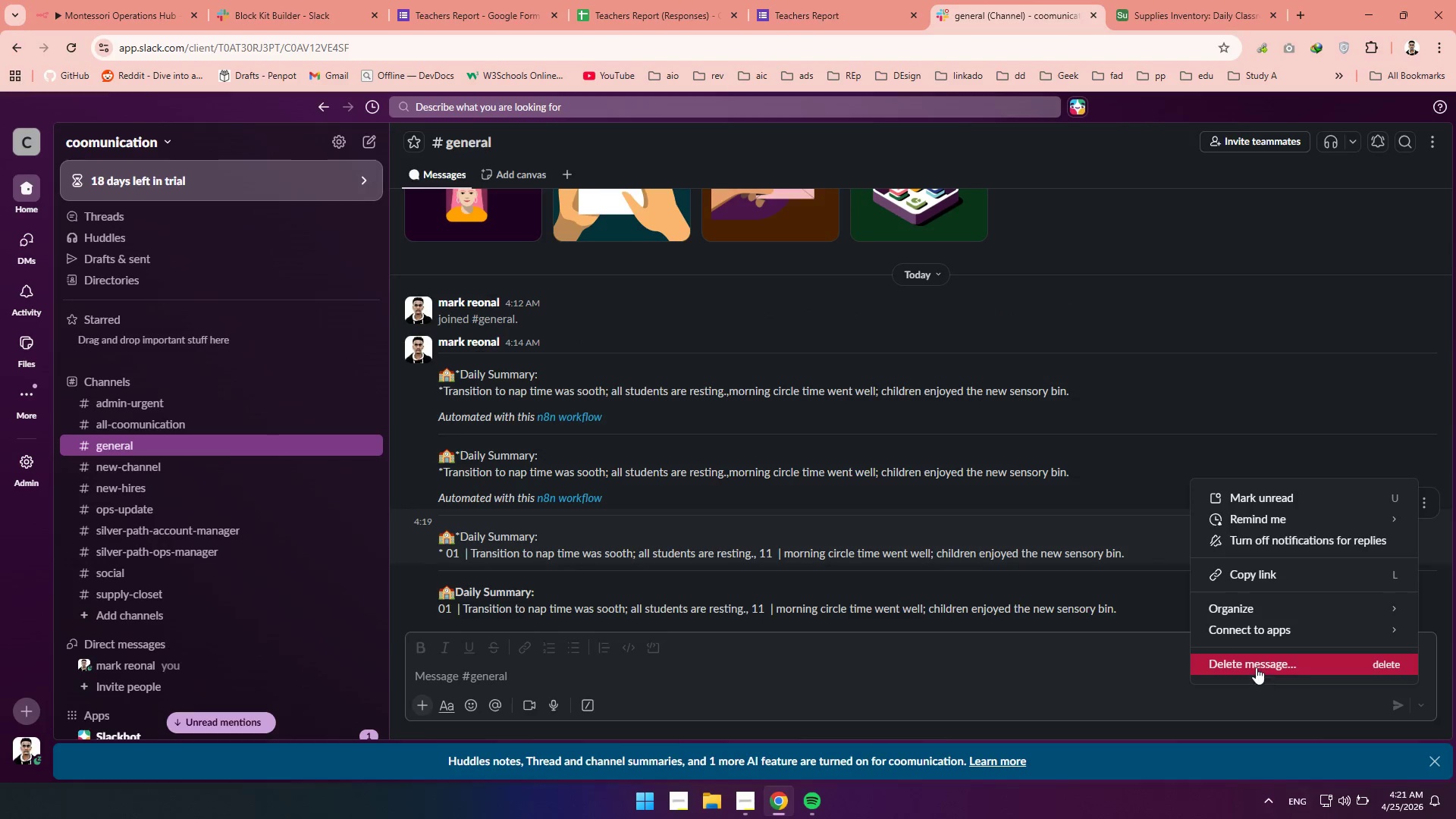 
left_click([1256, 661])
 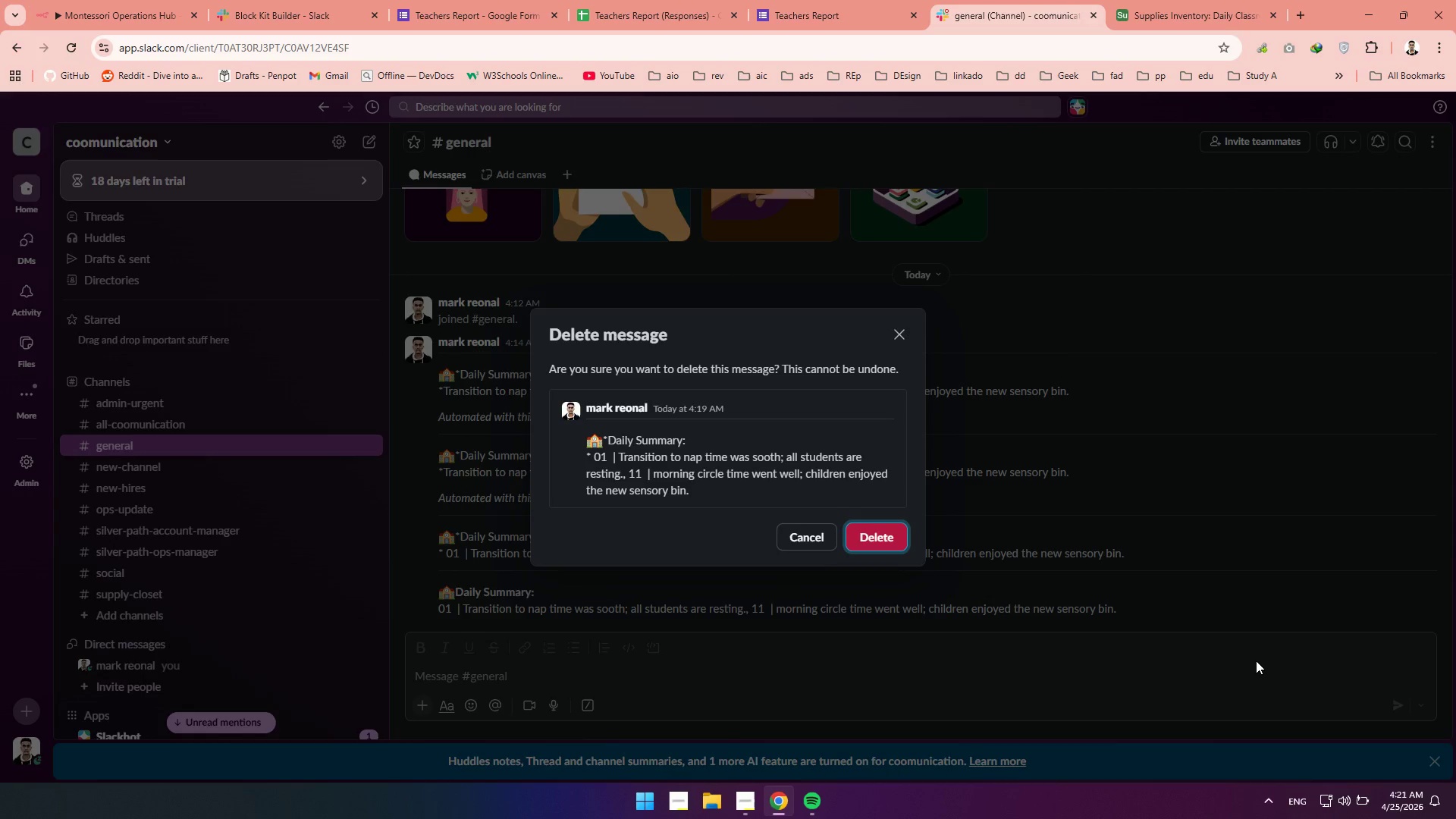 
key(Enter)
 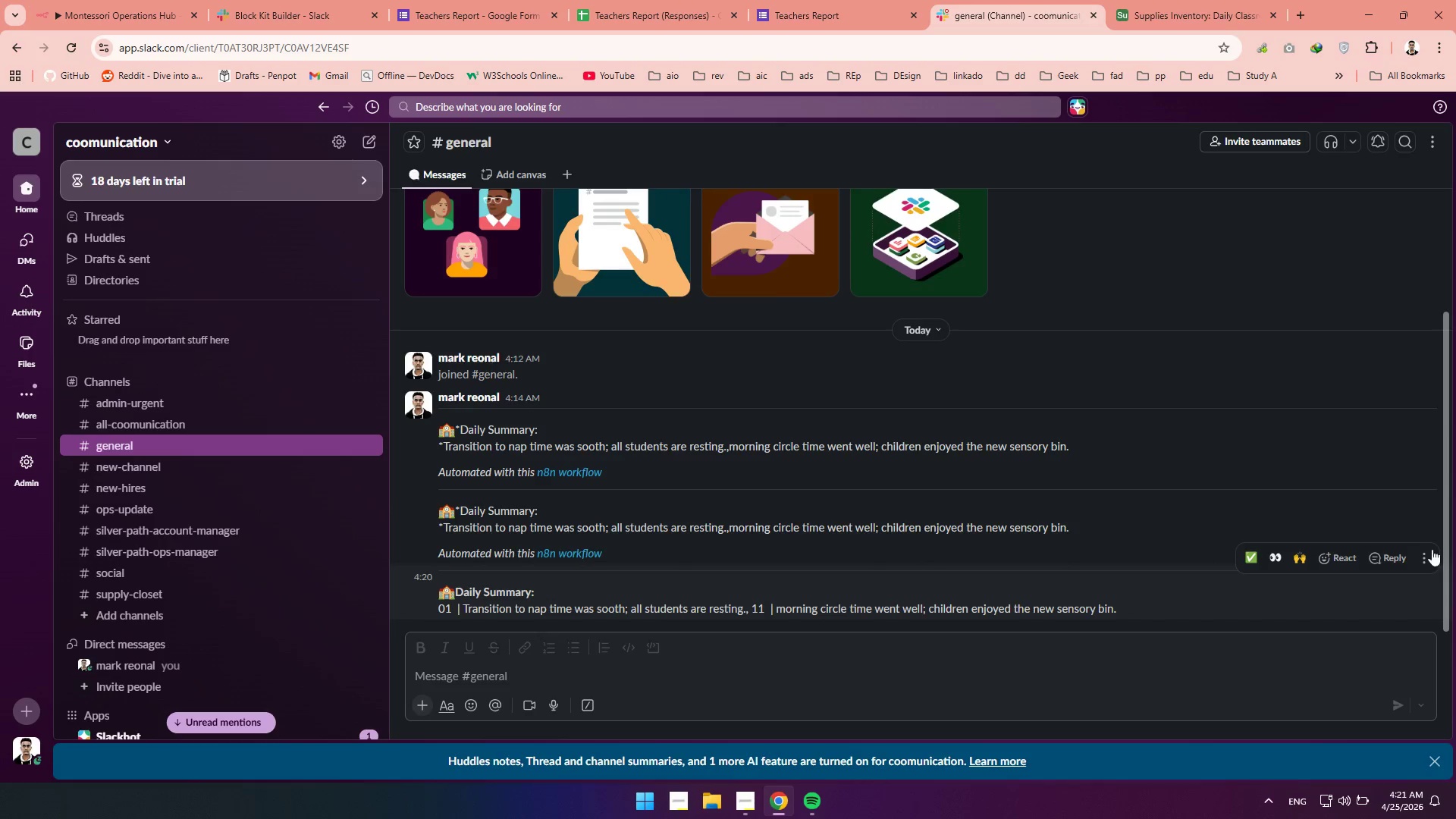 
left_click([1426, 551])
 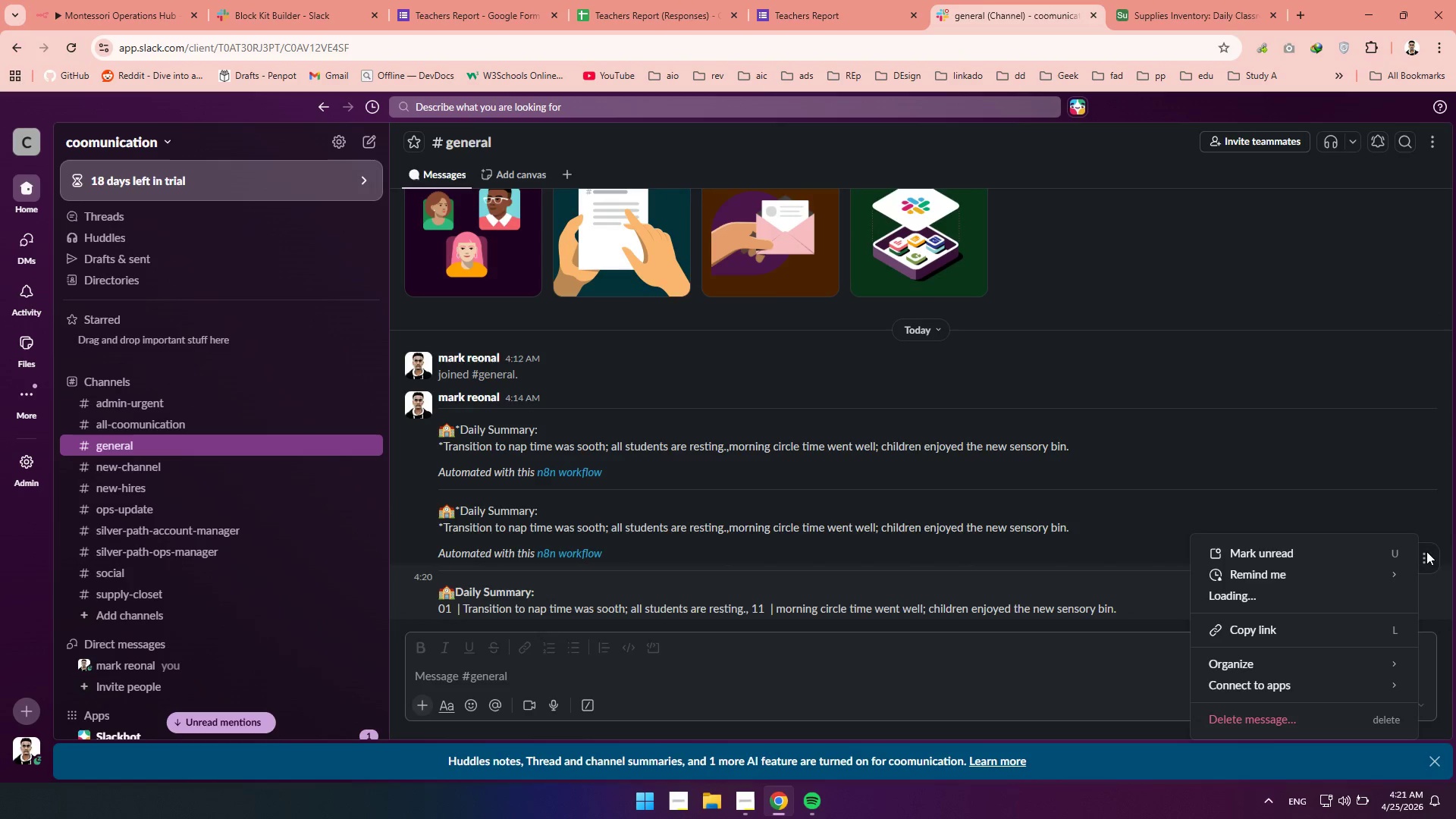 
key(Enter)
 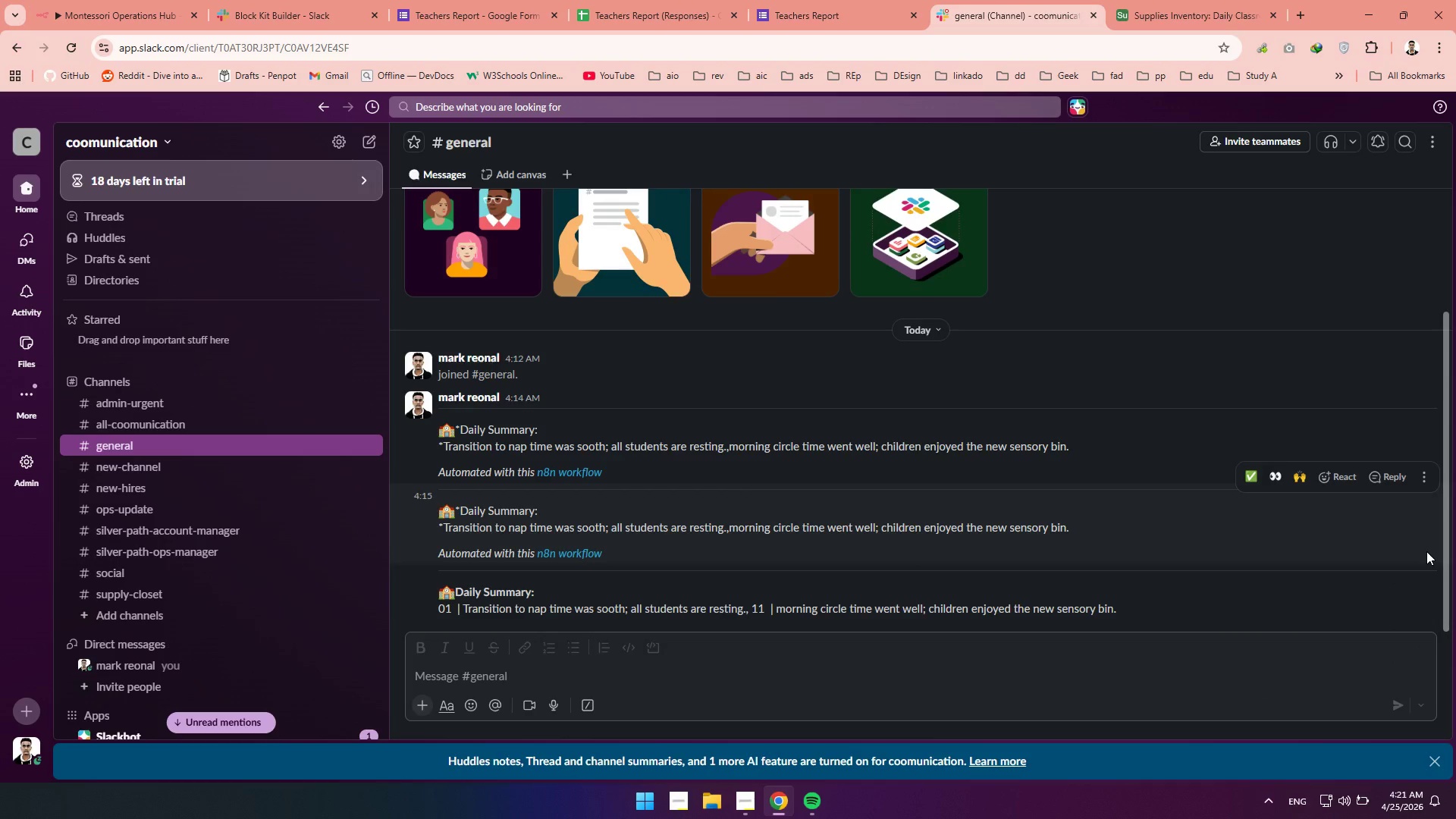 
left_click([1426, 551])
 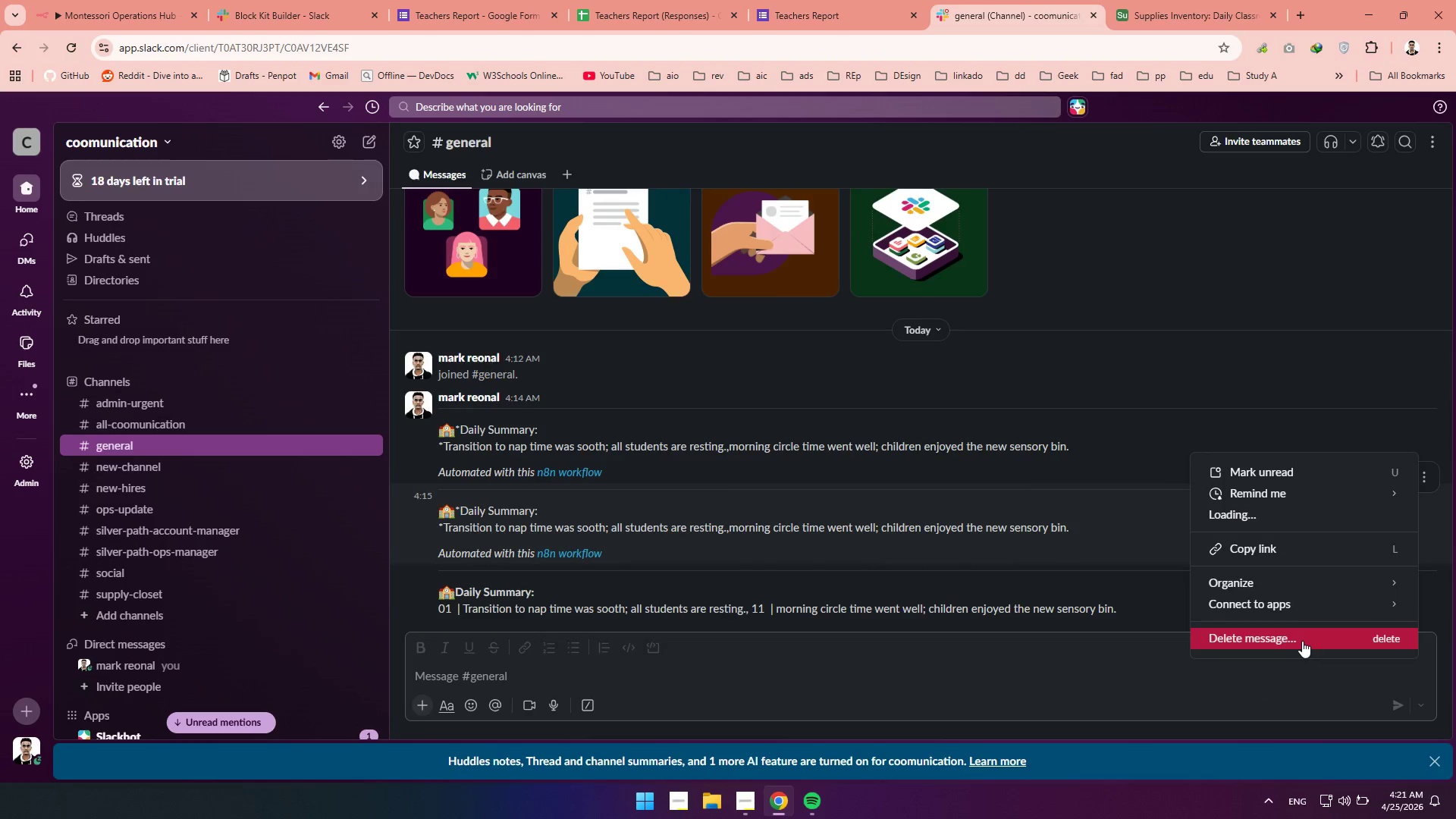 
key(Enter)
 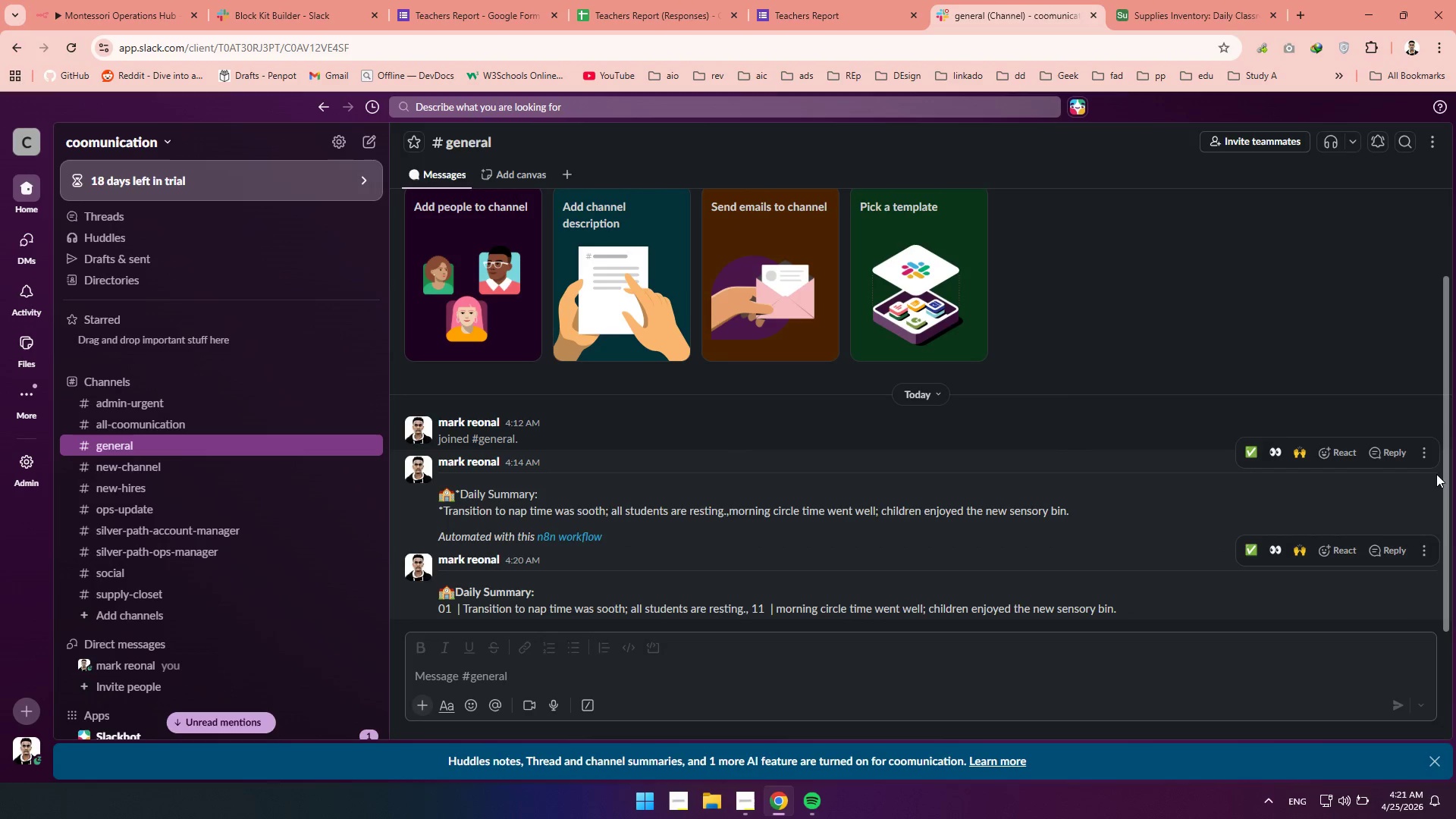 
left_click([1426, 457])
 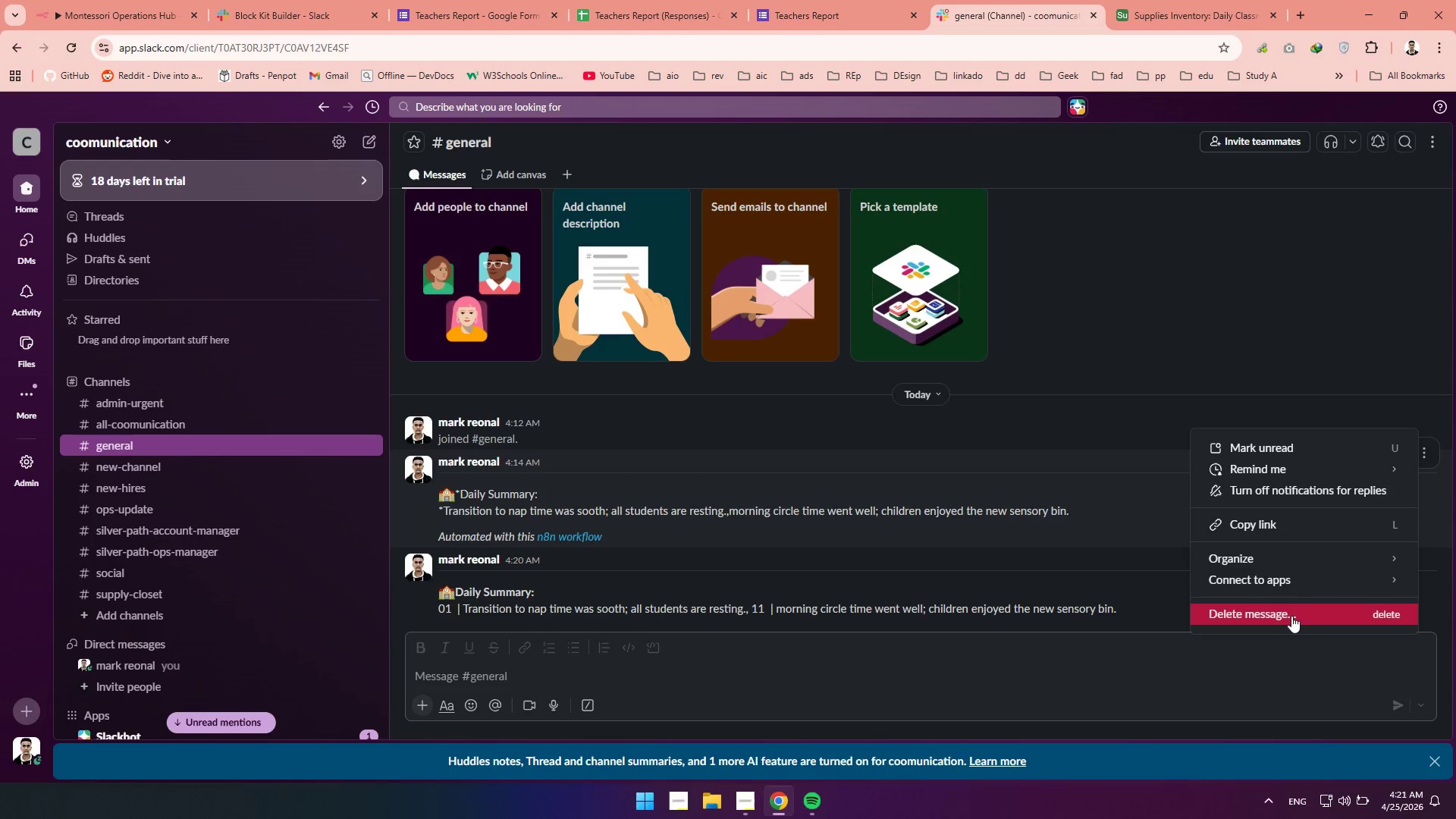 
left_click([1279, 624])
 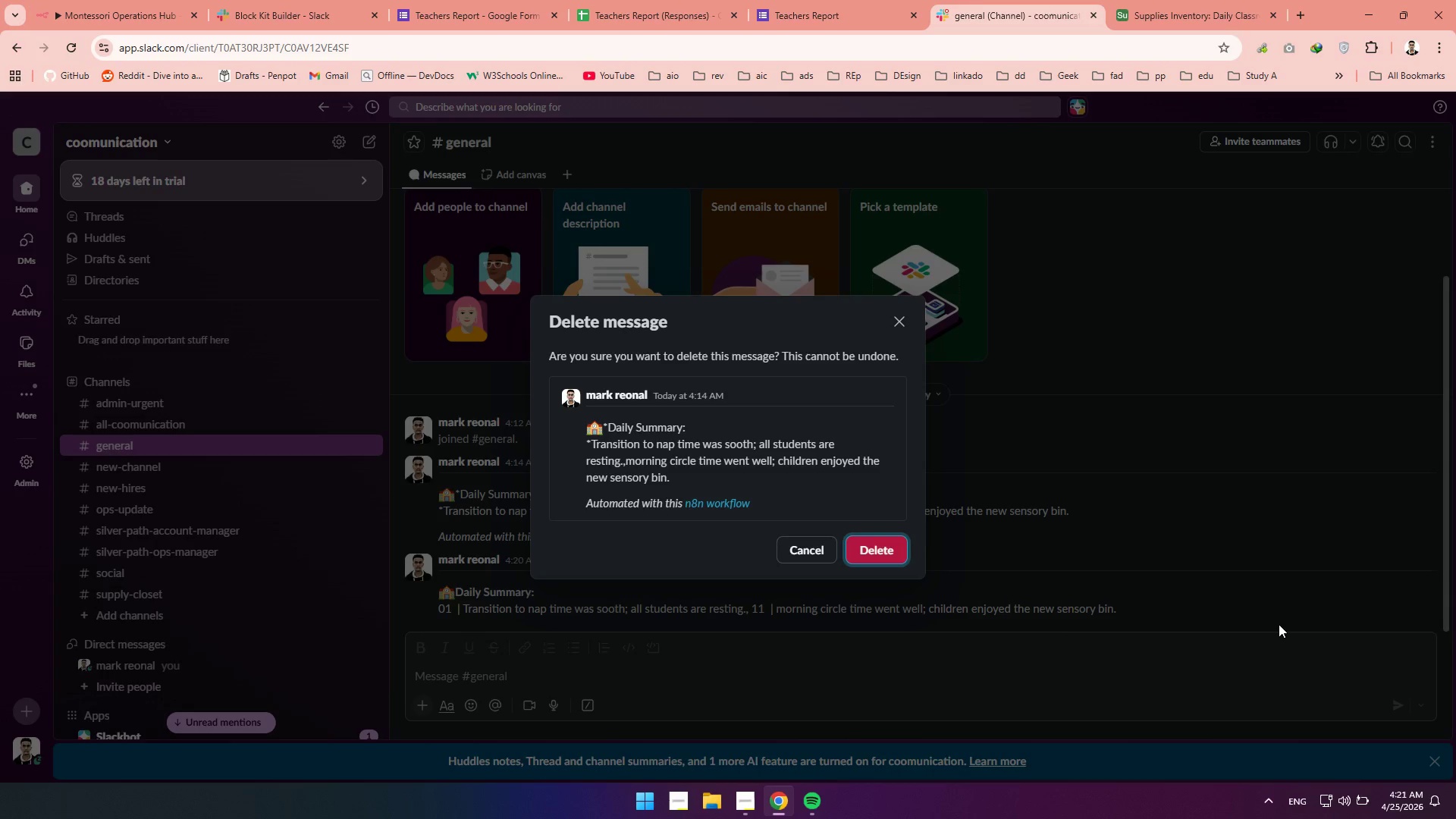 
key(Enter)
 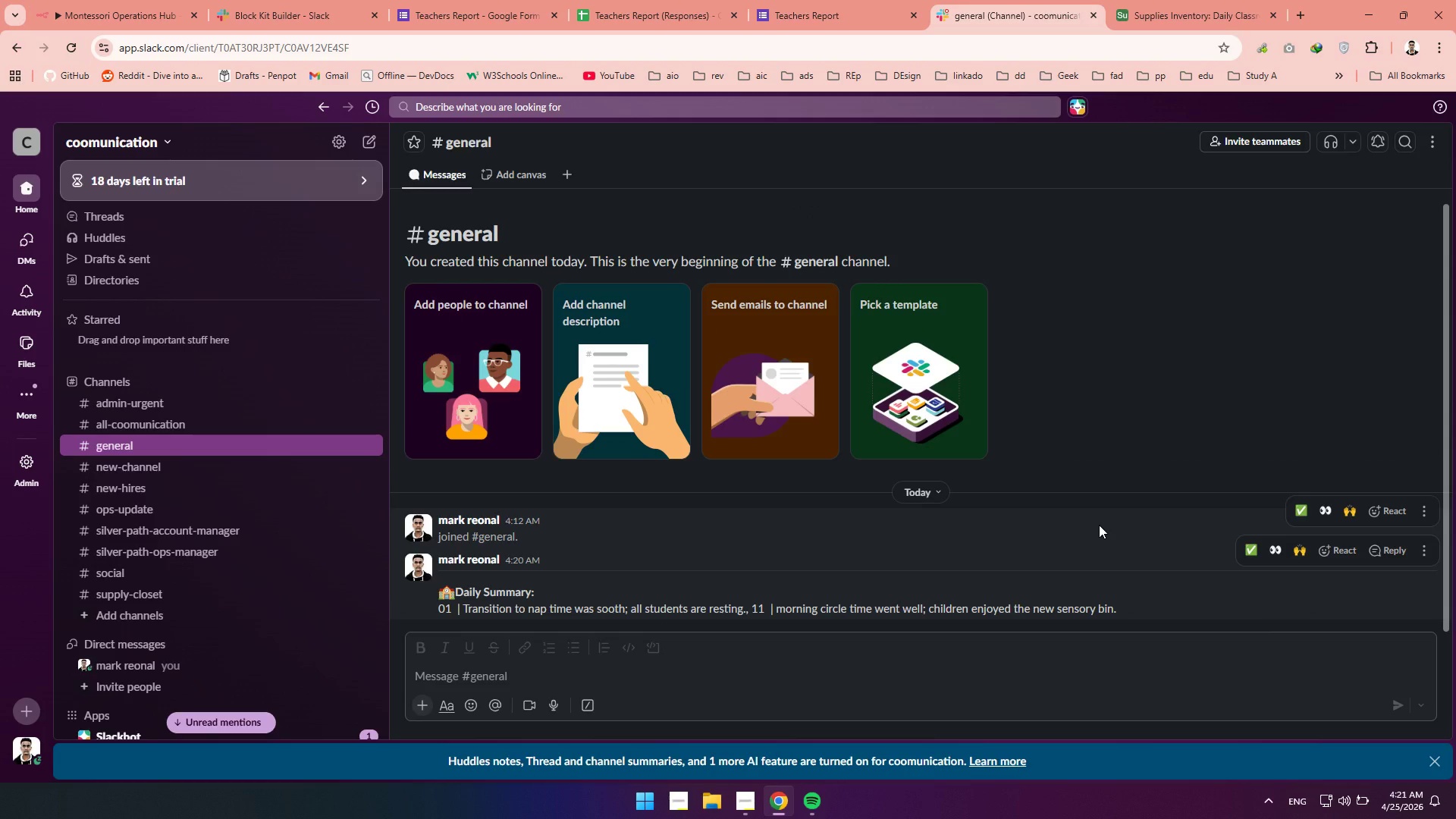 
wait(9.74)
 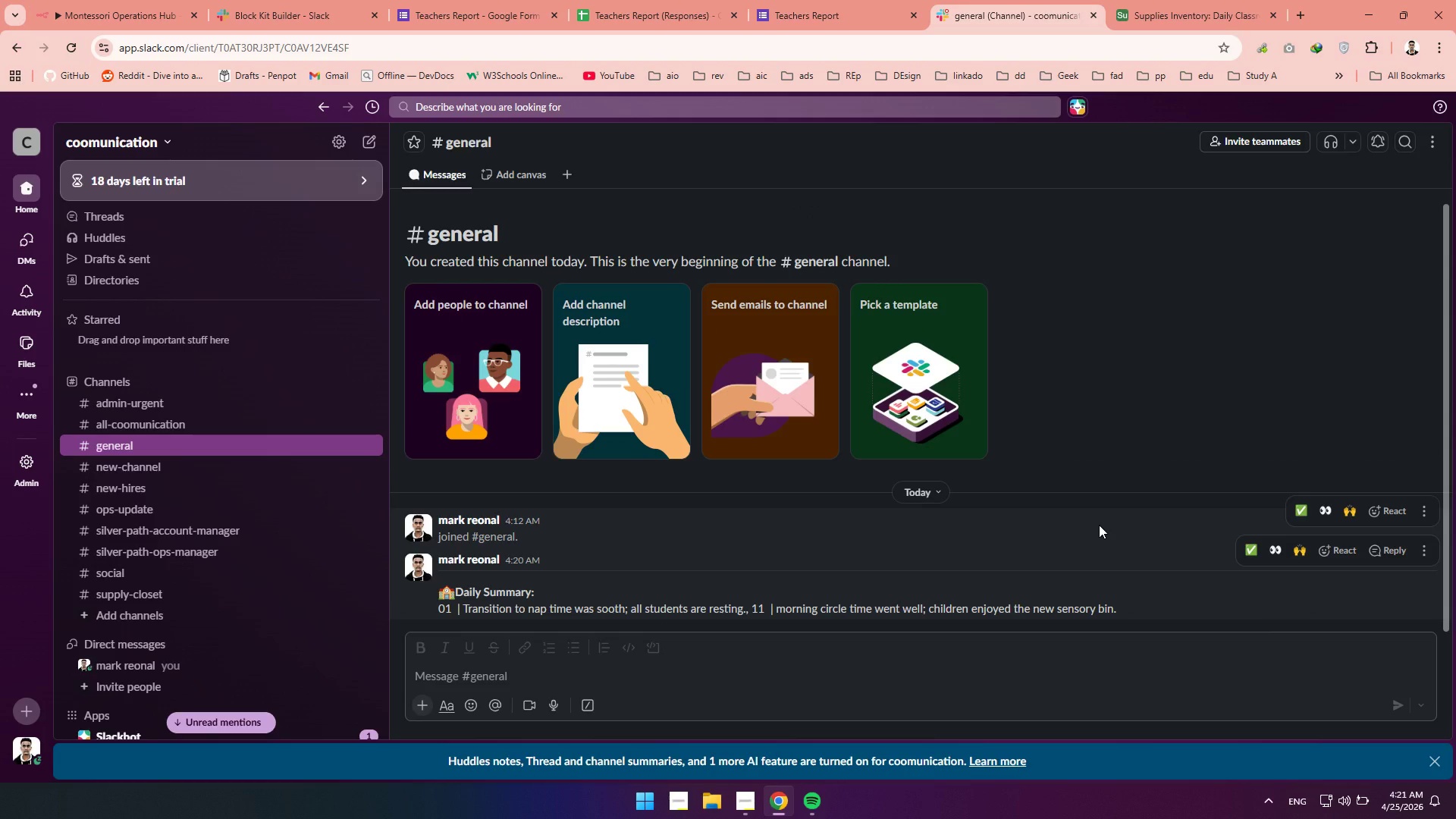 
left_click([95, 0])
 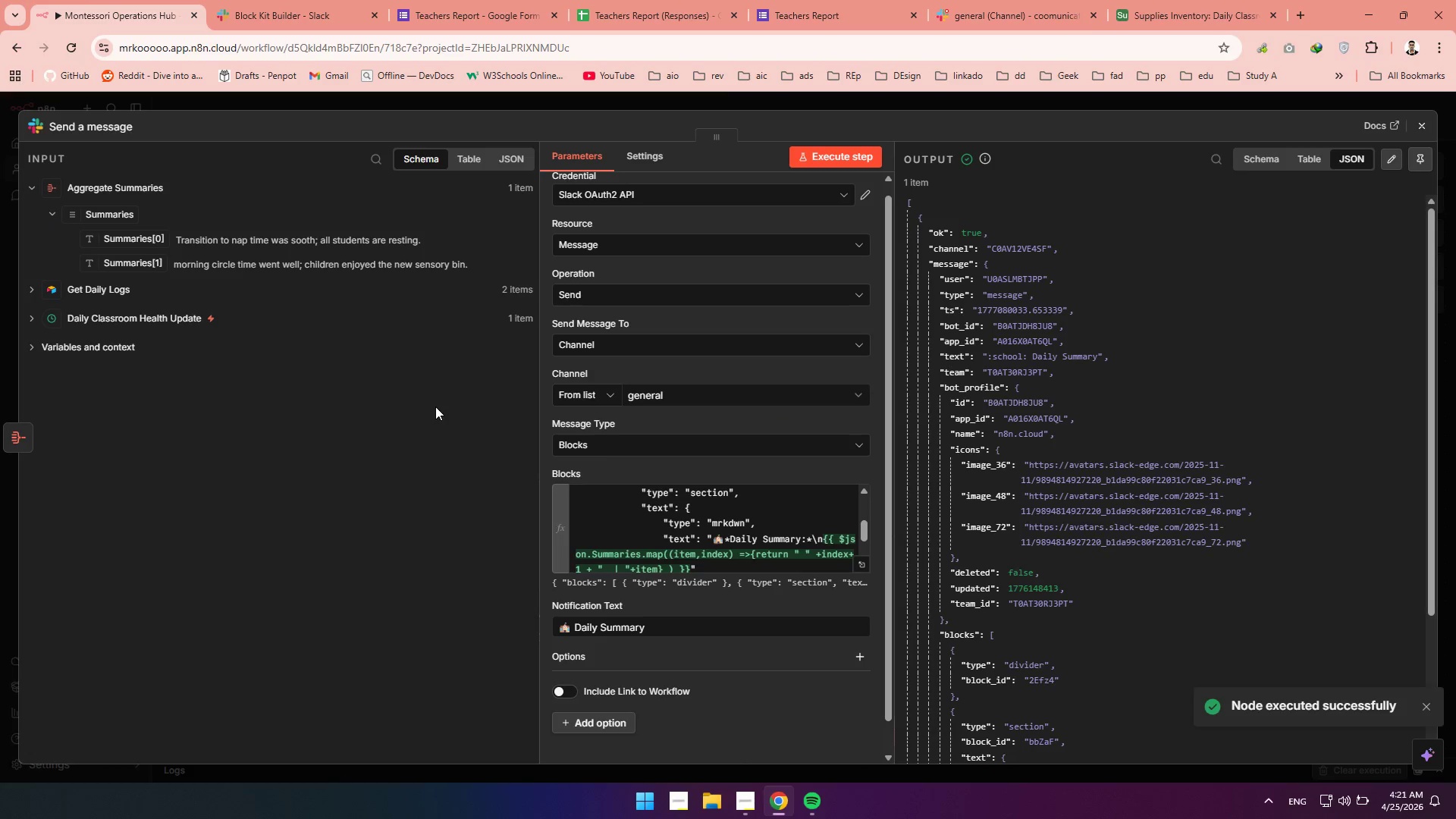 
mouse_move([615, 418])
 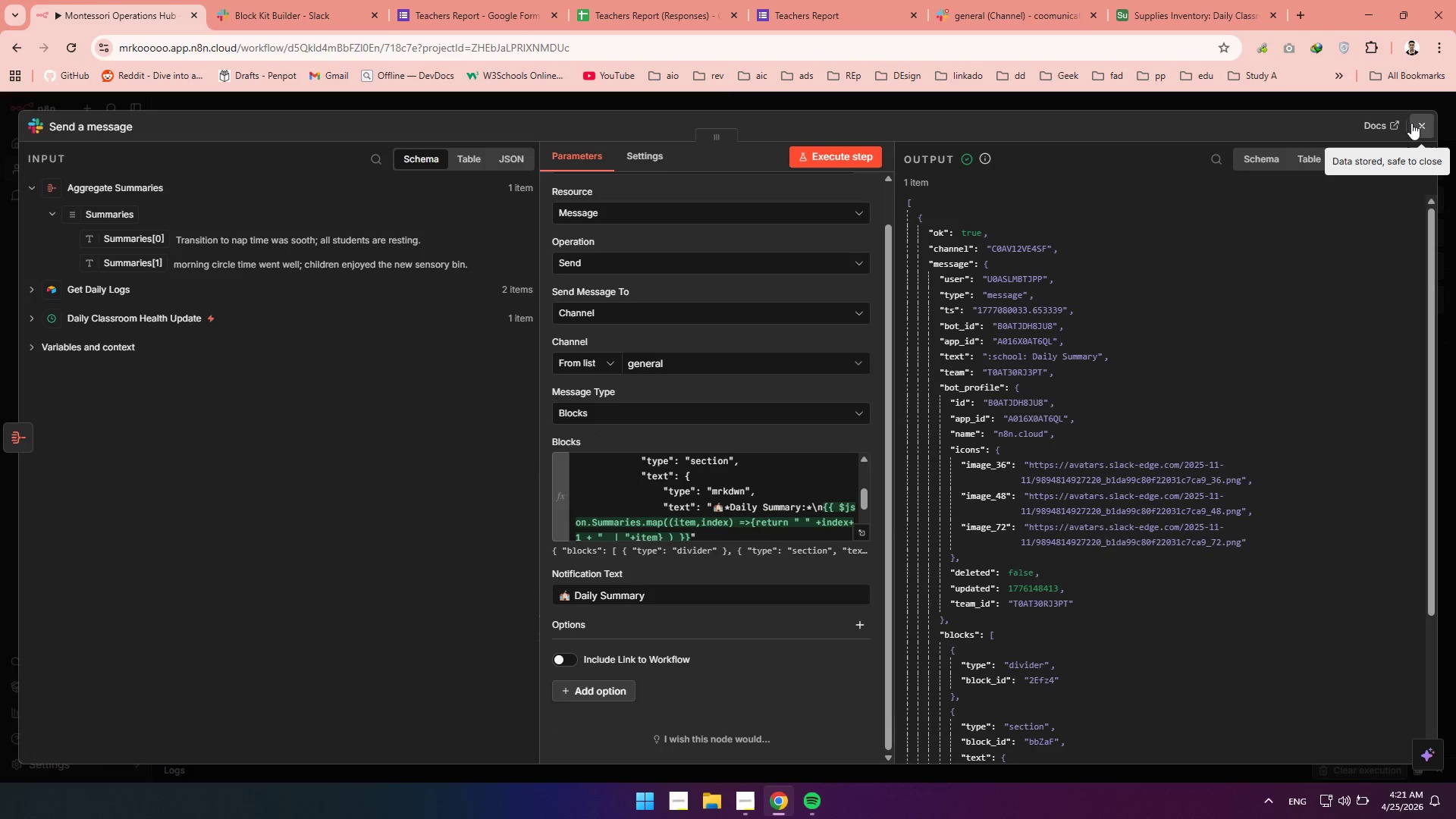 
left_click([1411, 123])
 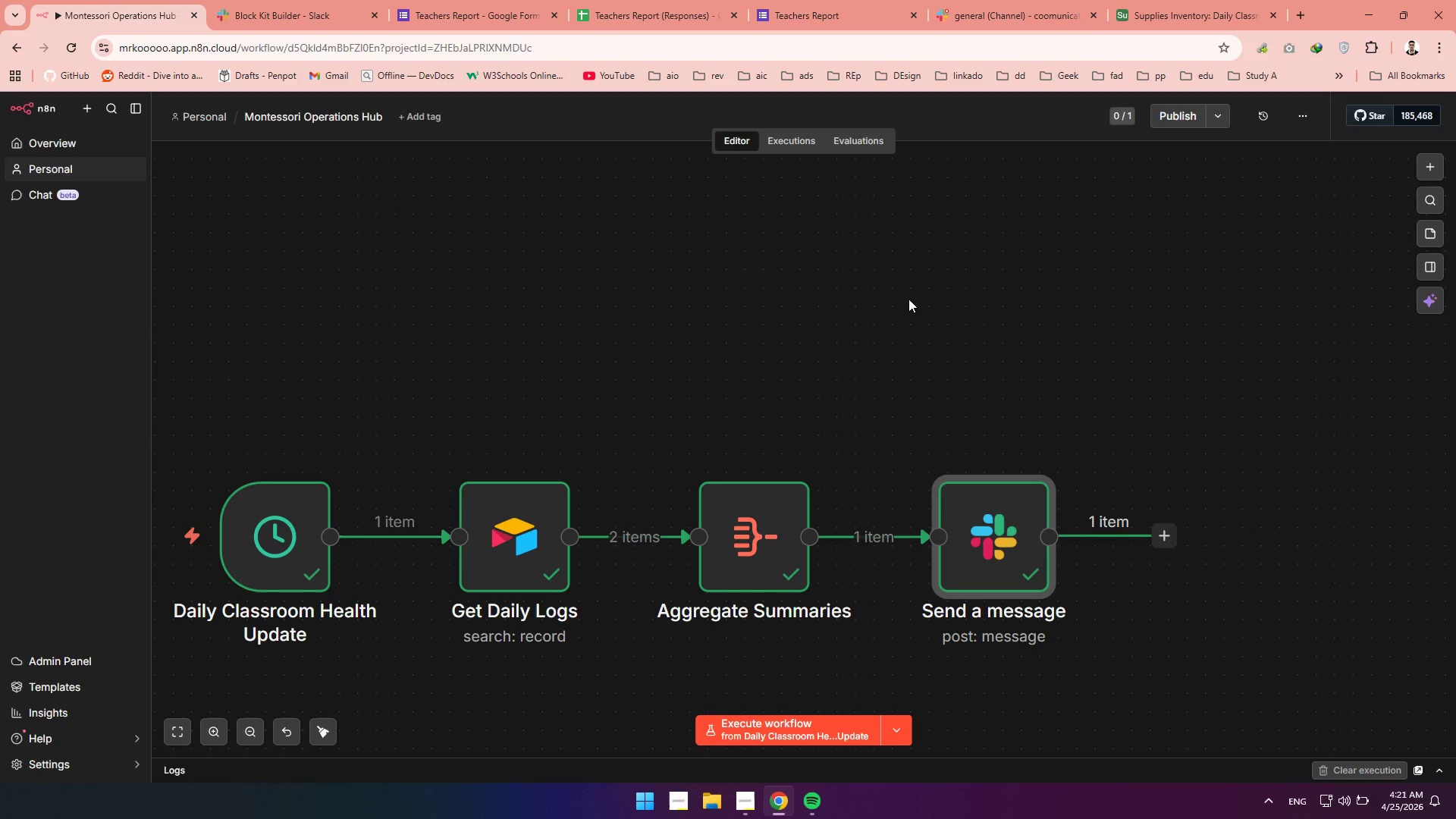 
wait(8.3)
 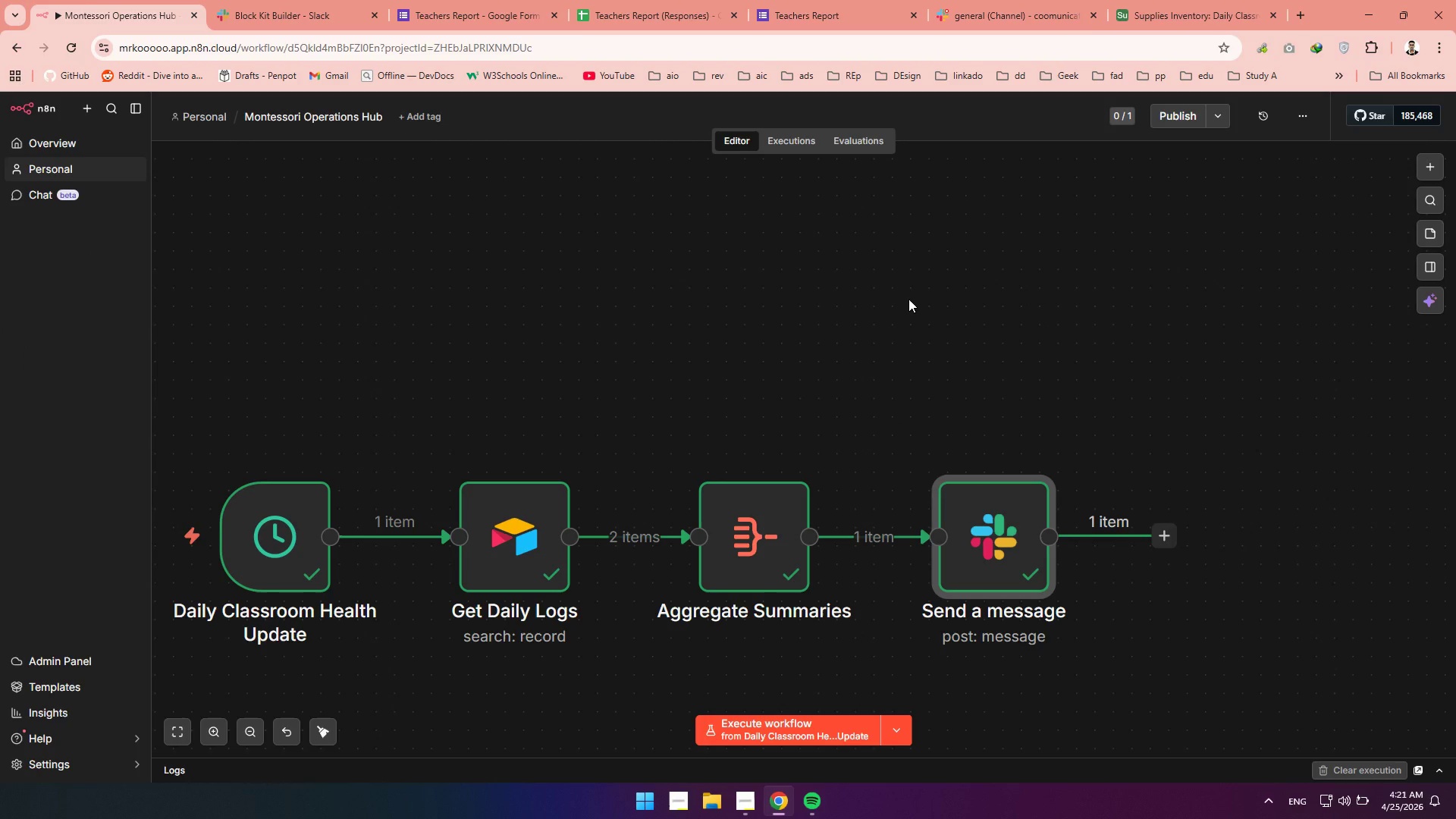 
left_click([177, 730])
 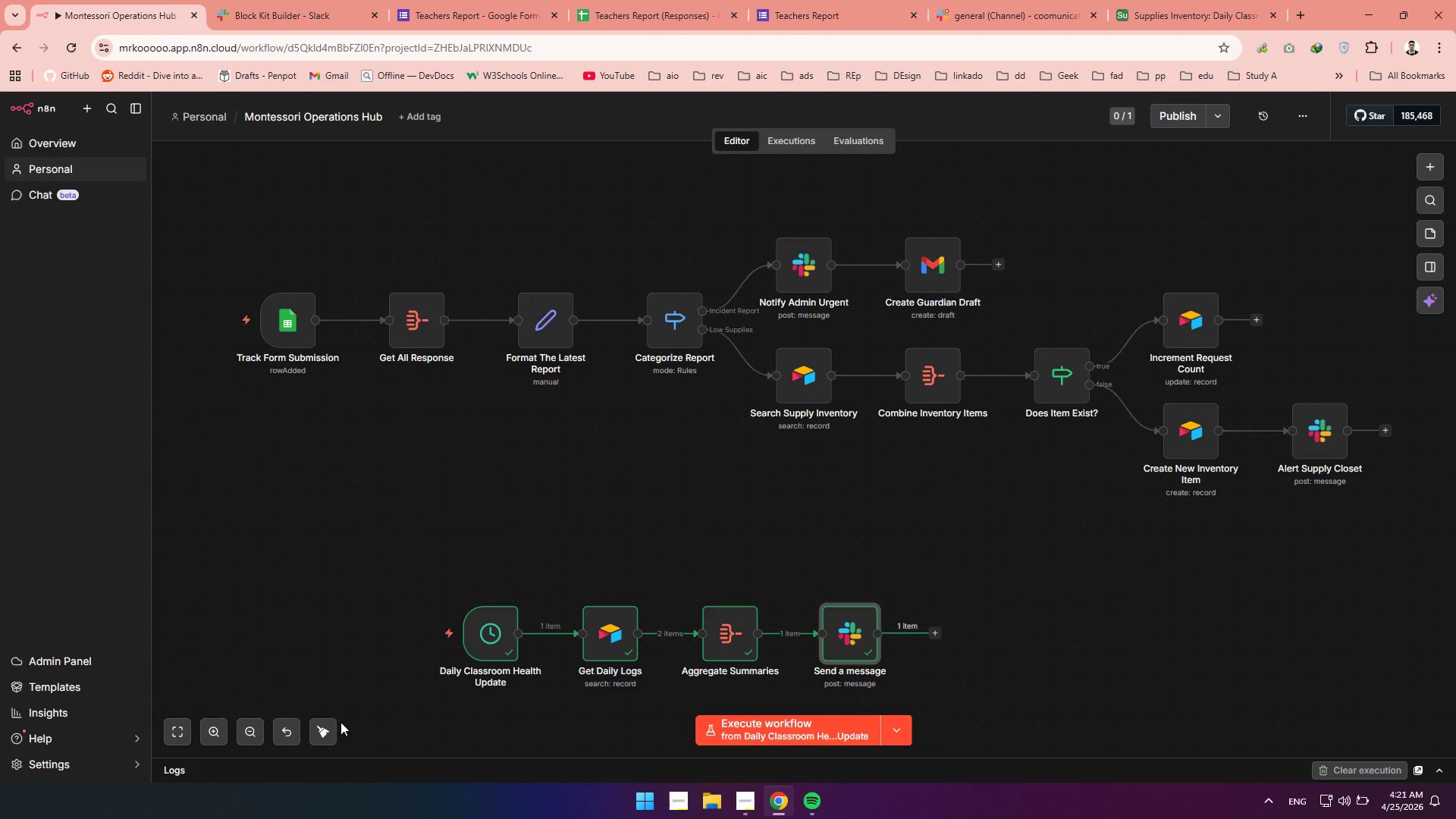 
left_click([322, 727])
 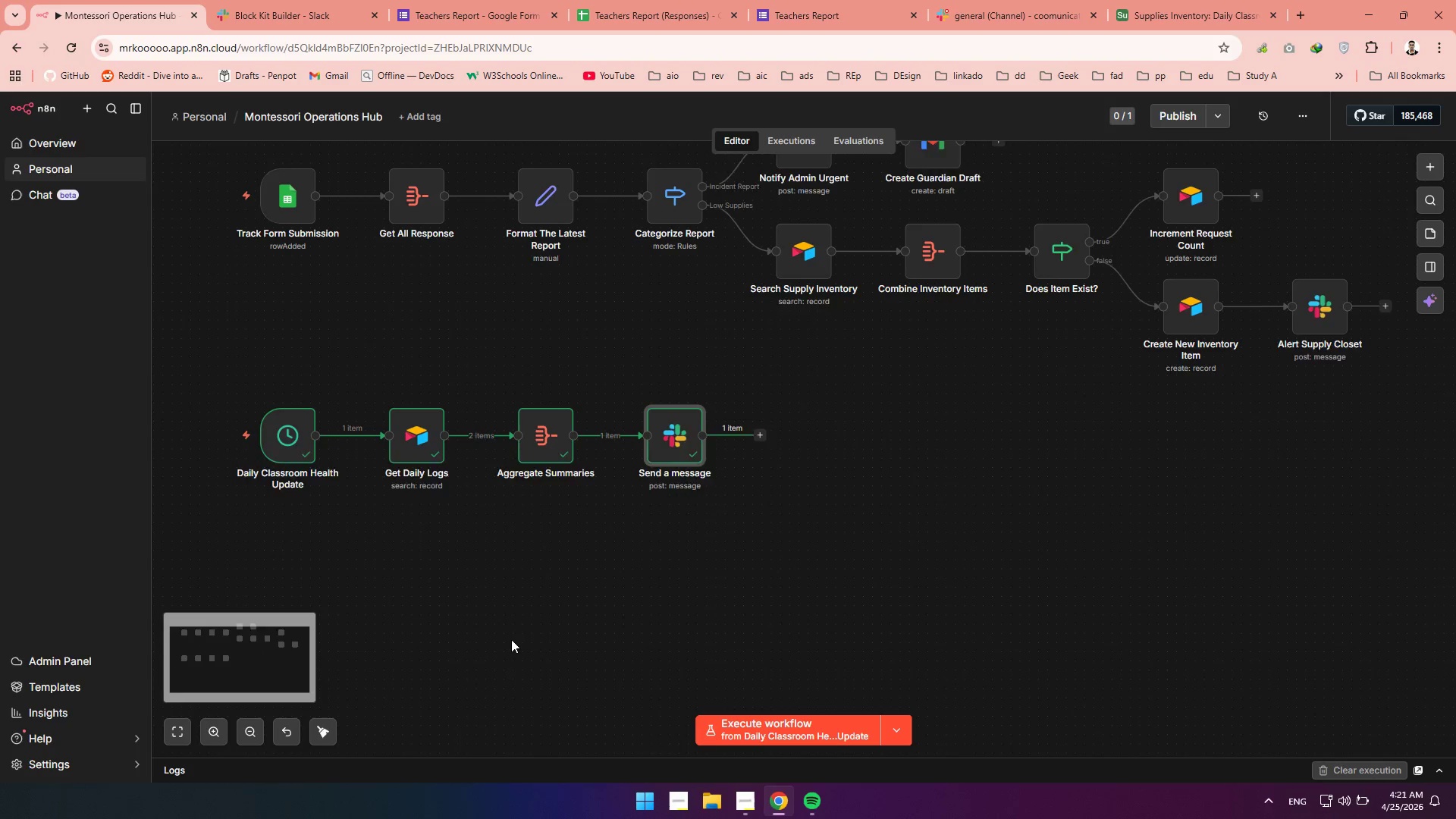 
left_click([783, 601])
 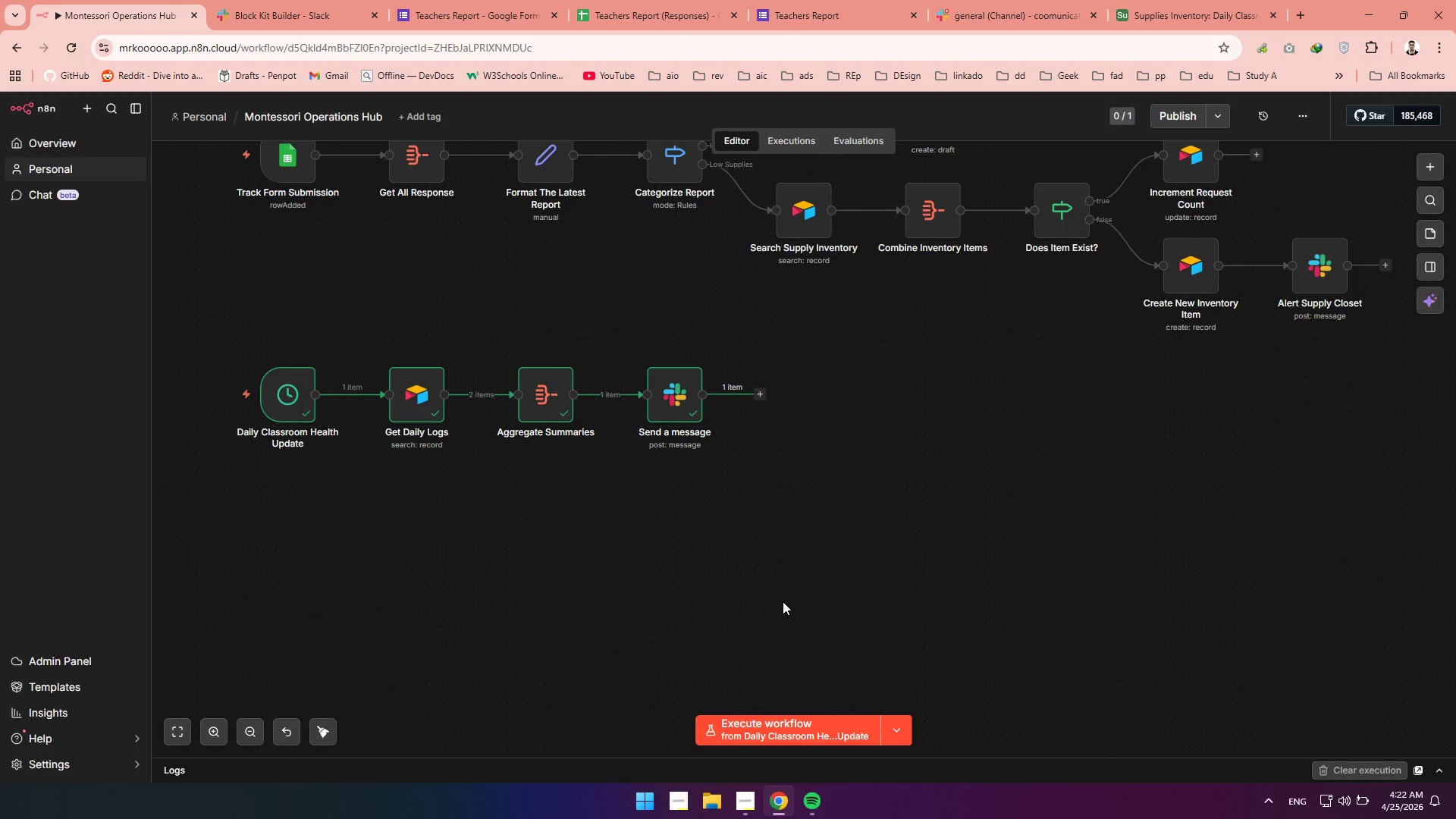 
wait(11.78)
 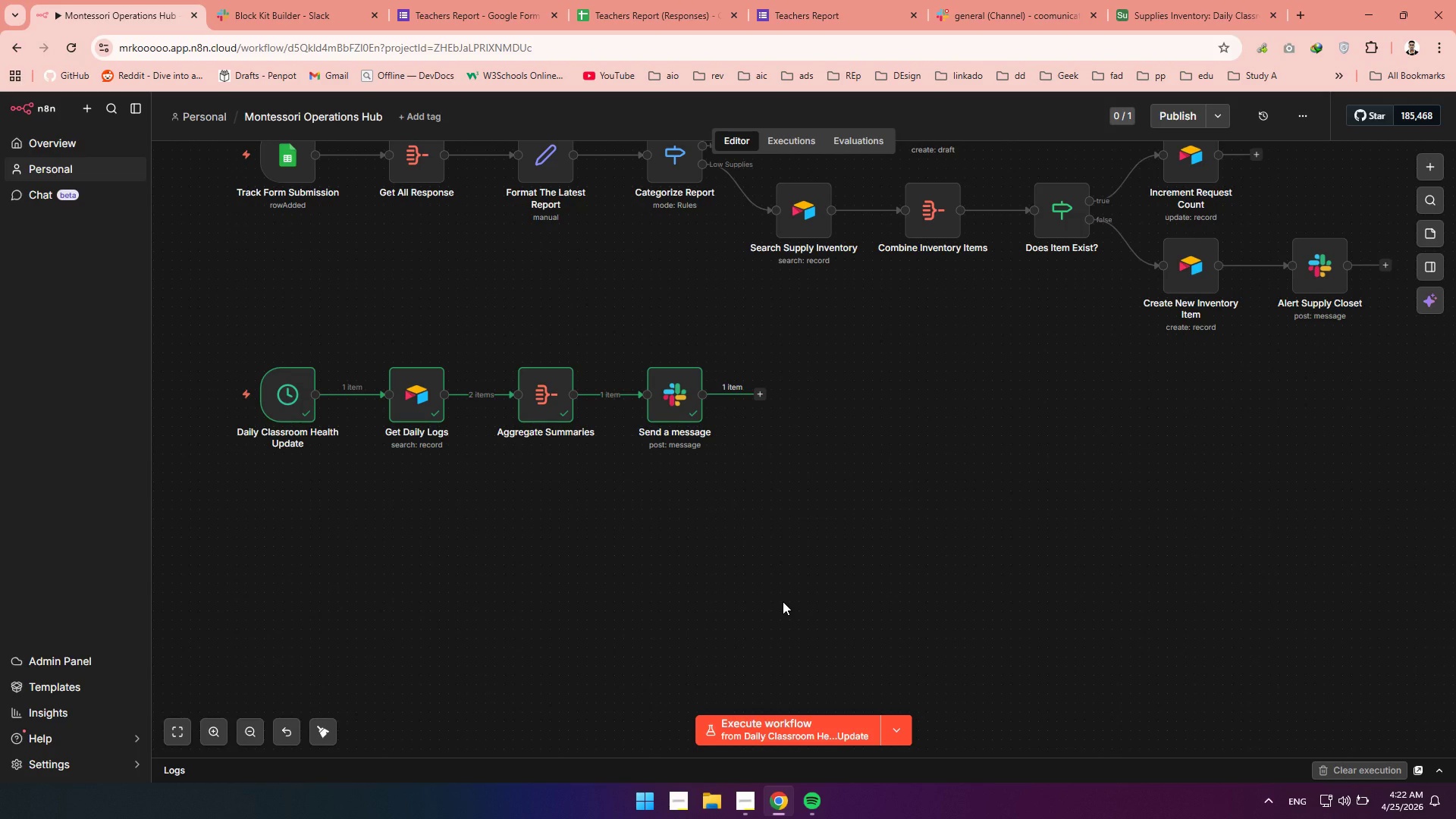 
left_click([1427, 158])
 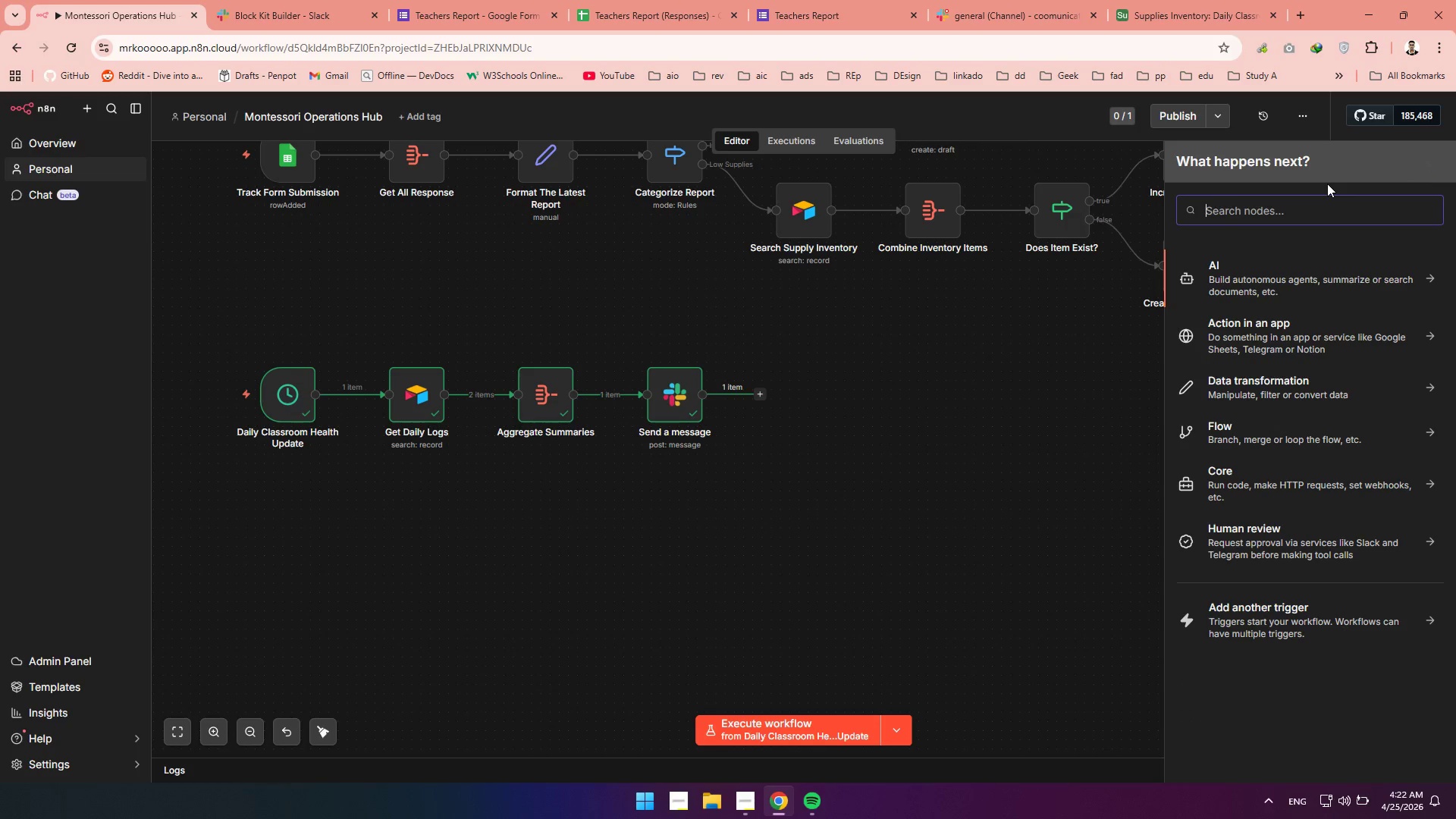 
type(Ert)
key(Backspace)
type(ro)
 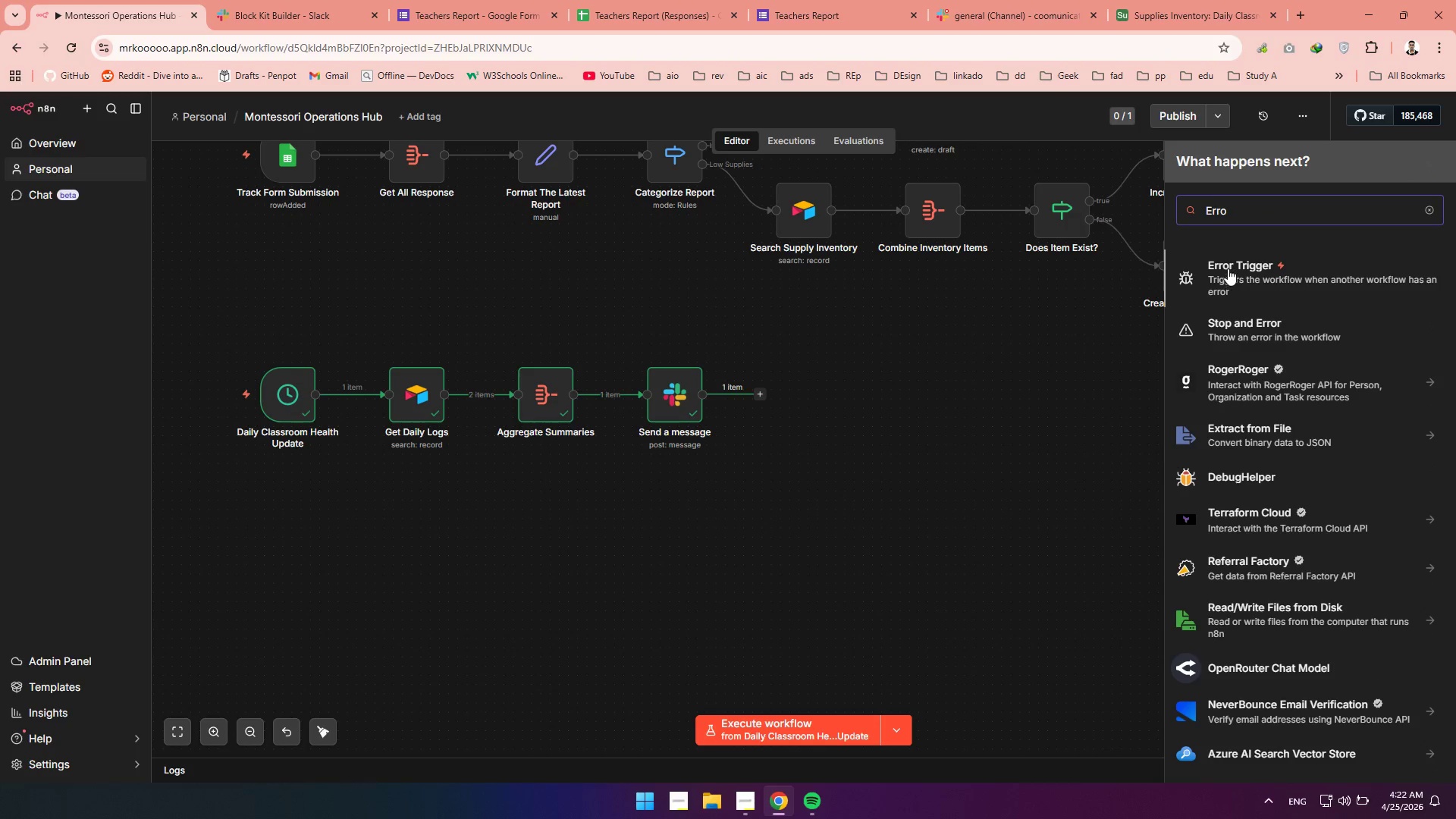 
left_click([1228, 268])
 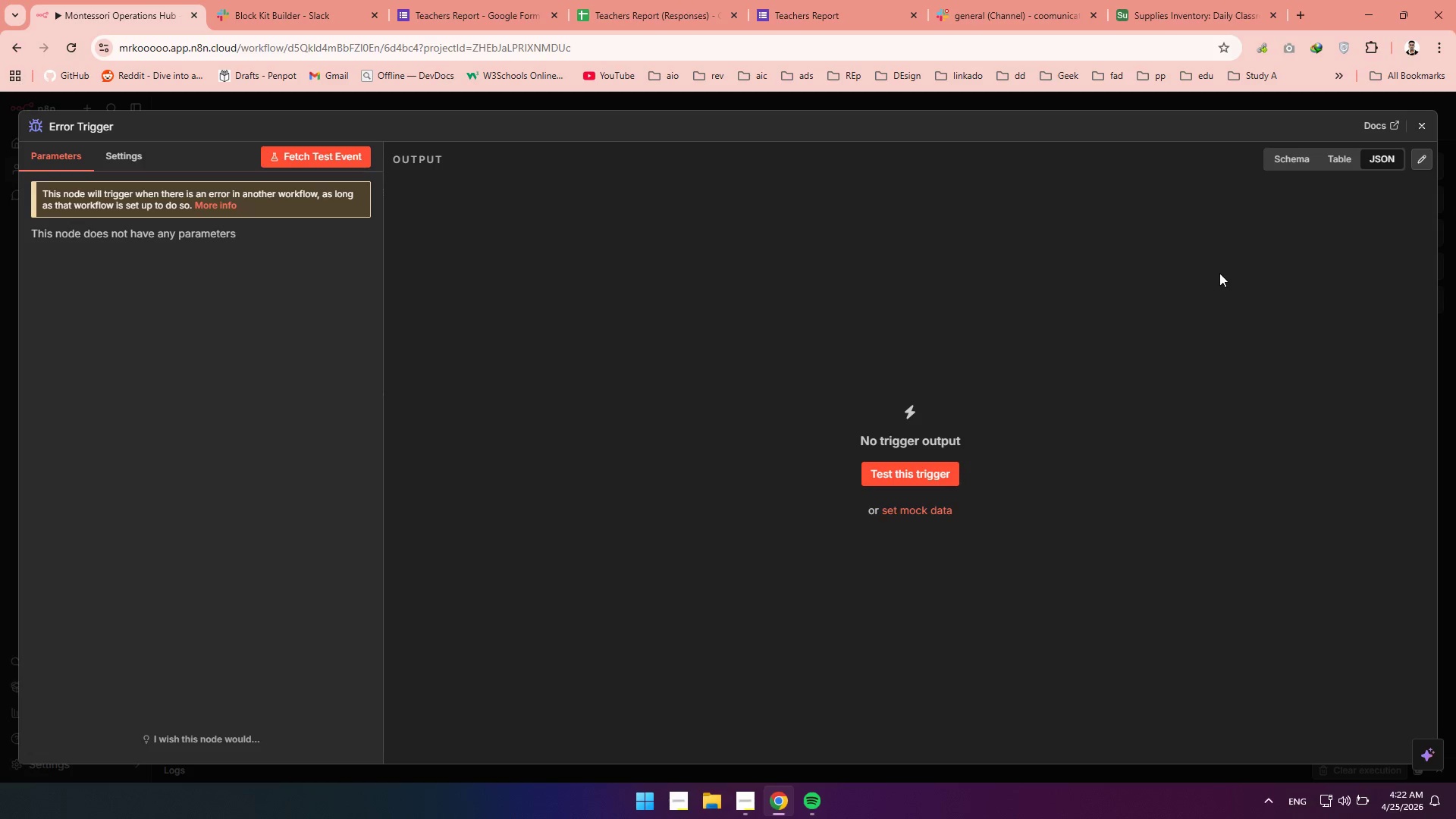 
left_click([901, 463])
 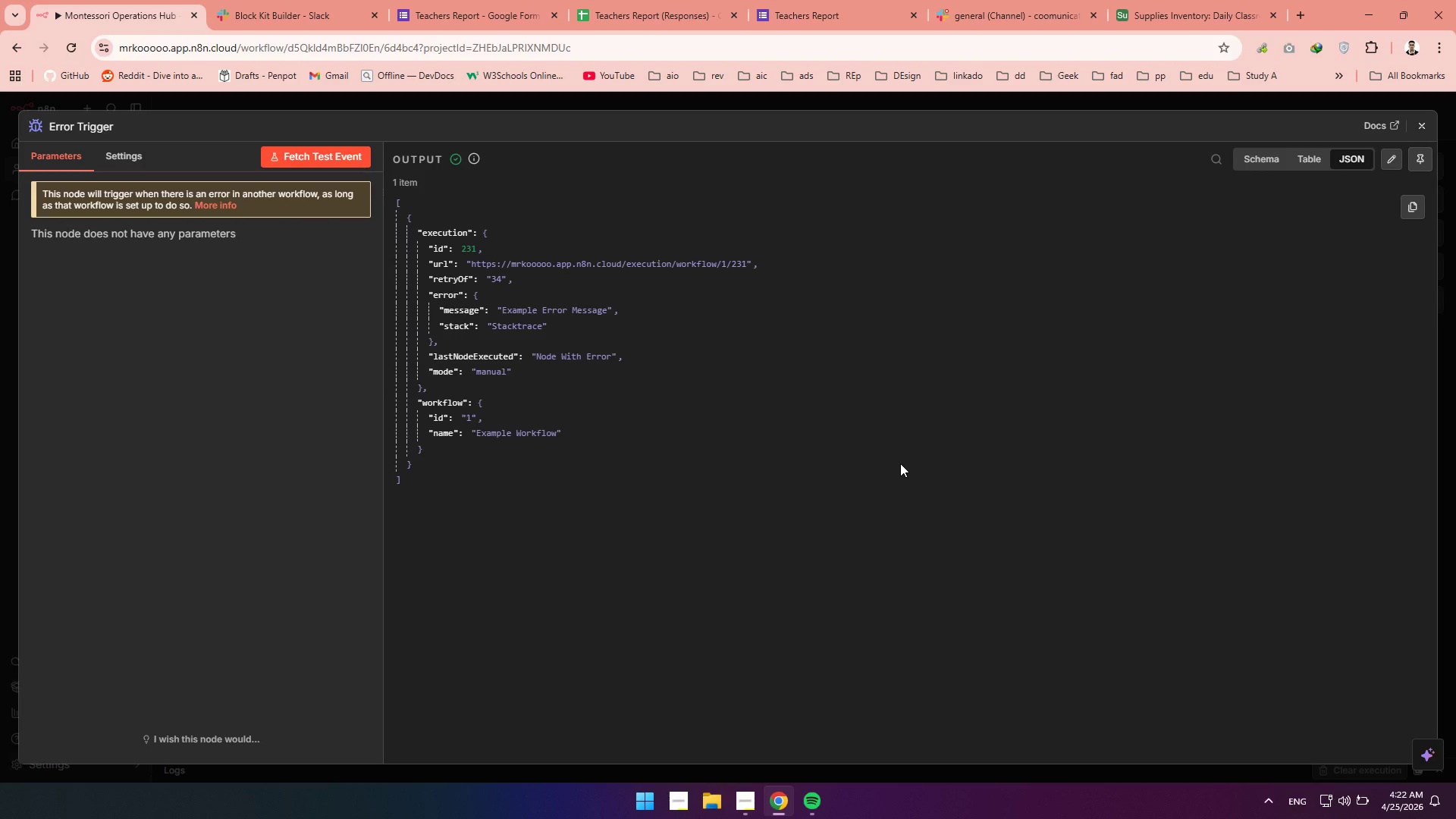 
wait(33.12)
 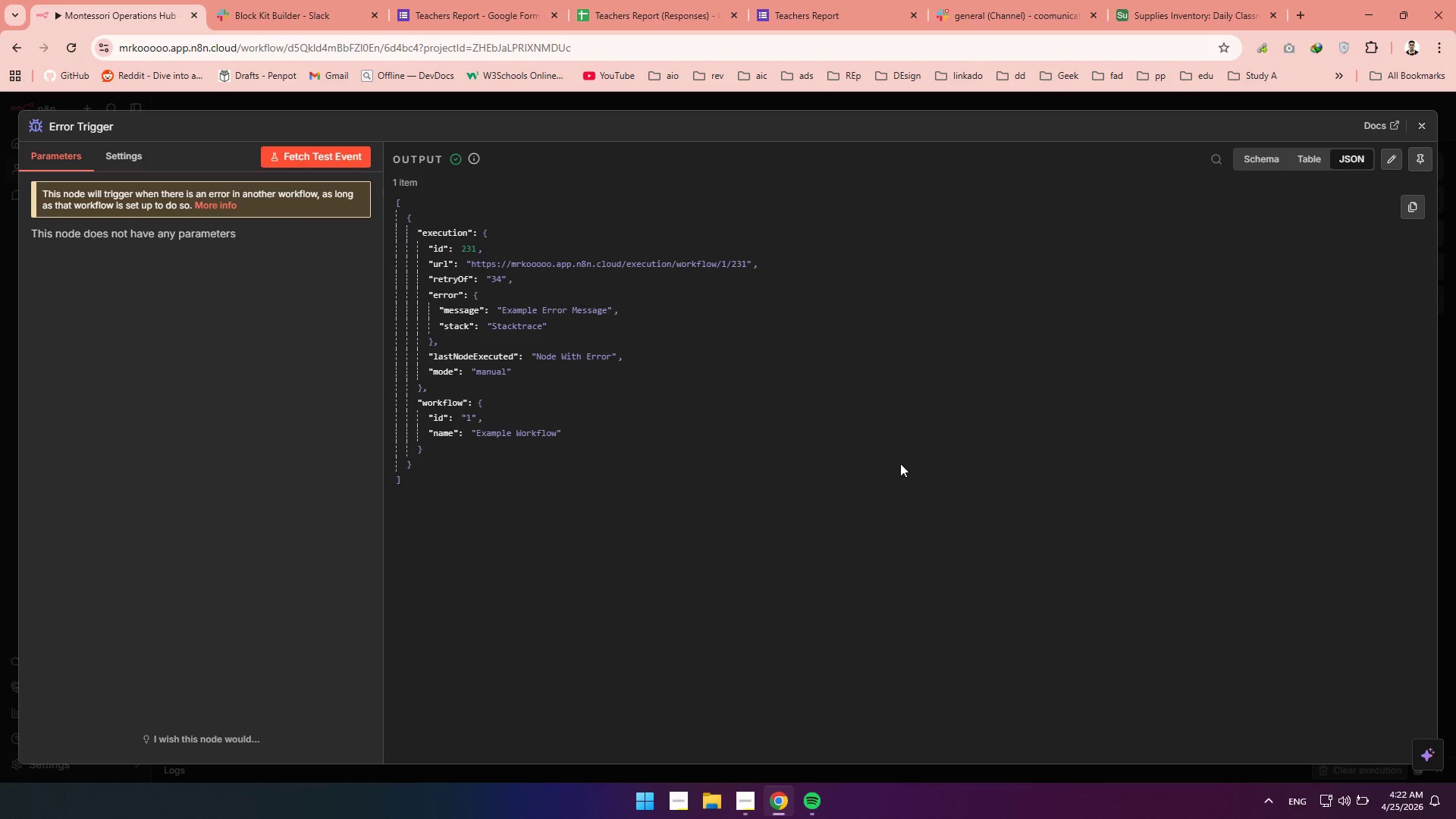 
left_click([1430, 127])
 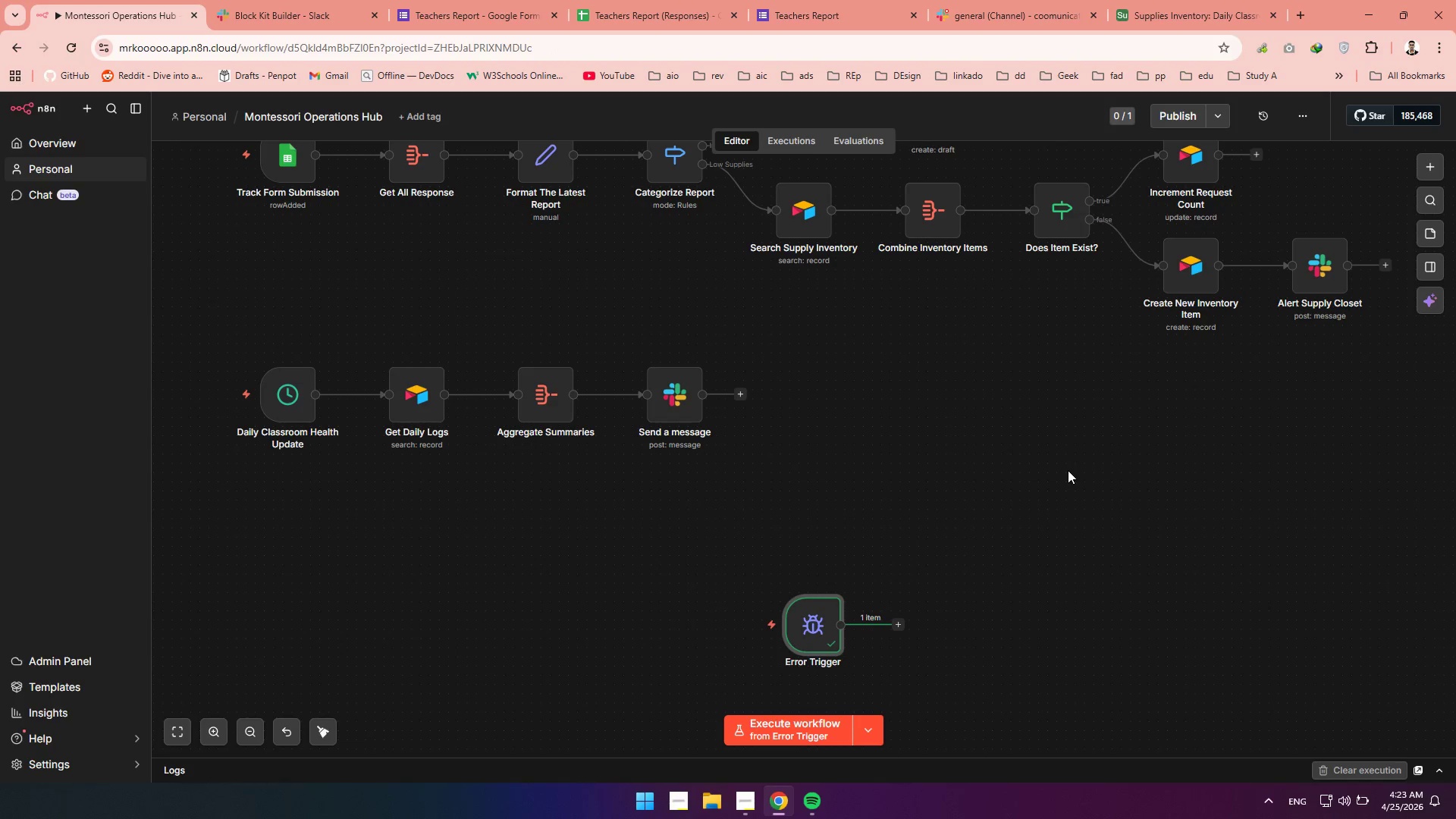 
mouse_move([917, 582])
 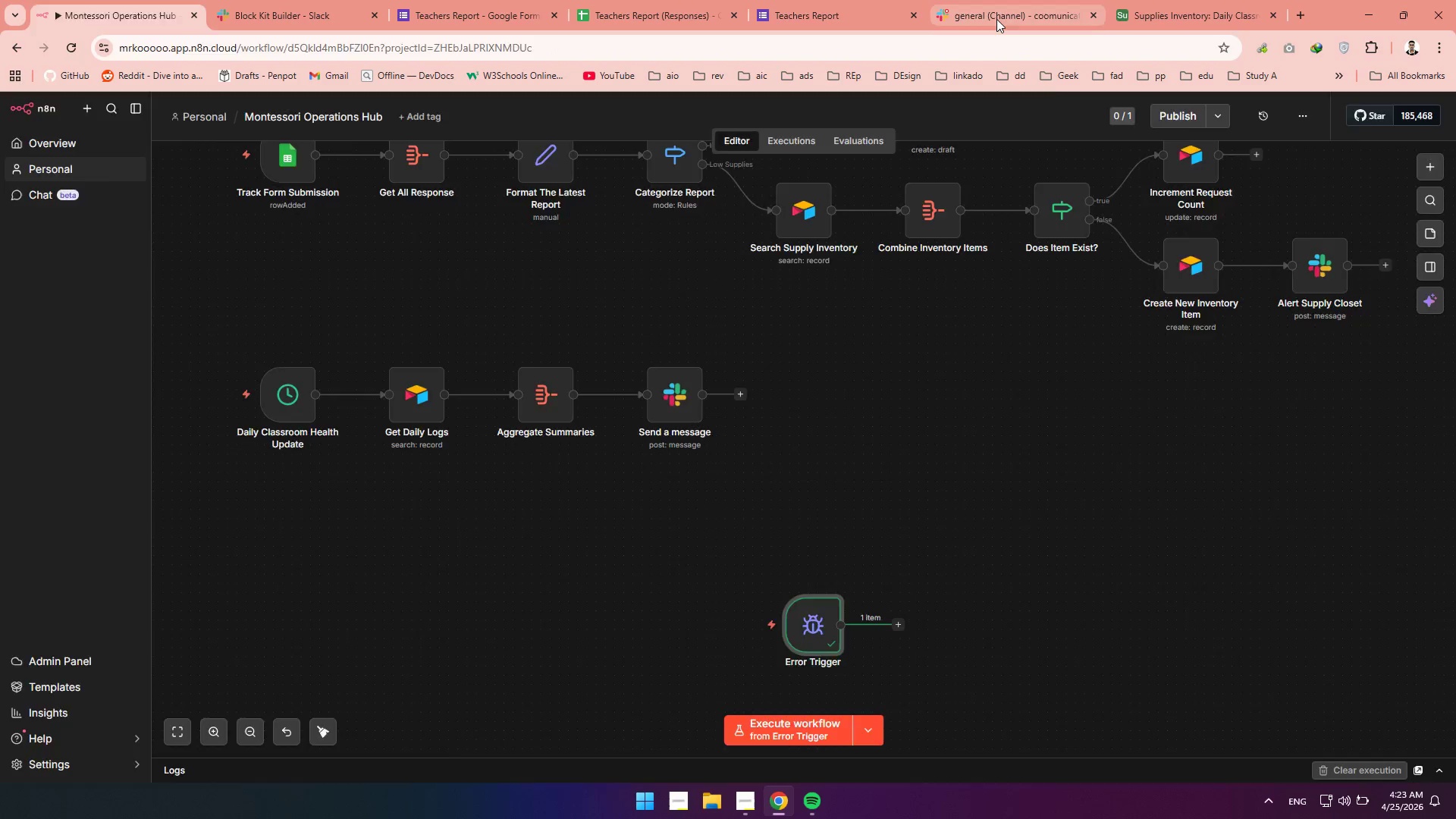 
left_click([996, 19])
 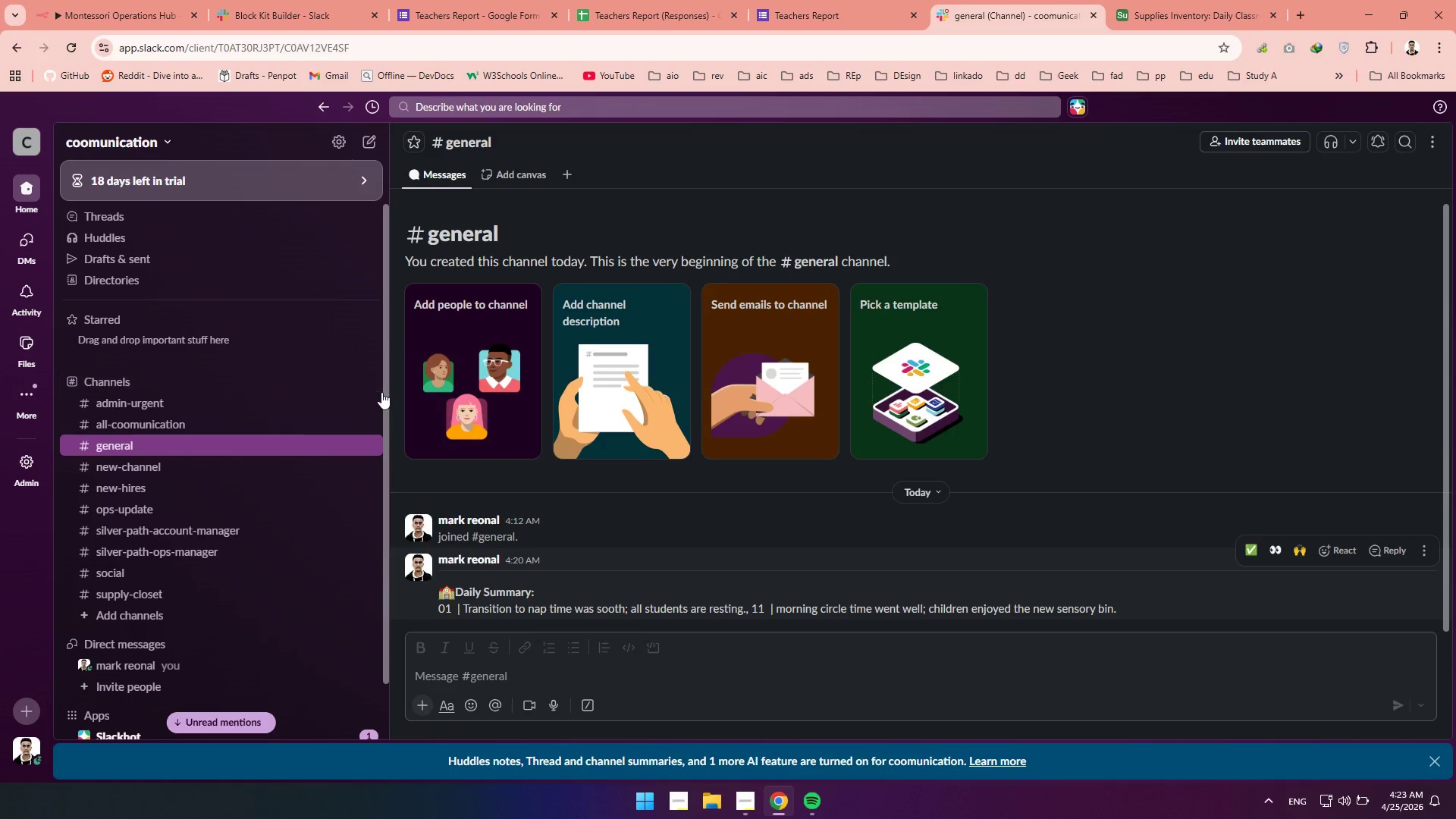 
left_click([350, 379])
 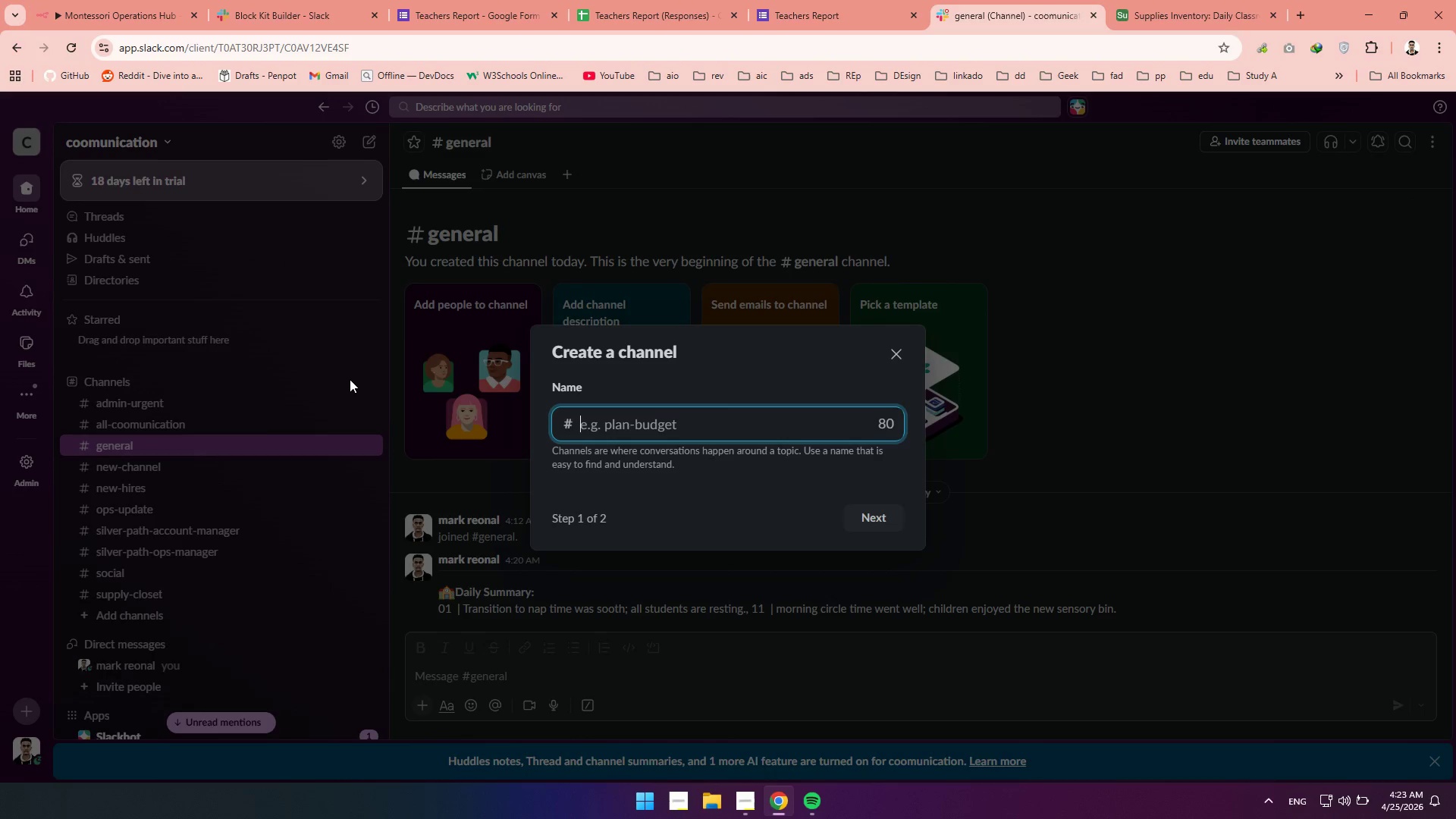 
type(tech-logs)
 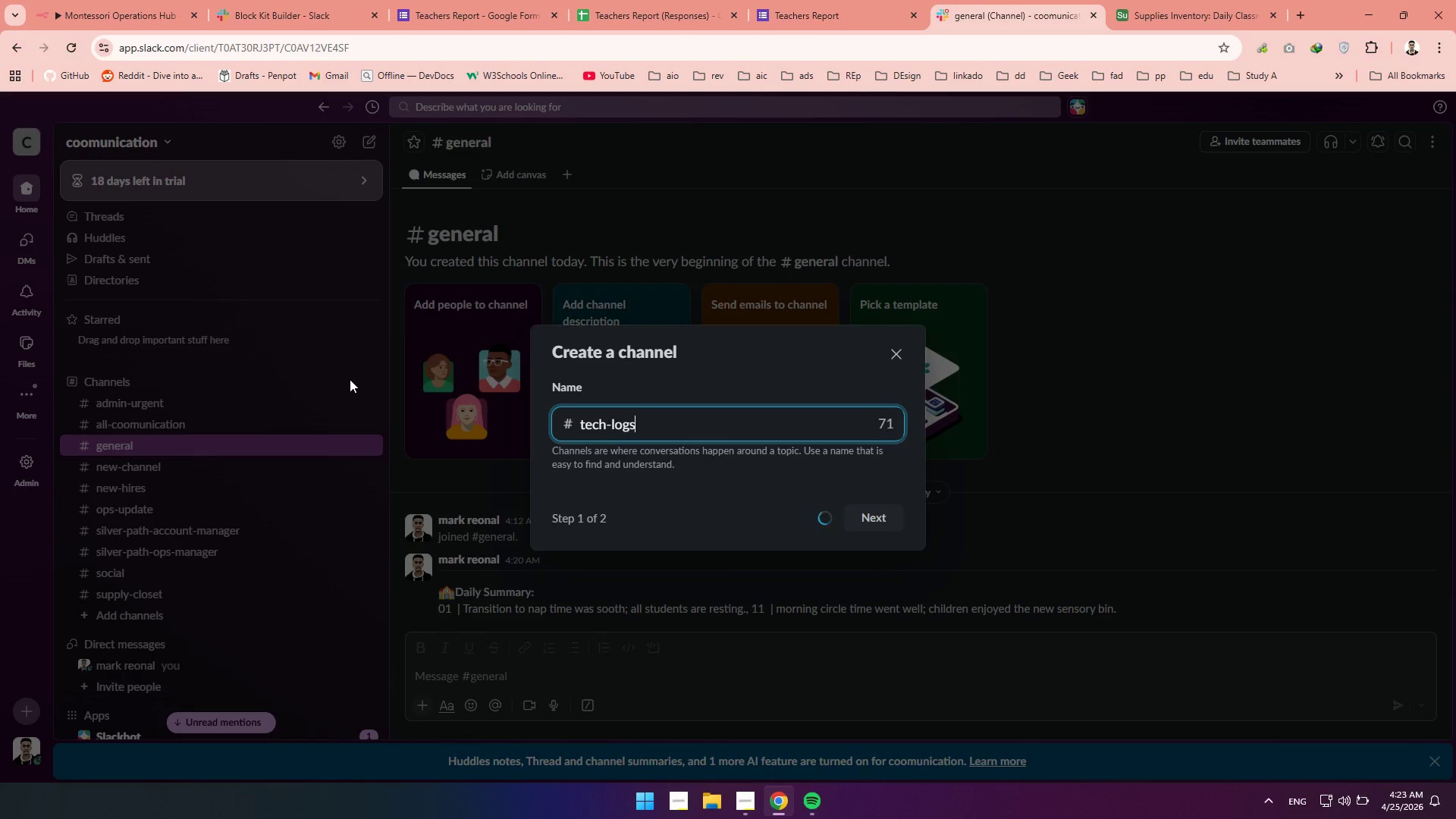 
key(Enter)
 